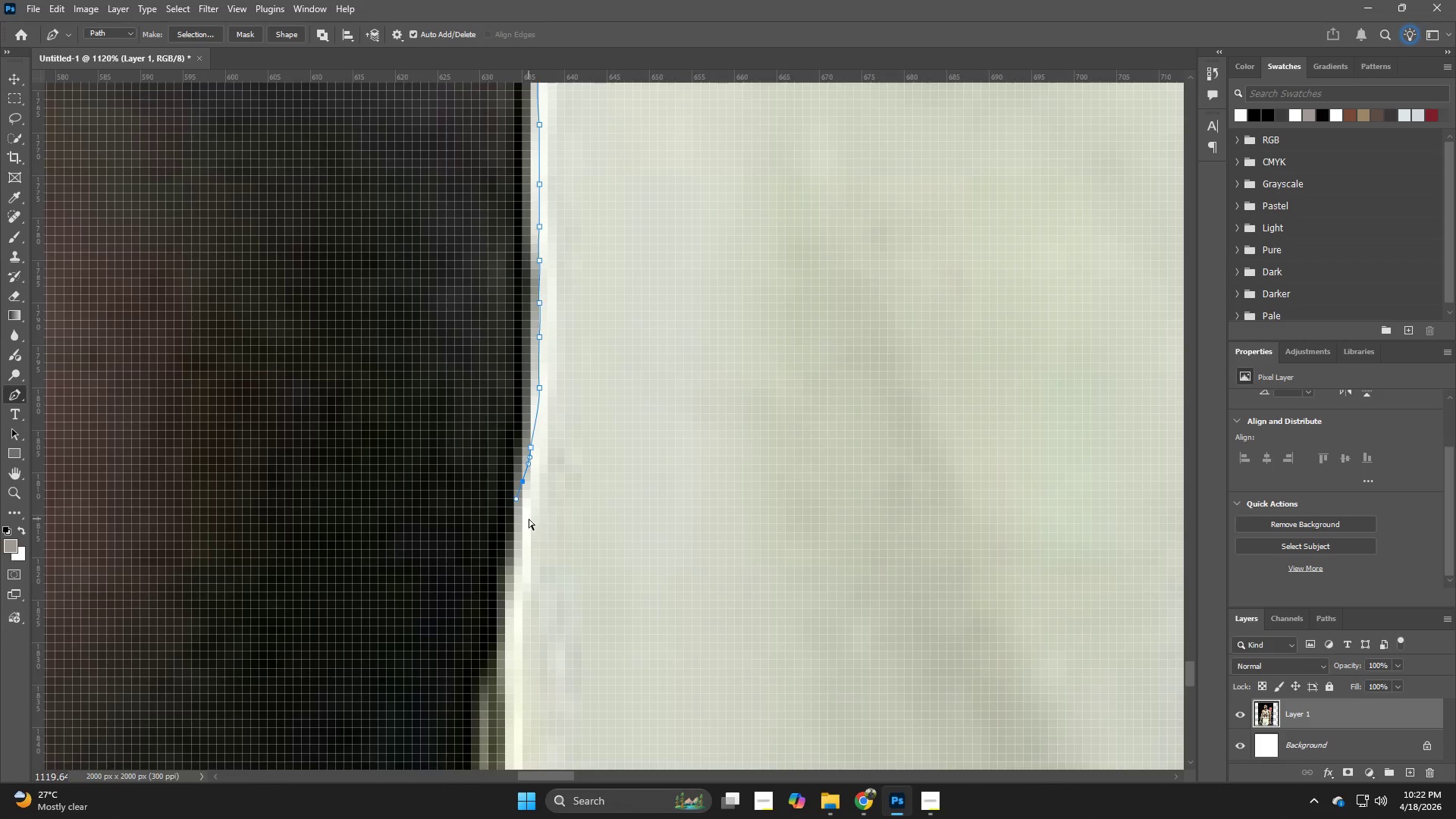 
key(Control+Z)
 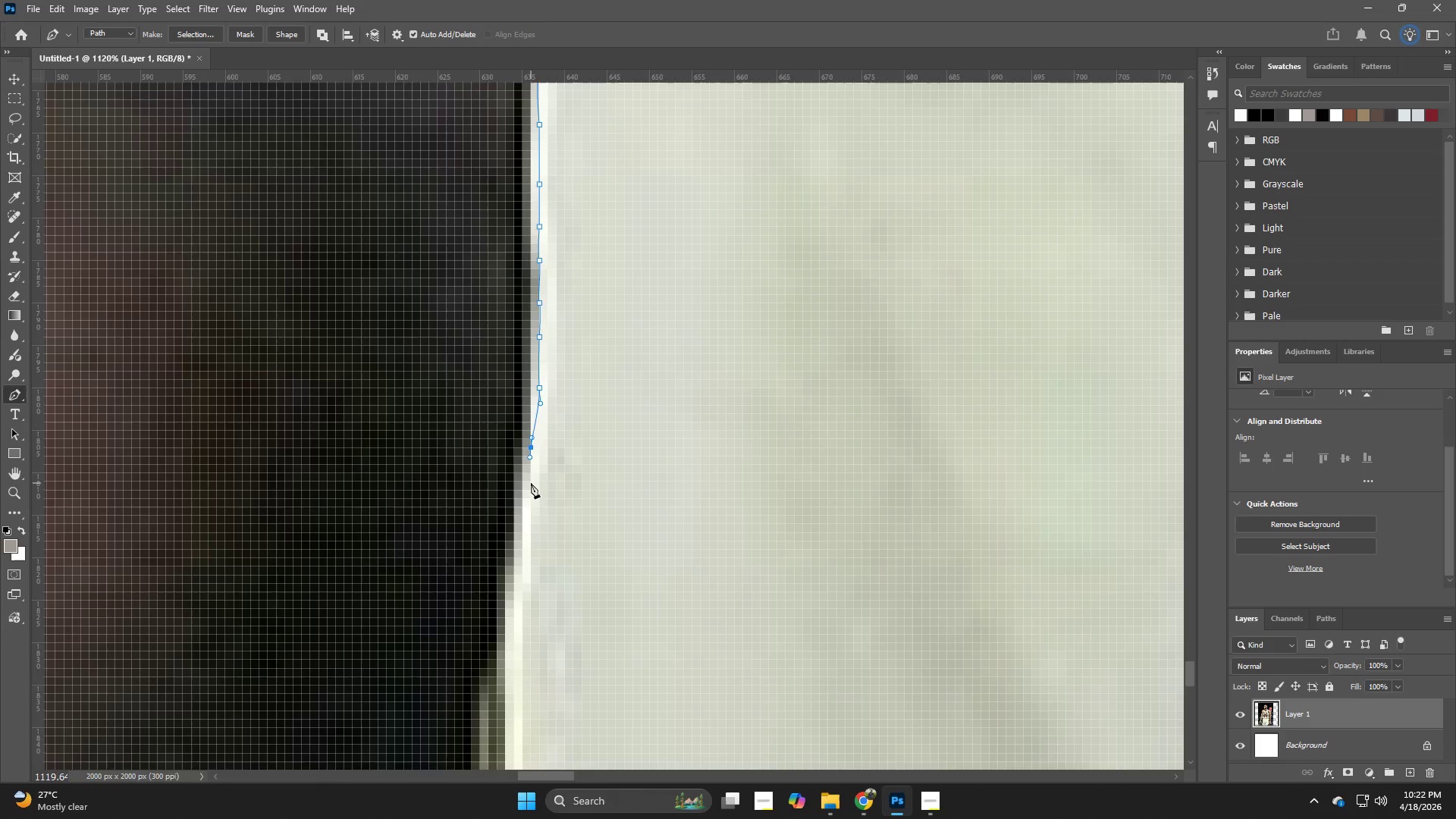 
left_click_drag(start_coordinate=[531, 488], to_coordinate=[531, 497])
 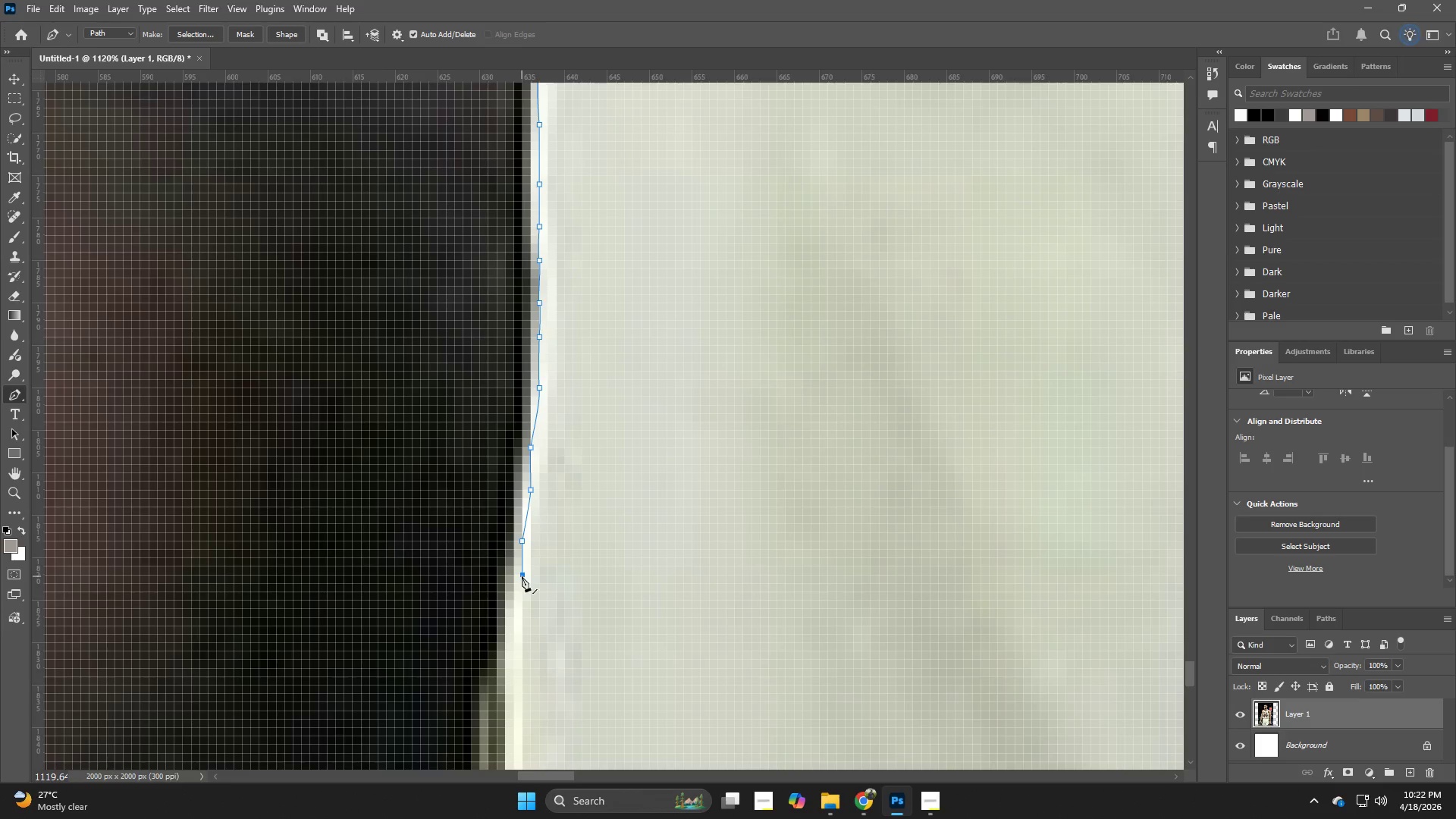 
left_click_drag(start_coordinate=[510, 598], to_coordinate=[510, 601])
 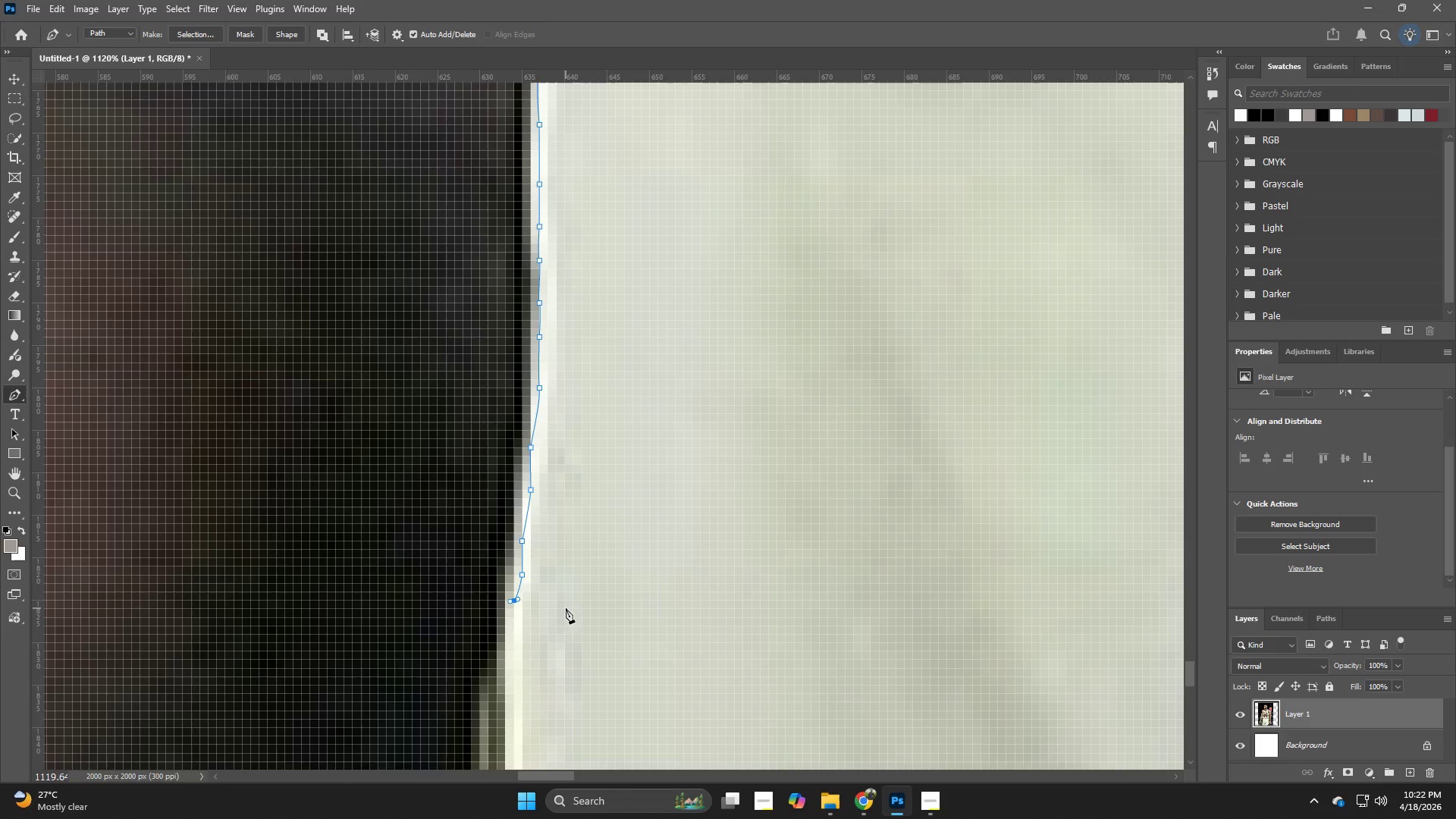 
hold_key(key=Space, duration=0.69)
 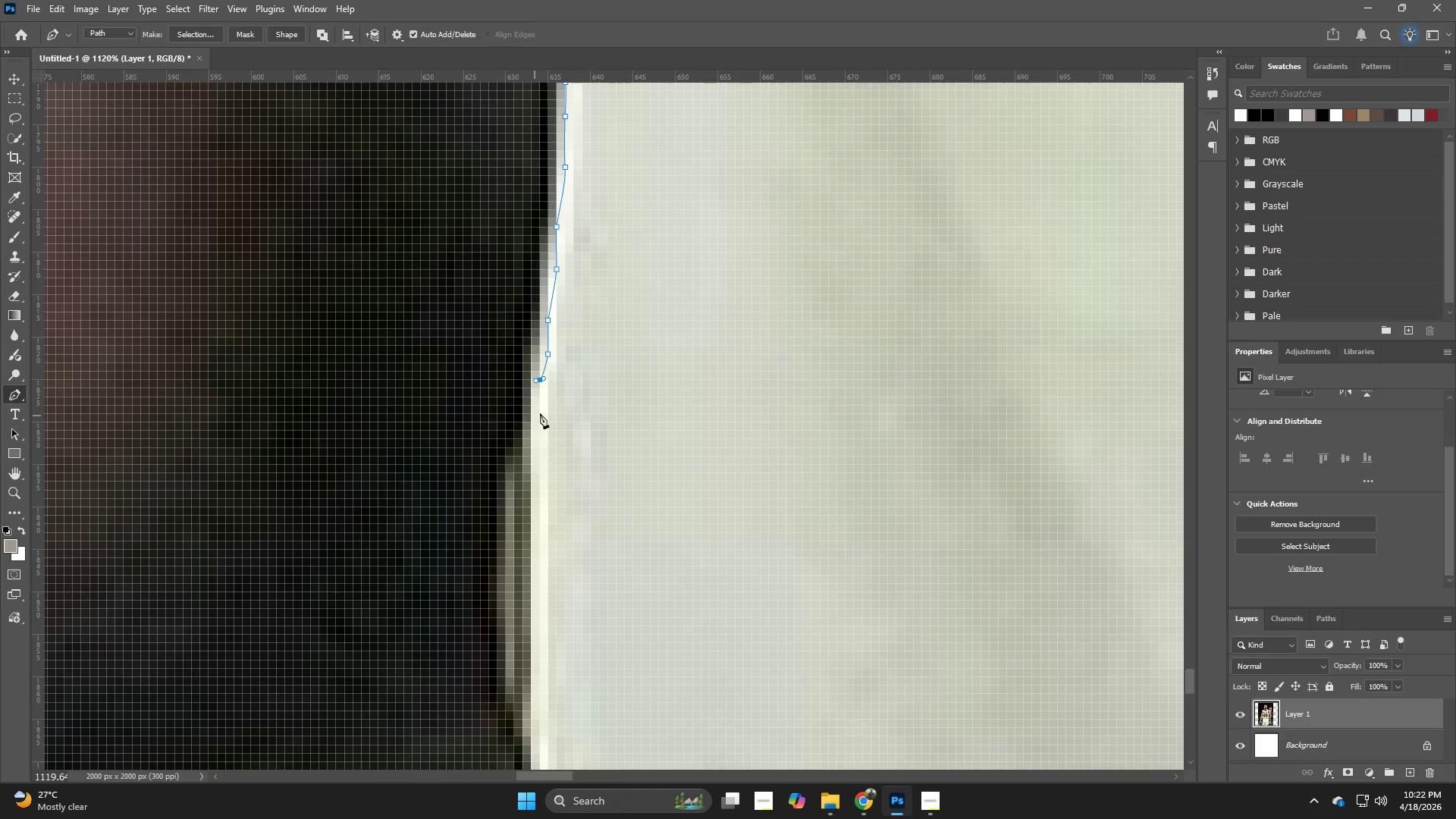 
left_click_drag(start_coordinate=[582, 608], to_coordinate=[607, 388])
 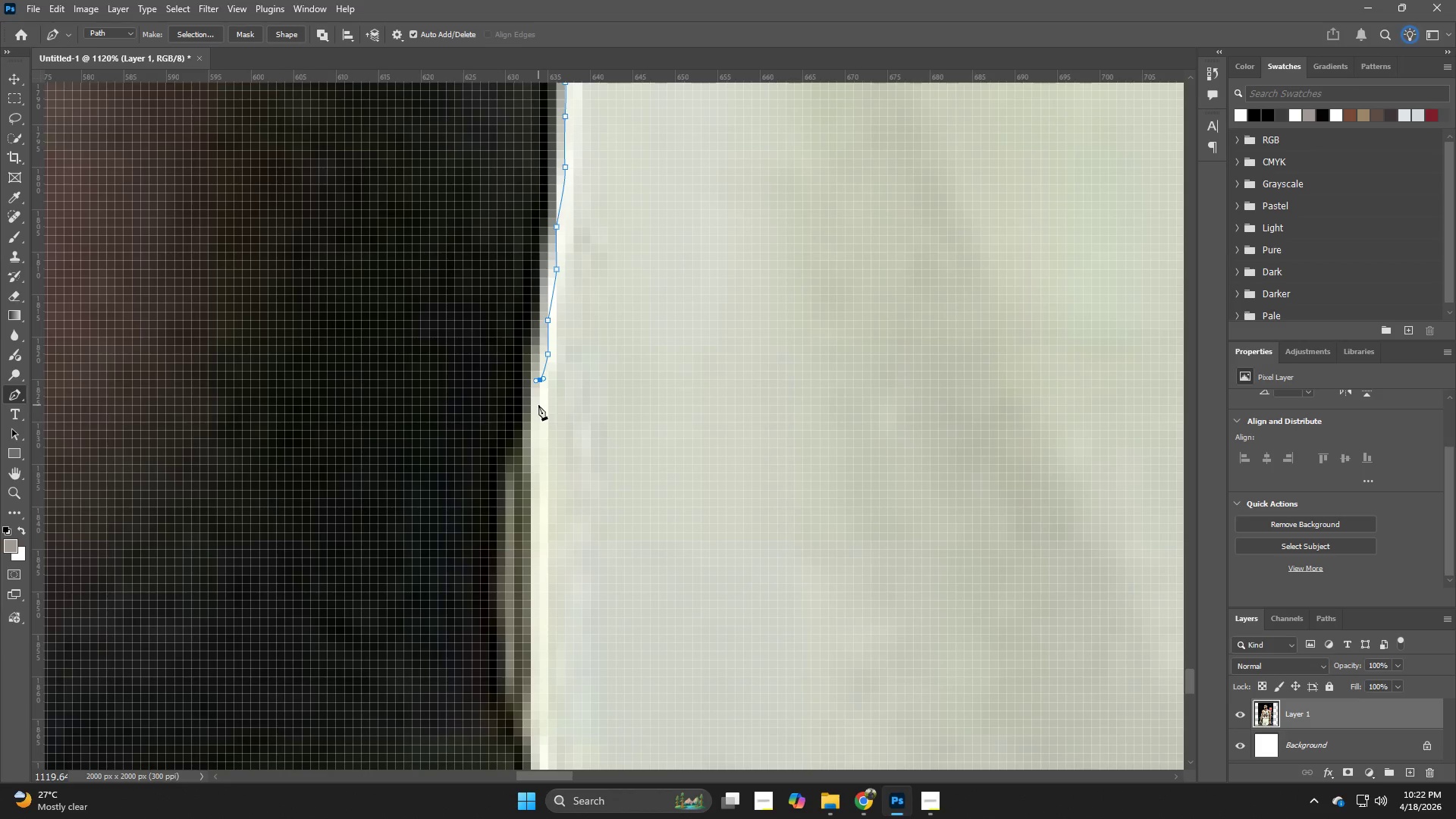 
left_click([538, 397])
 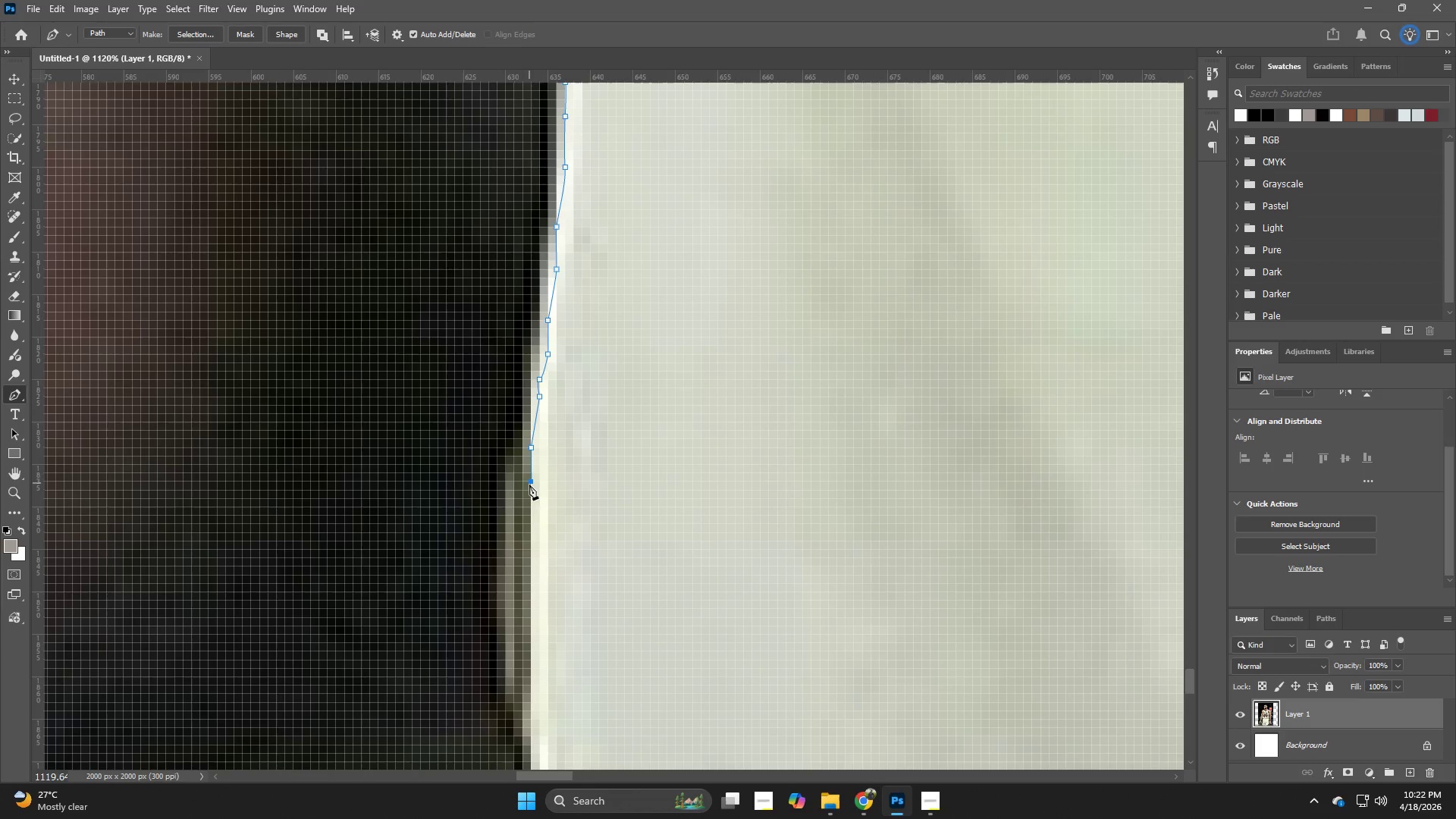 
left_click_drag(start_coordinate=[529, 526], to_coordinate=[529, 533])
 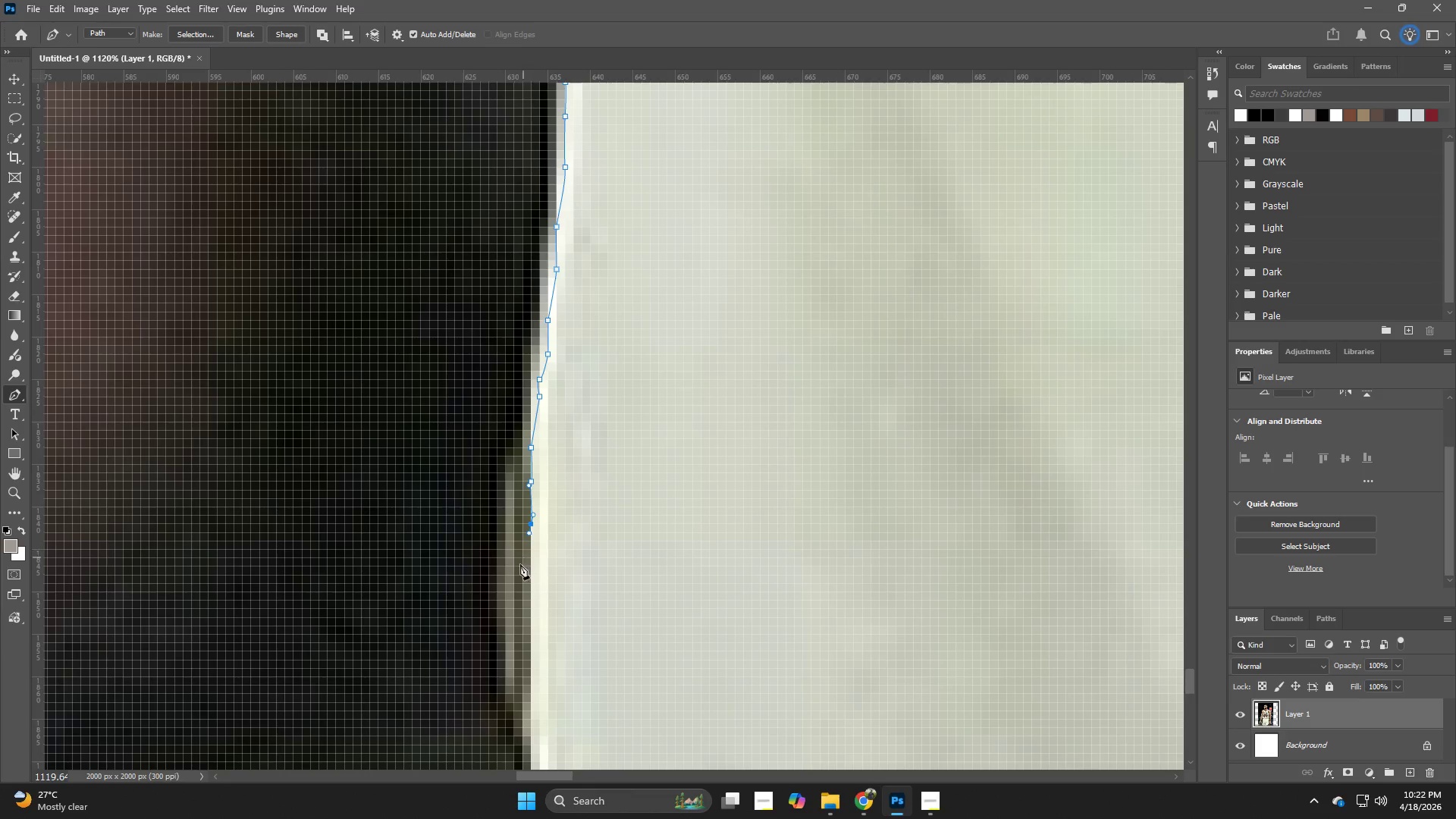 
left_click_drag(start_coordinate=[519, 581], to_coordinate=[519, 588])
 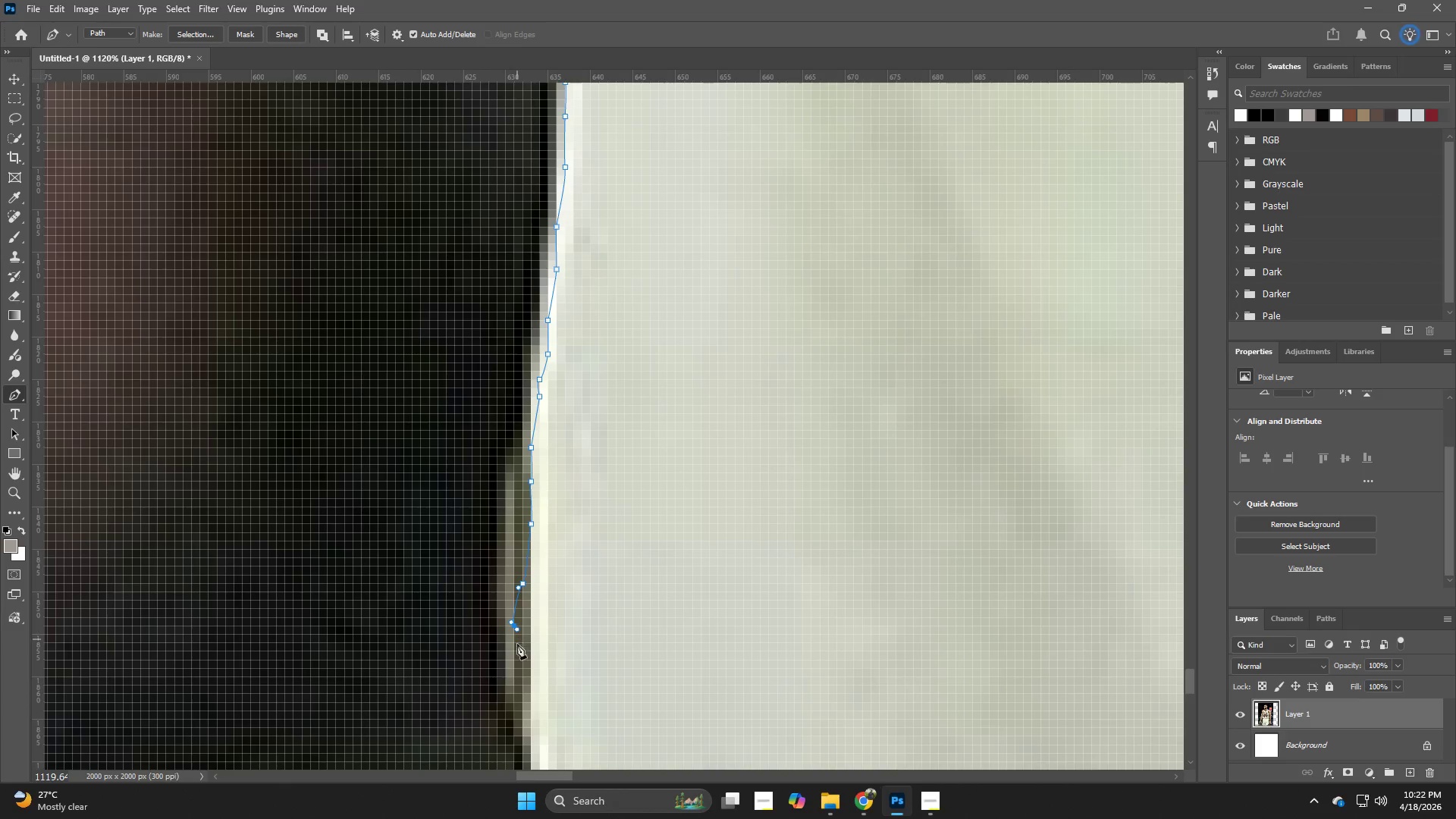 
left_click_drag(start_coordinate=[519, 661], to_coordinate=[520, 666])
 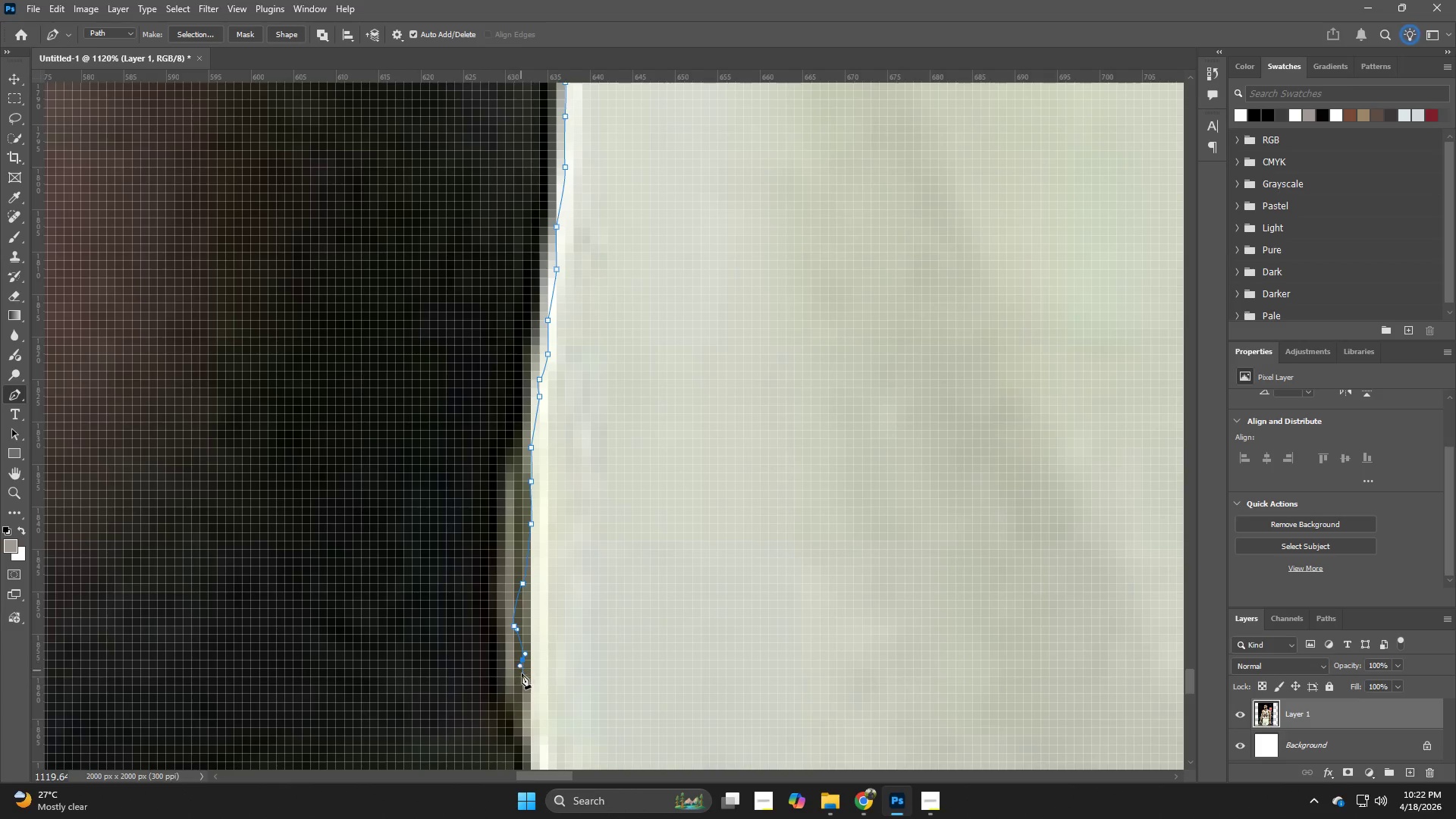 
left_click_drag(start_coordinate=[526, 681], to_coordinate=[526, 686])
 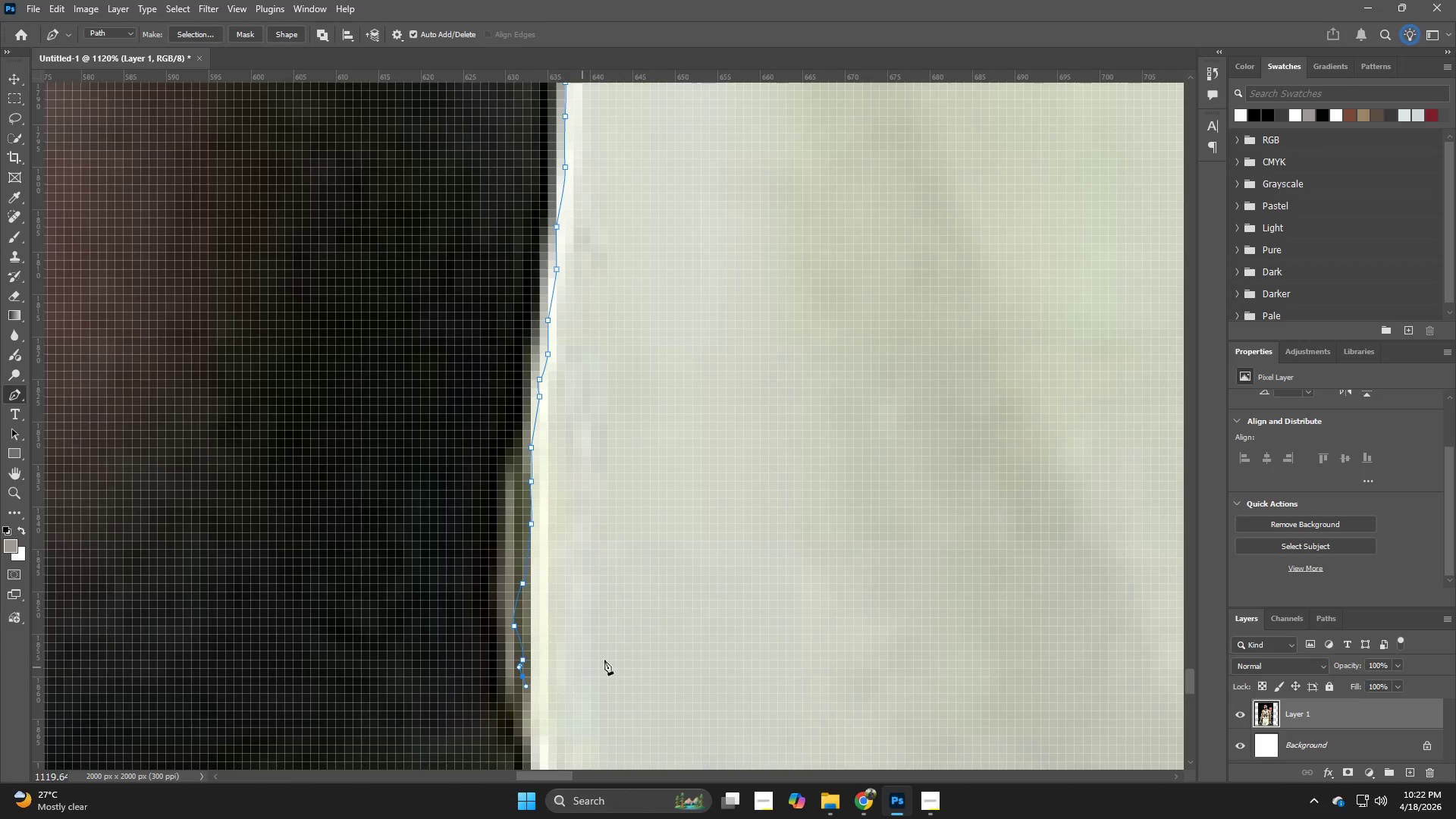 
hold_key(key=Space, duration=0.83)
 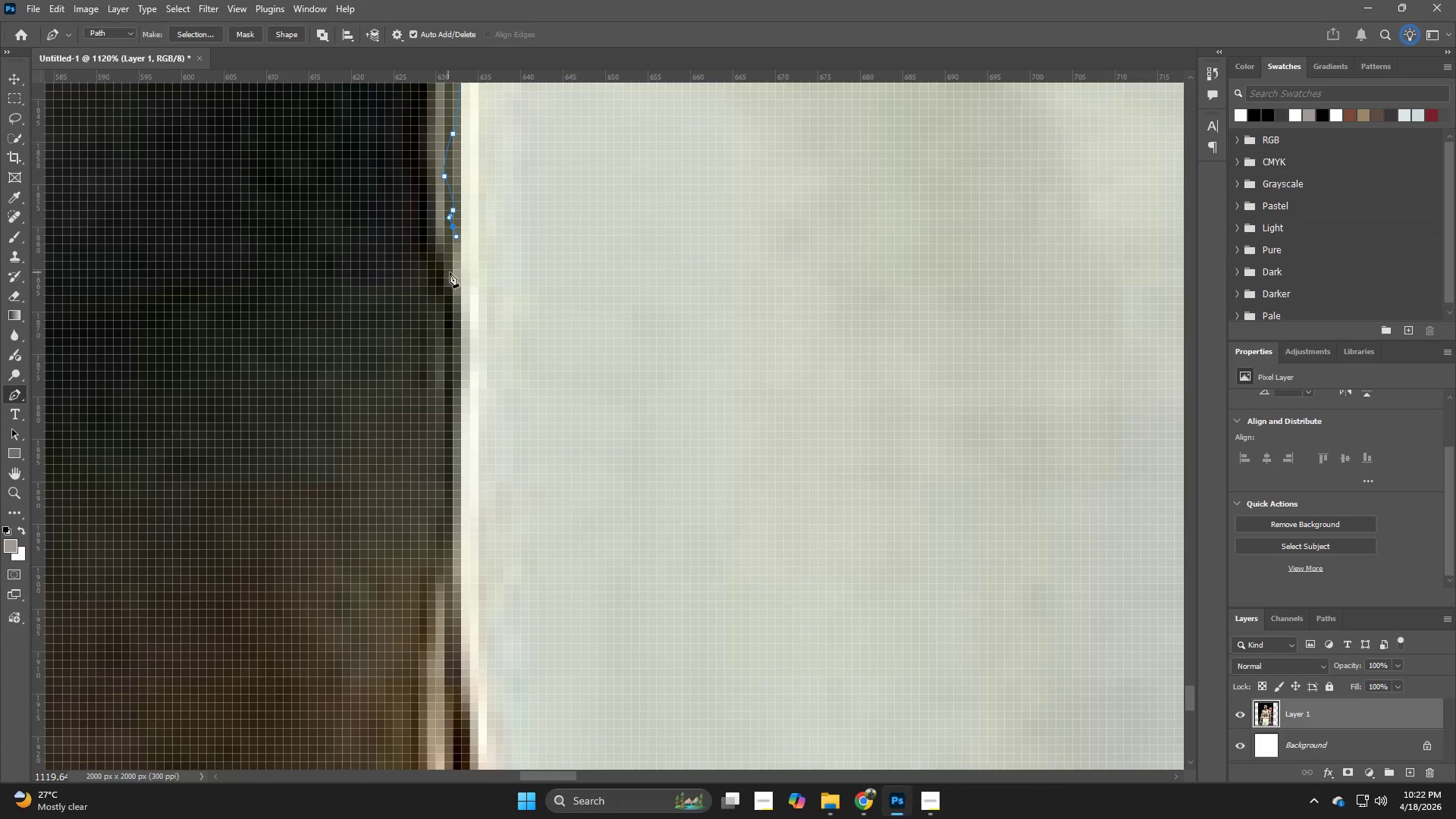 
left_click_drag(start_coordinate=[639, 654], to_coordinate=[570, 204])
 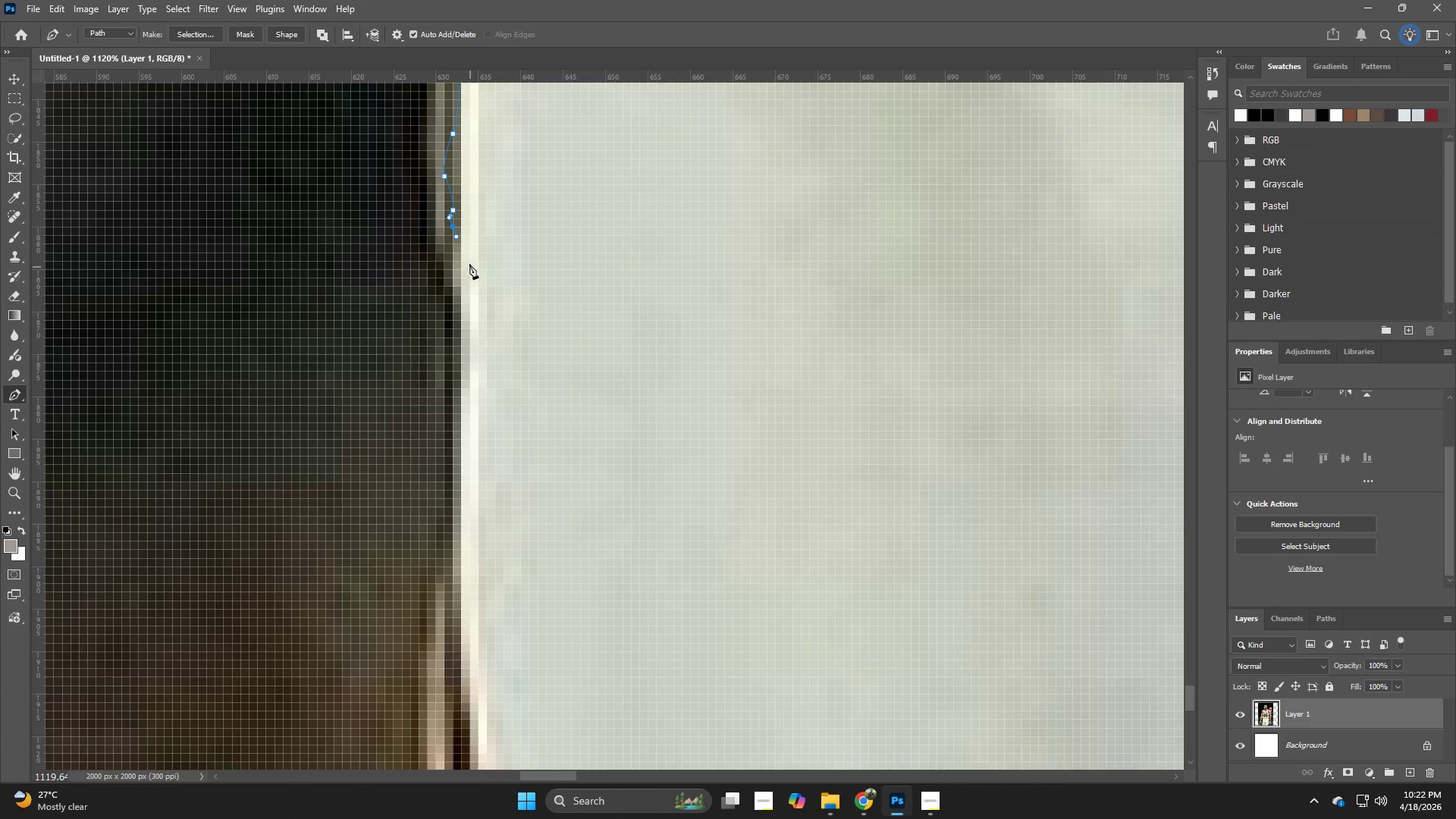 
left_click([465, 257])
 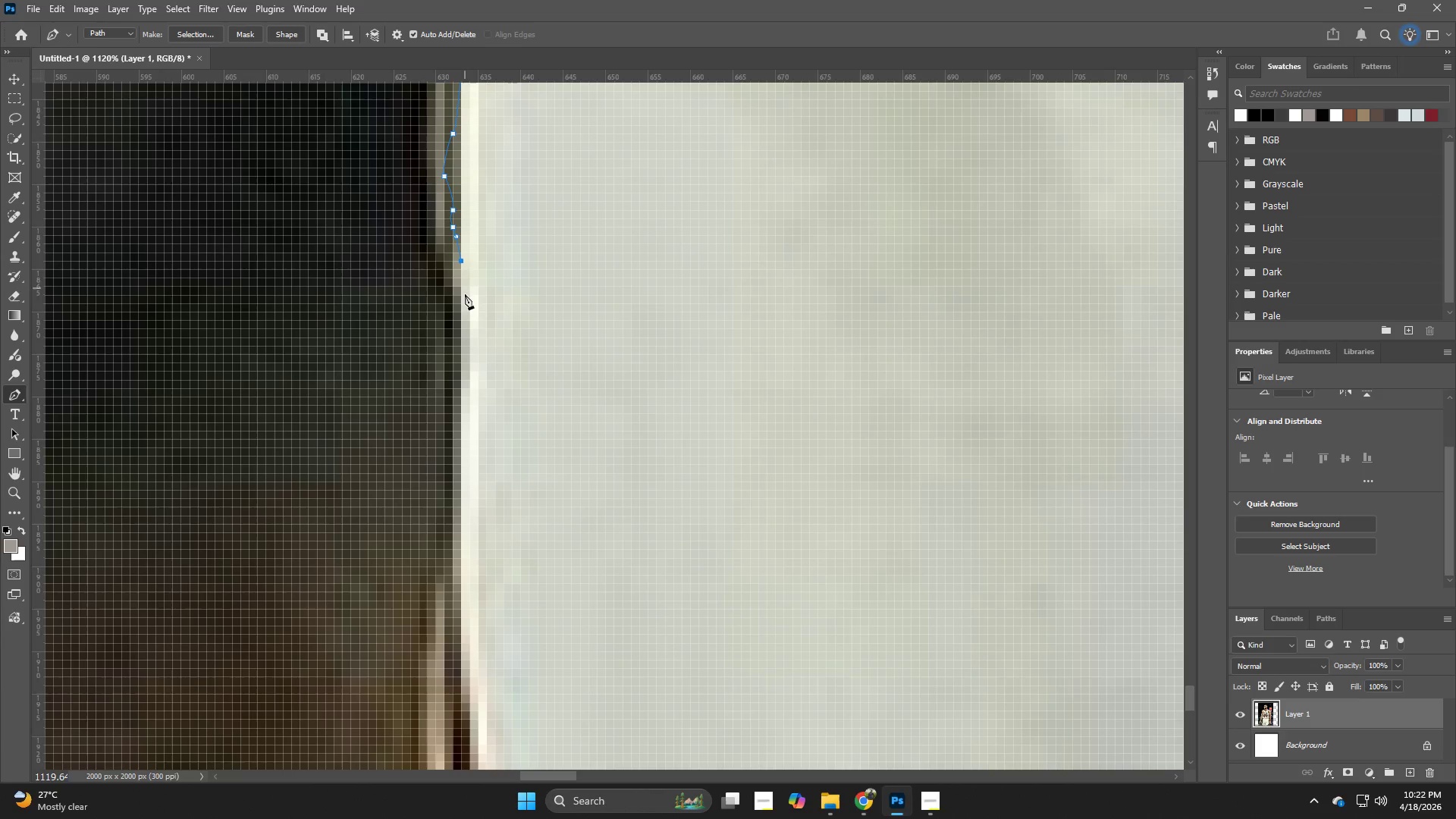 
left_click_drag(start_coordinate=[465, 297], to_coordinate=[465, 301])
 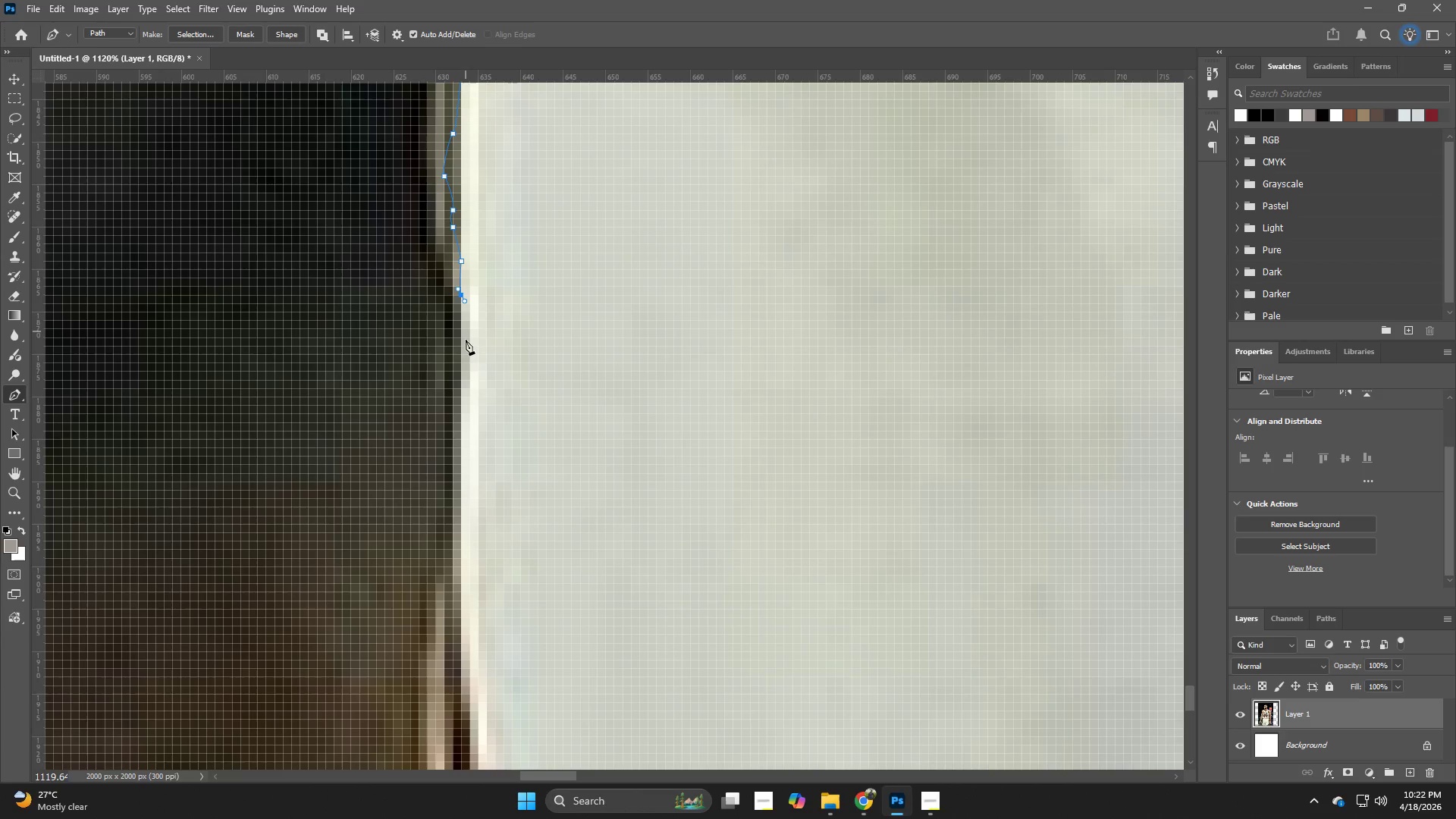 
left_click_drag(start_coordinate=[466, 345], to_coordinate=[466, 359])
 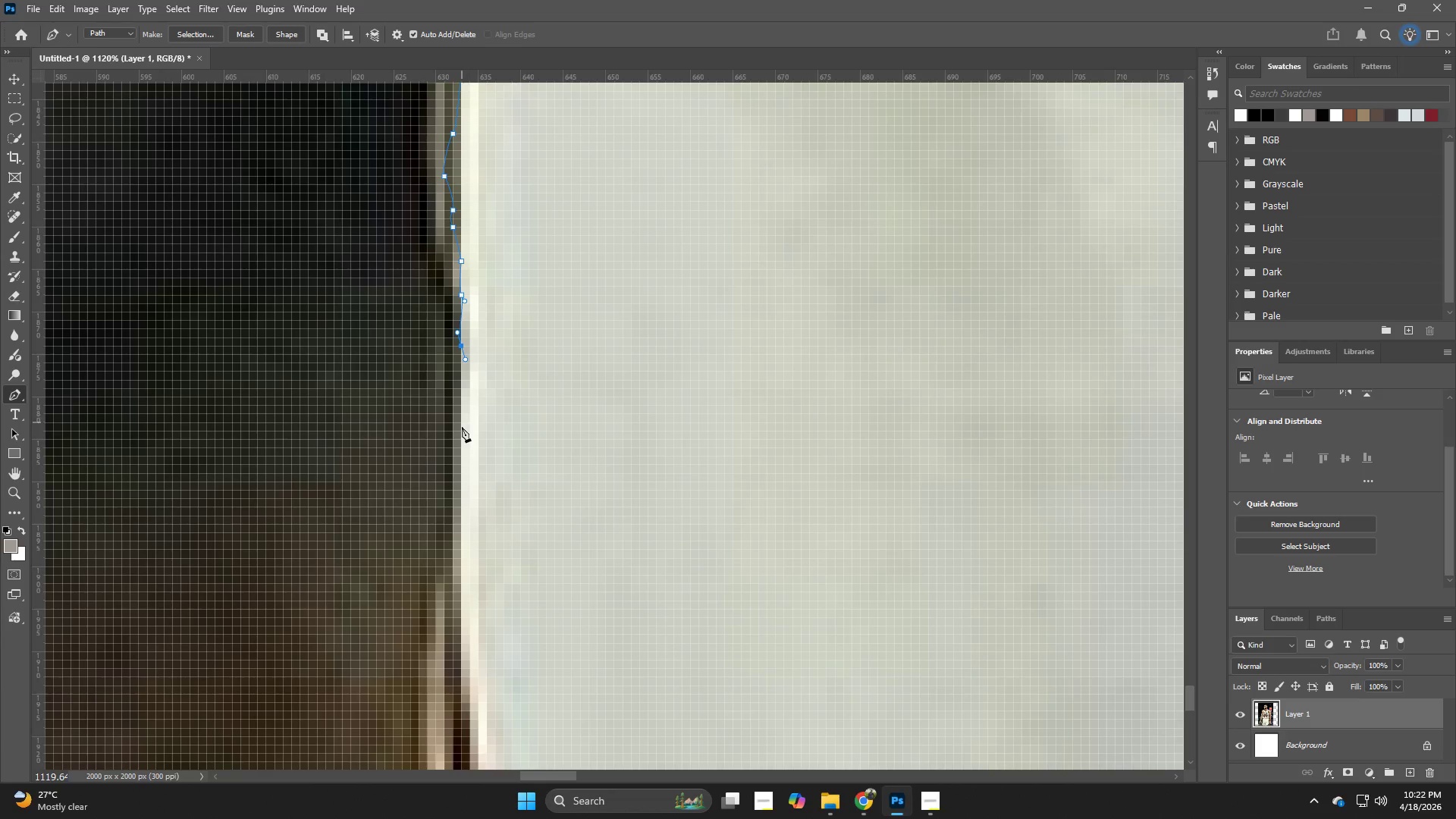 
left_click_drag(start_coordinate=[462, 440], to_coordinate=[462, 453])
 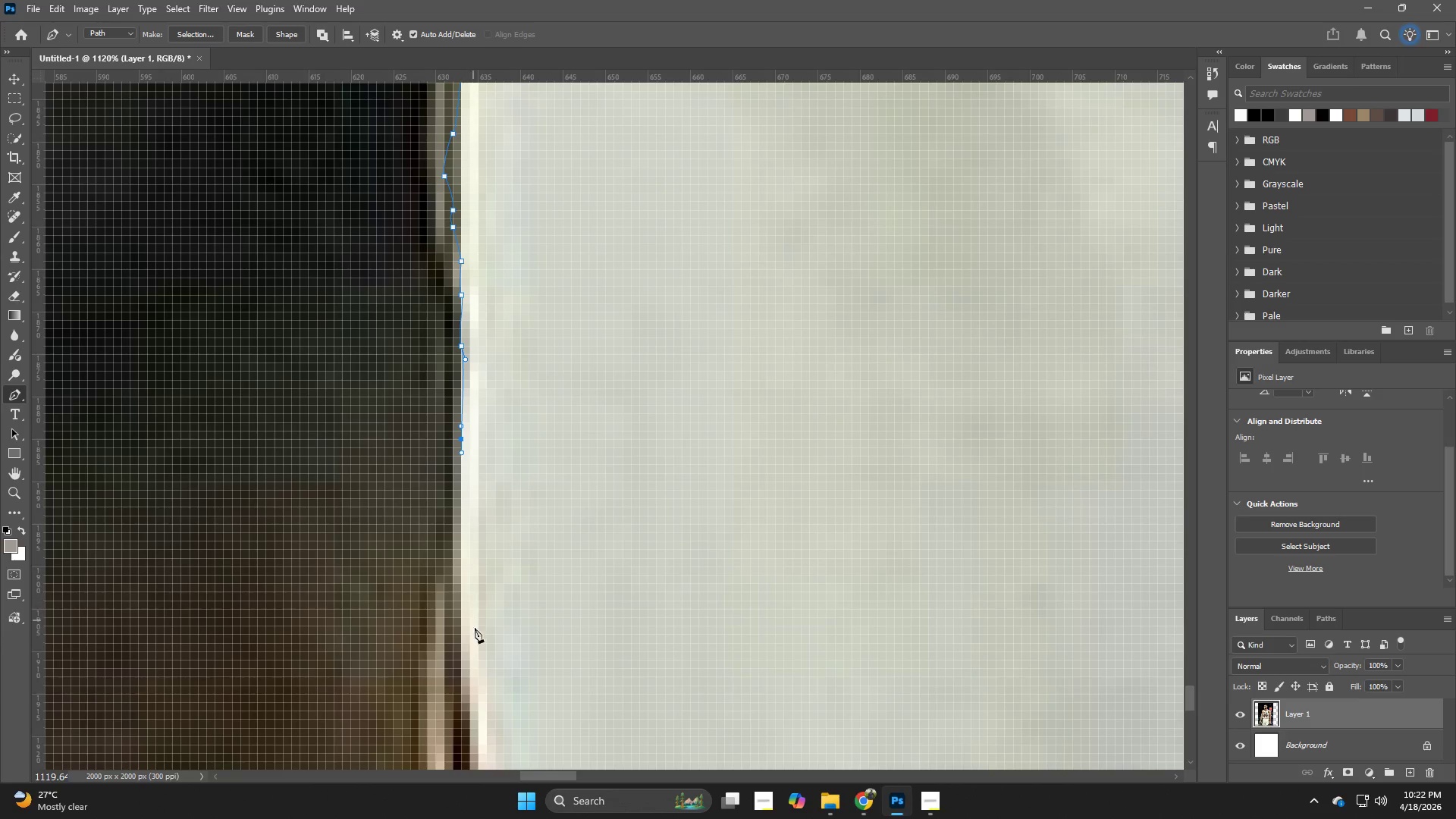 
left_click([474, 651])
 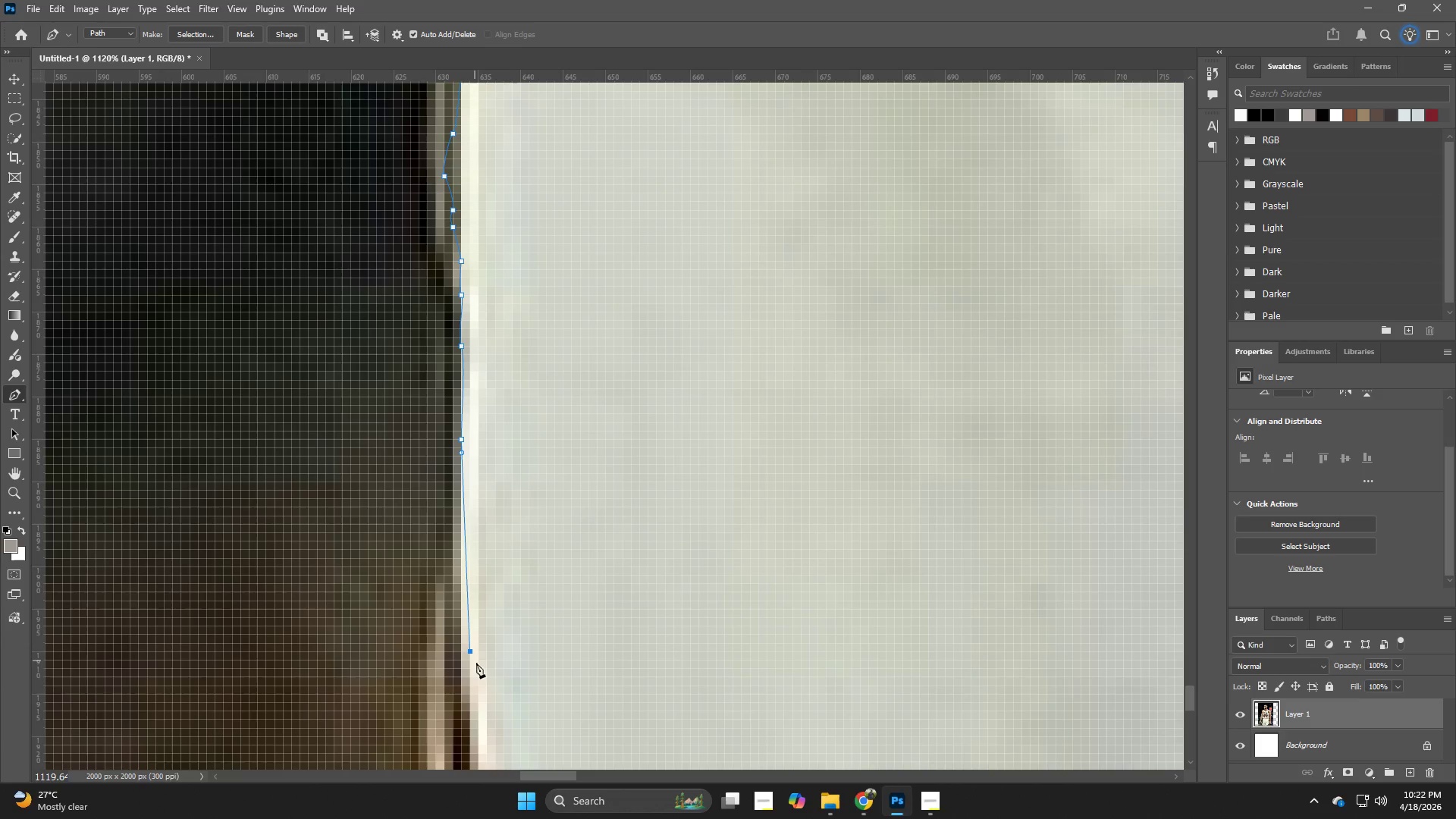 
hold_key(key=Space, duration=0.98)
 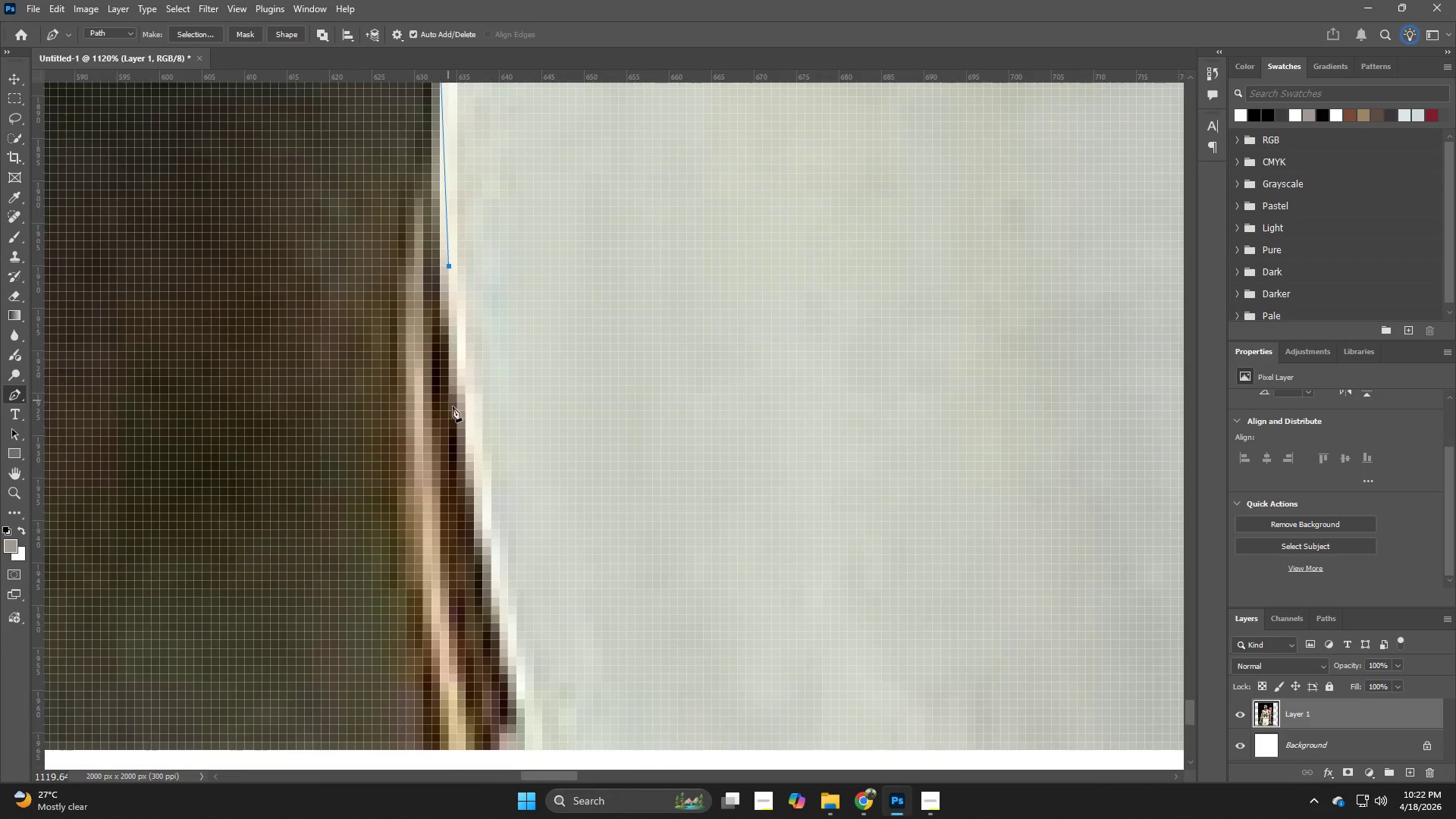 
left_click_drag(start_coordinate=[526, 609], to_coordinate=[485, 283])
 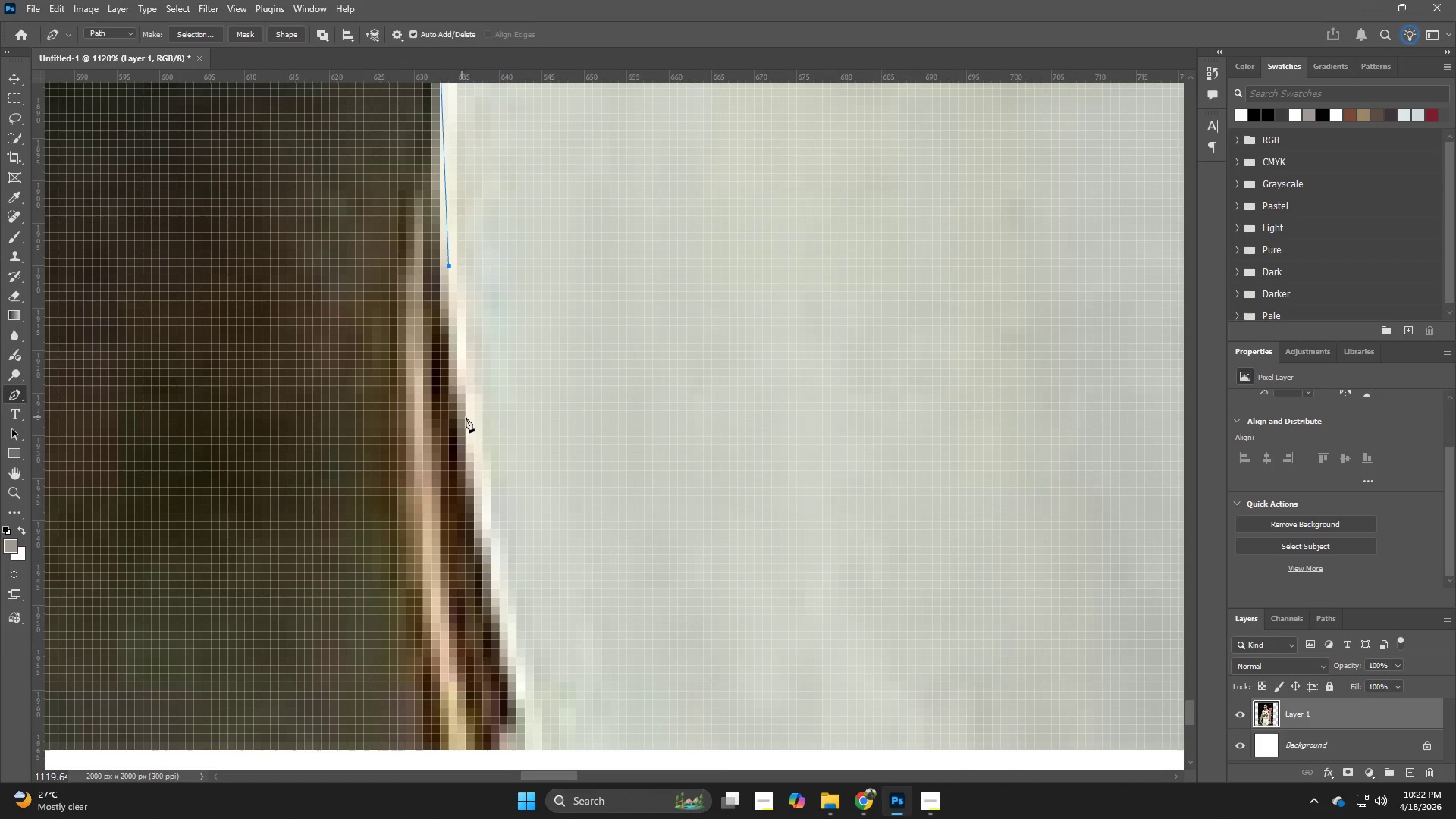 
left_click_drag(start_coordinate=[472, 415], to_coordinate=[474, 441])
 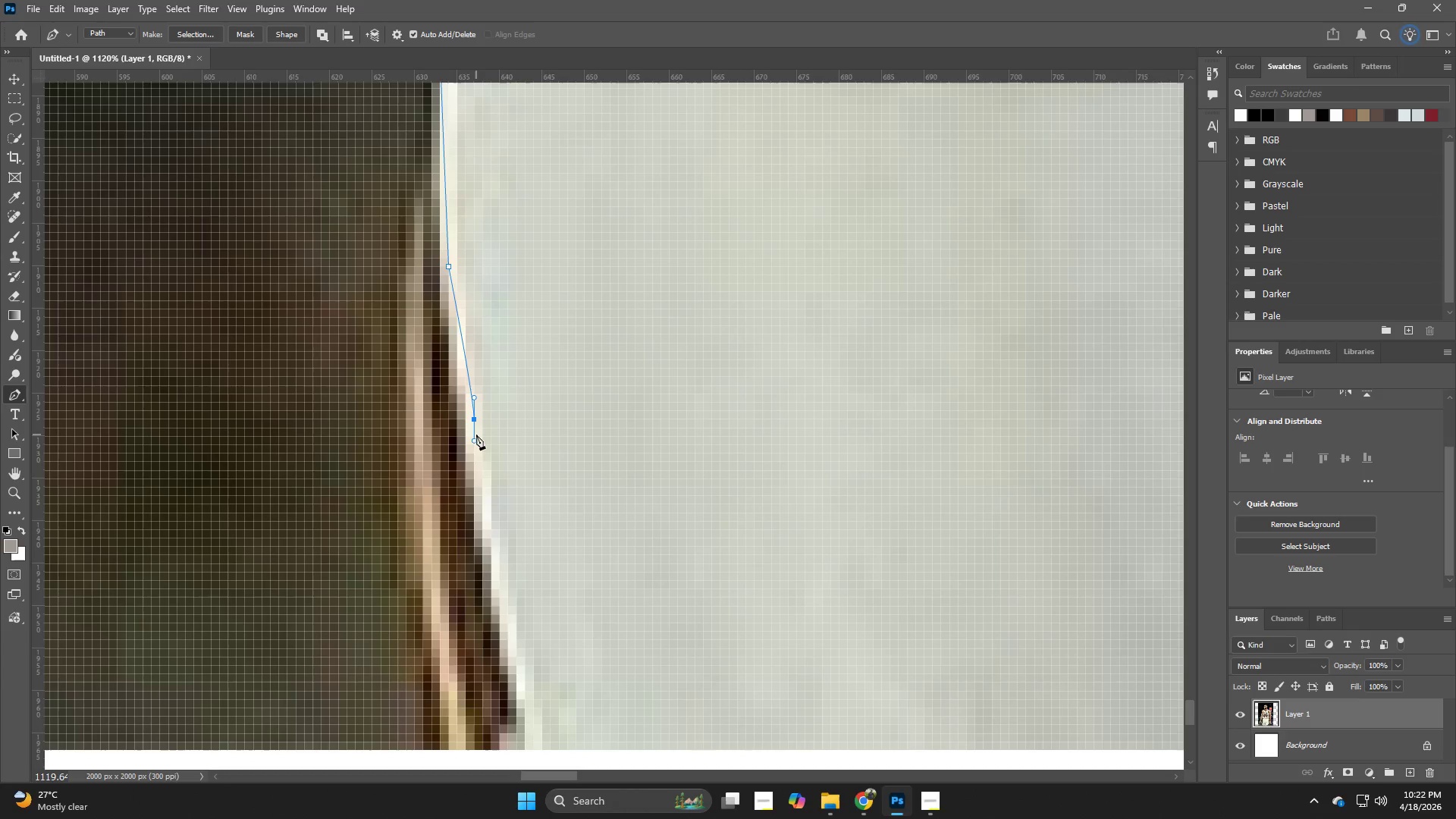 
key(Control+ControlLeft)
 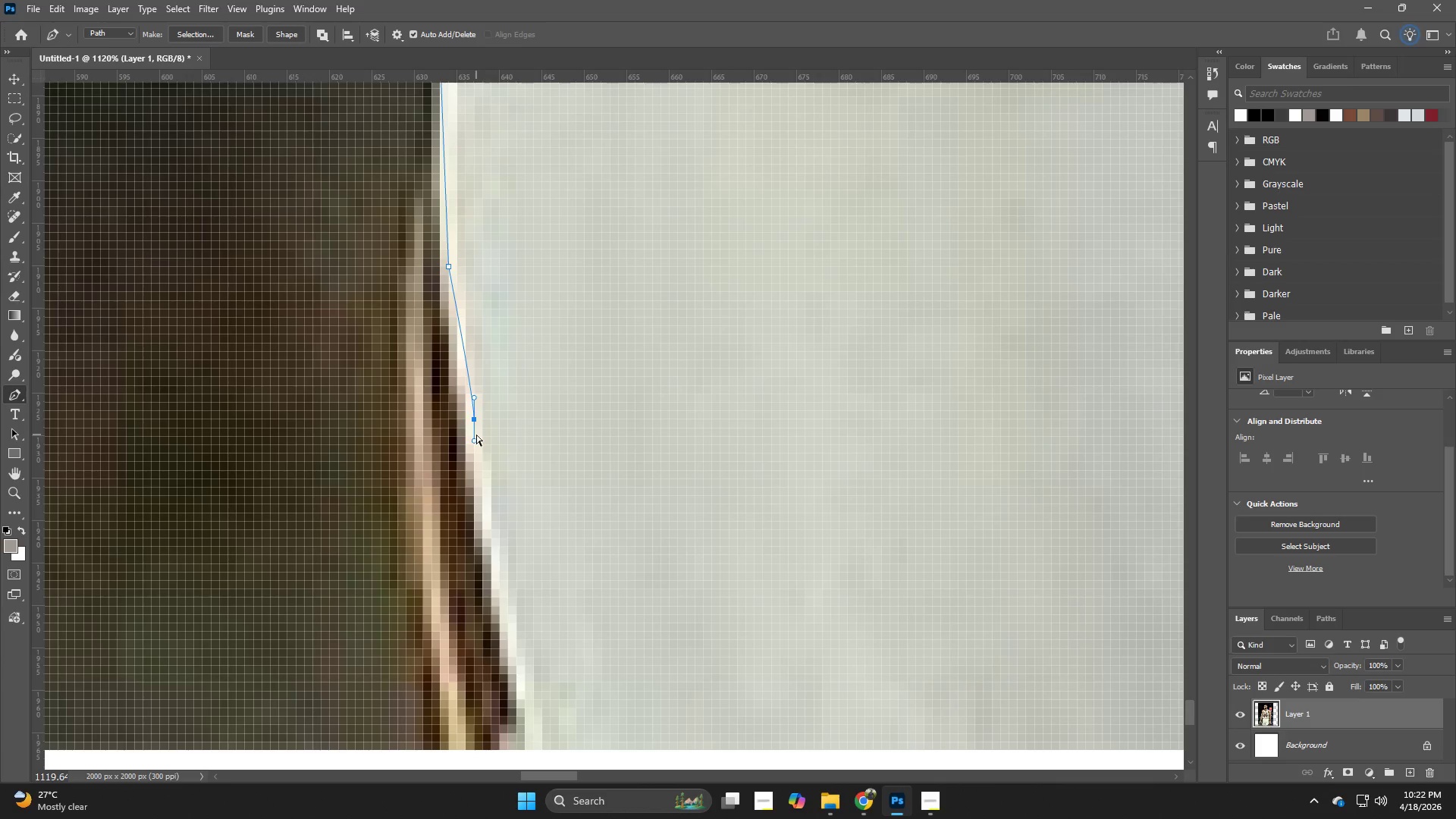 
key(Control+Z)
 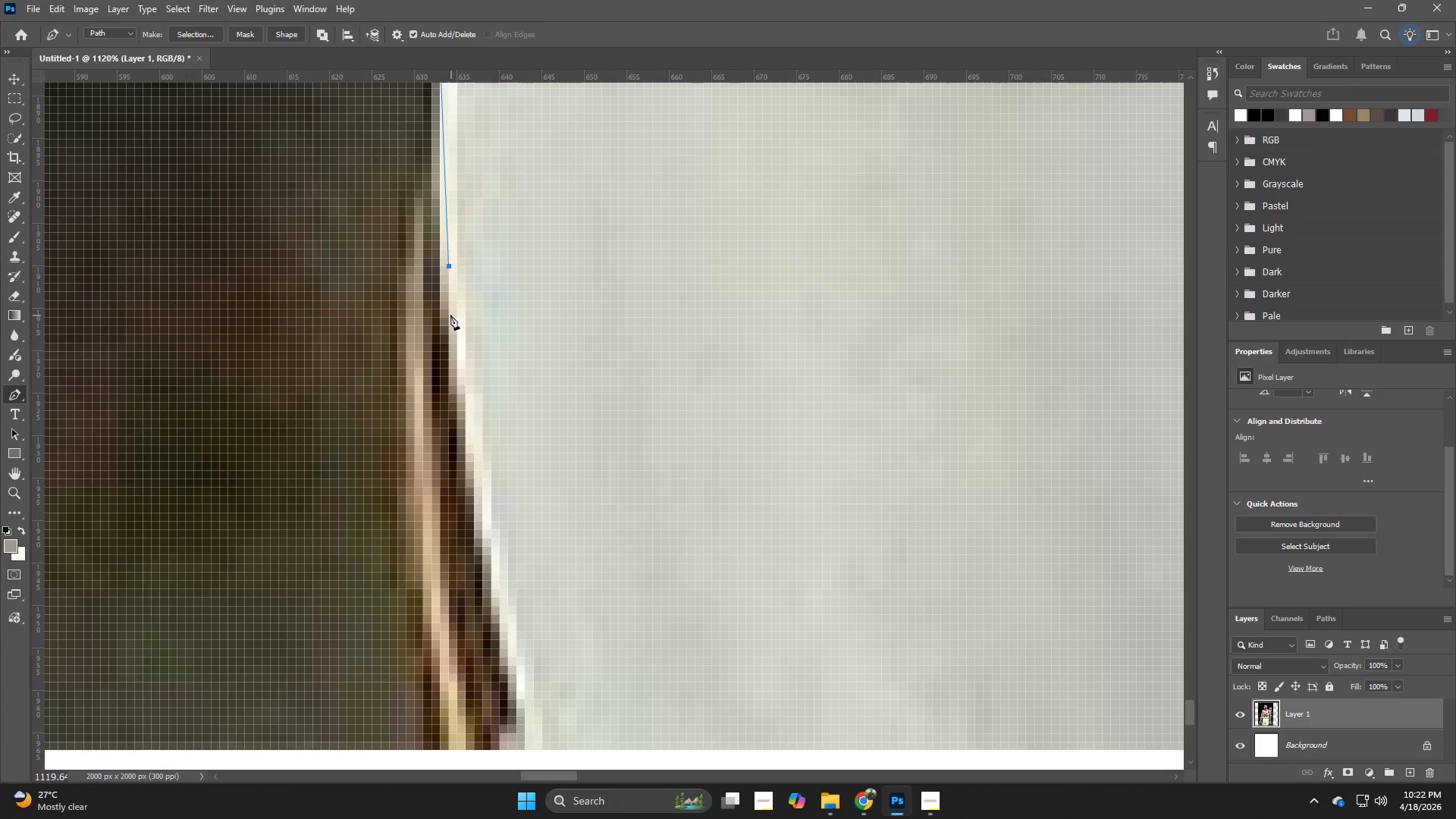 
left_click_drag(start_coordinate=[450, 315], to_coordinate=[450, 360])
 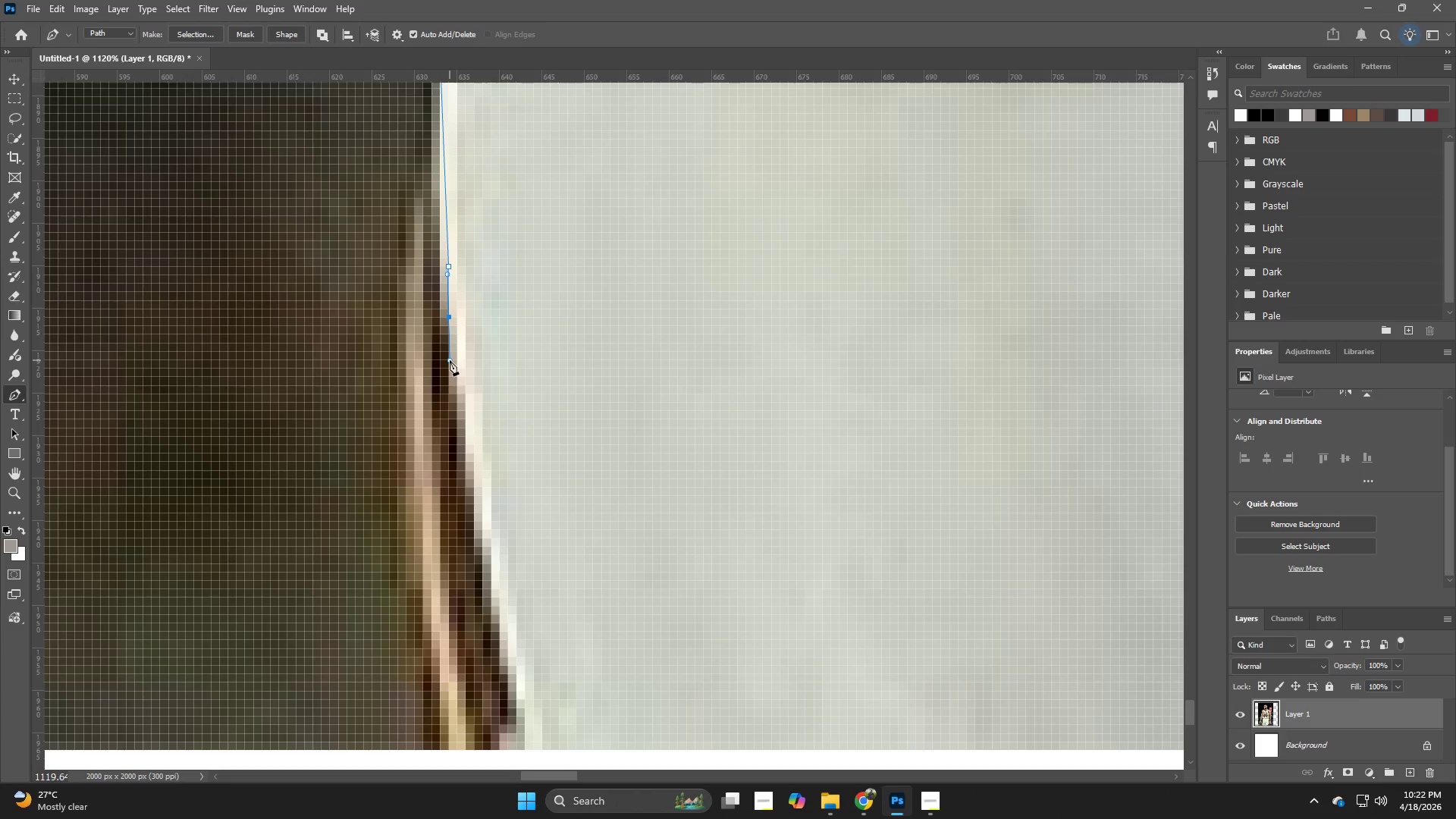 
key(Control+ControlLeft)
 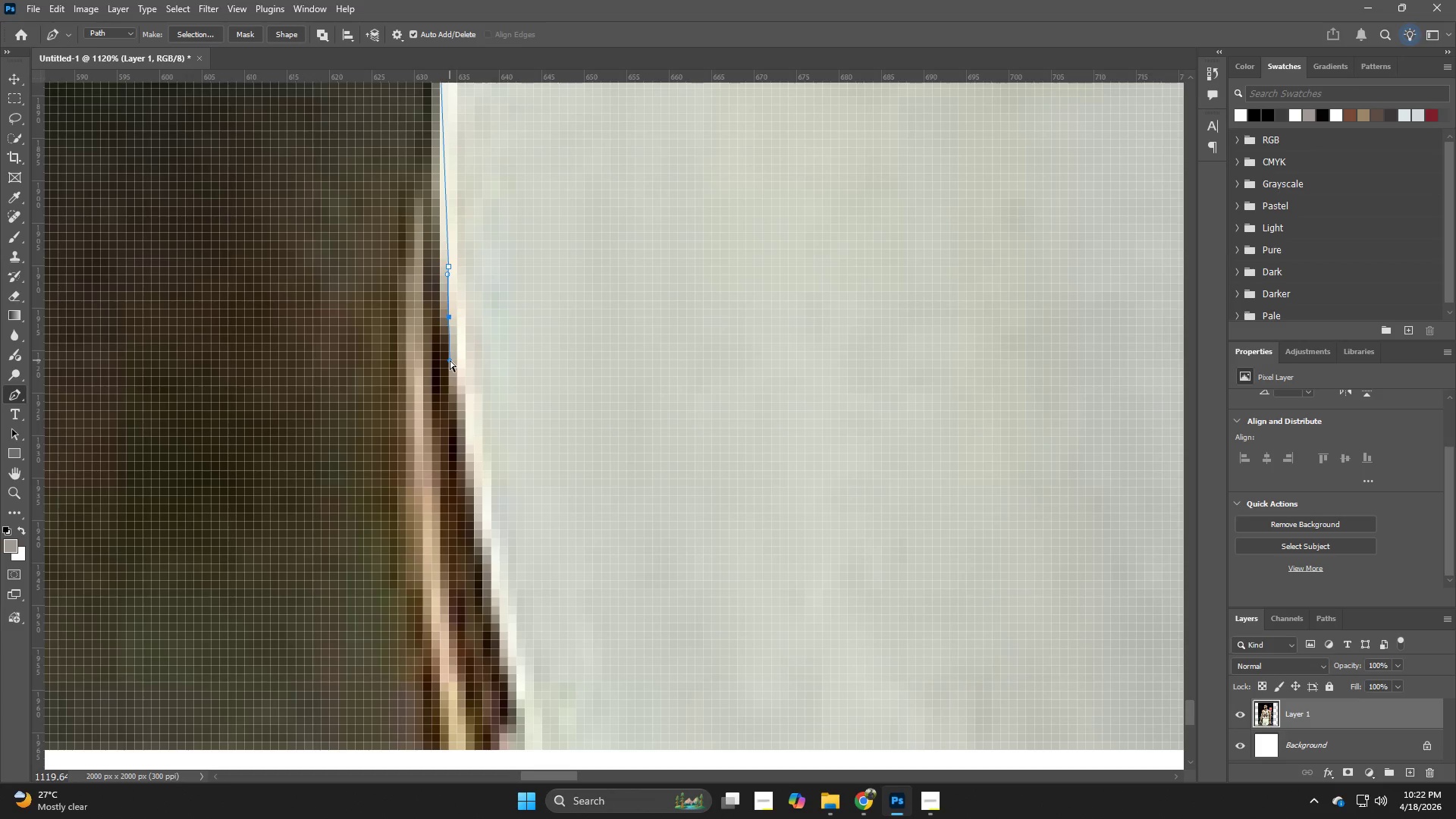 
key(Control+Z)
 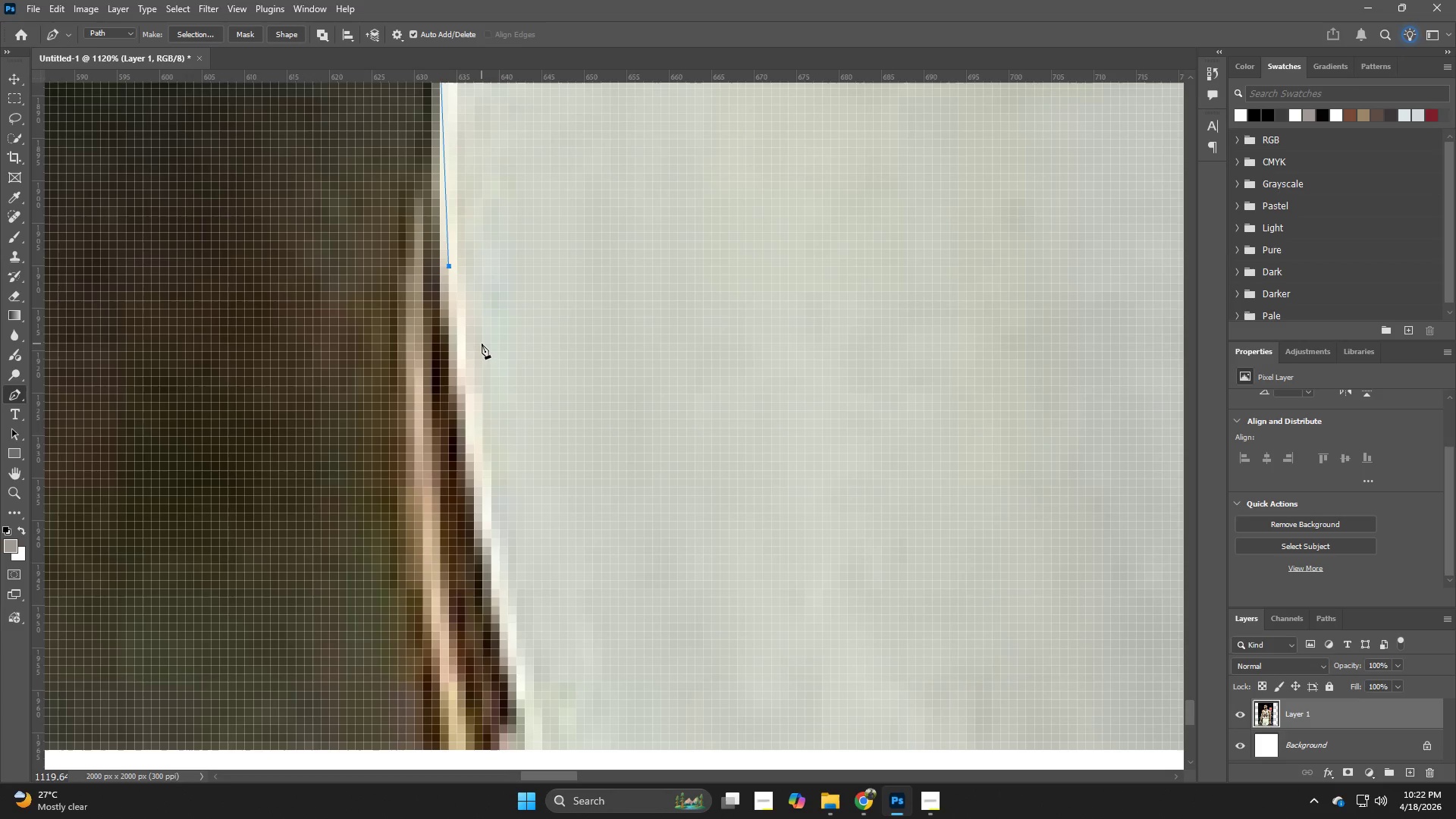 
hold_key(key=Z, duration=0.78)
 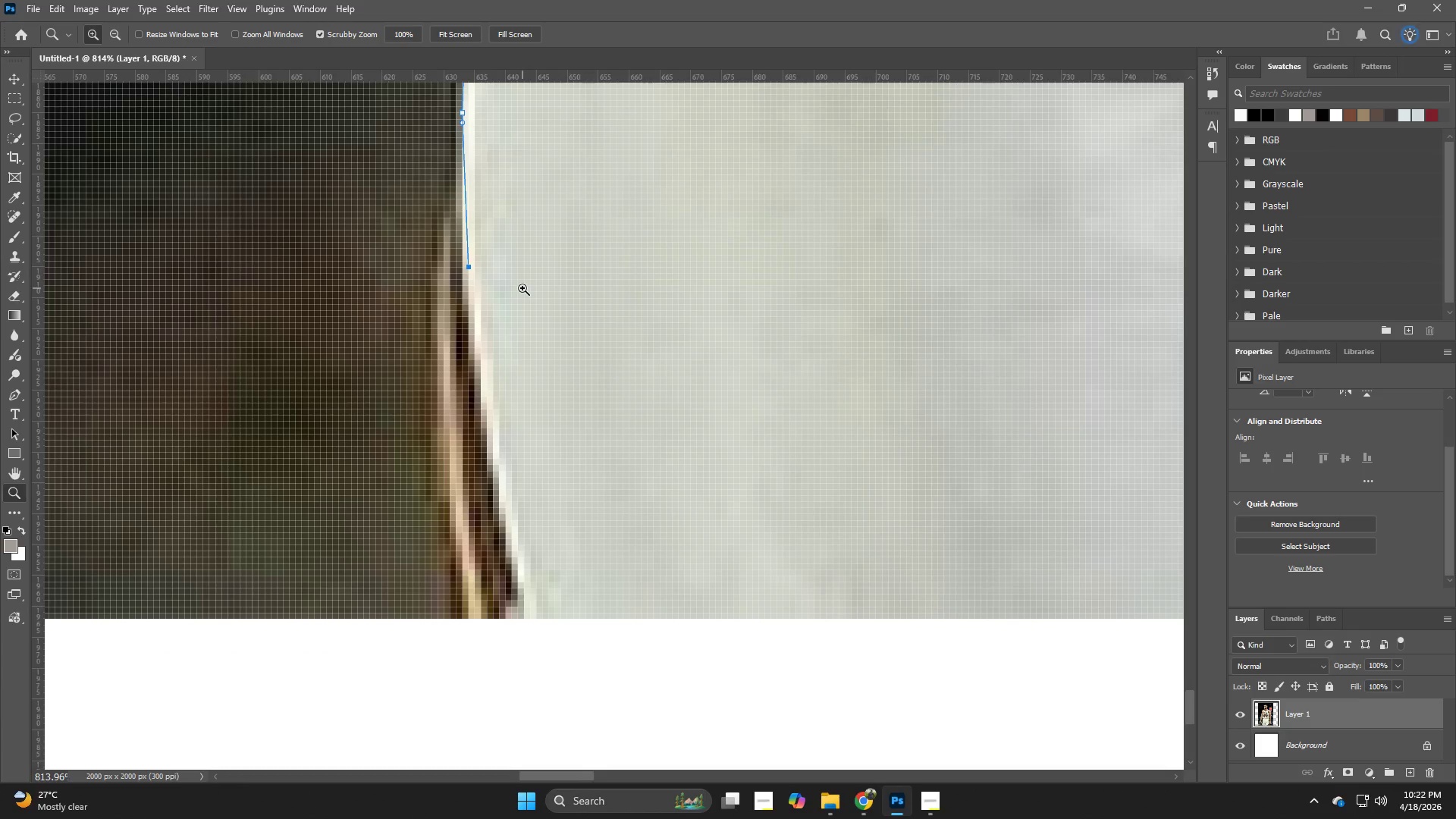 
left_click_drag(start_coordinate=[522, 271], to_coordinate=[493, 291])
 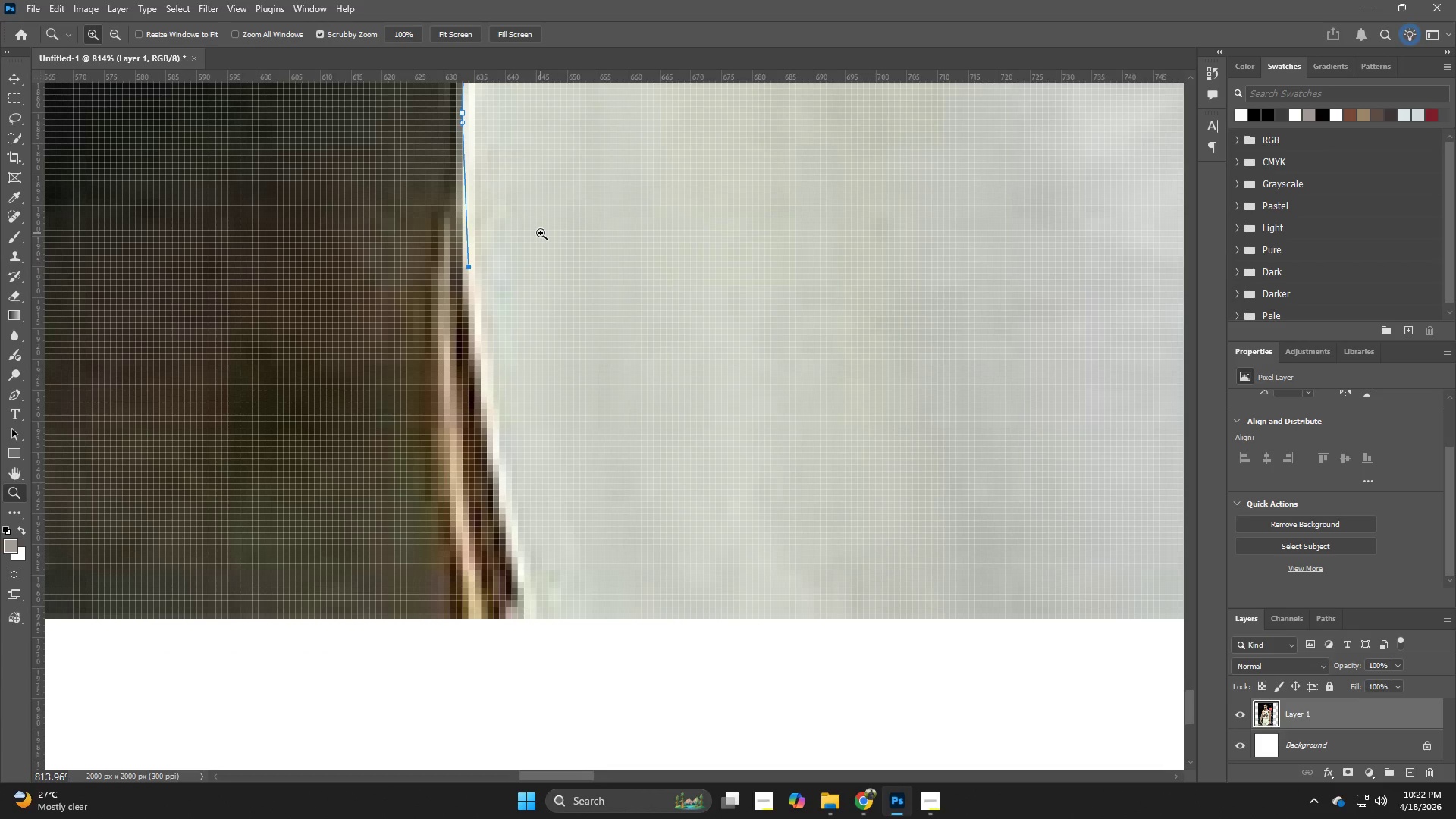 
key(Control+ControlLeft)
 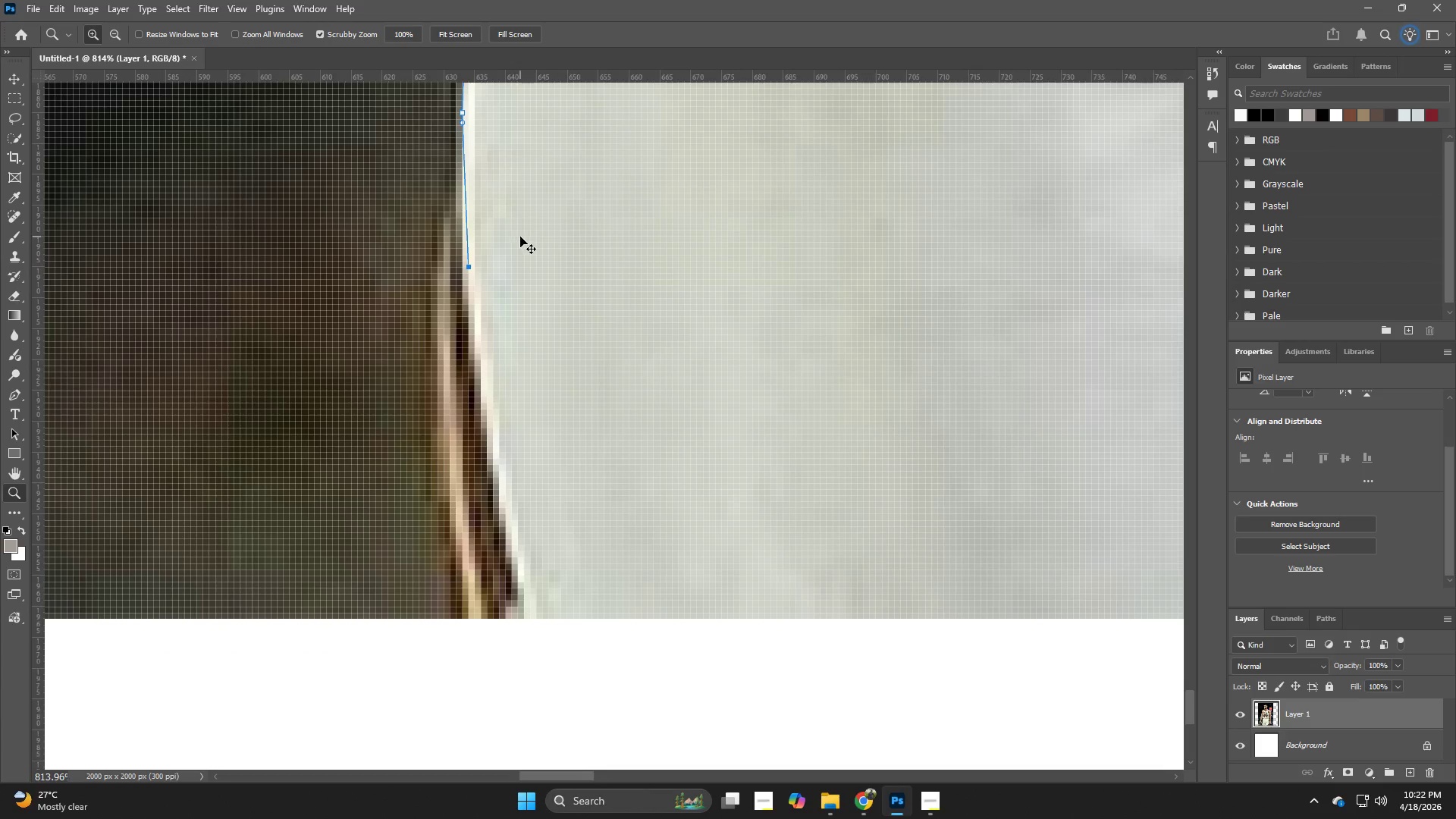 
key(Control+Z)
 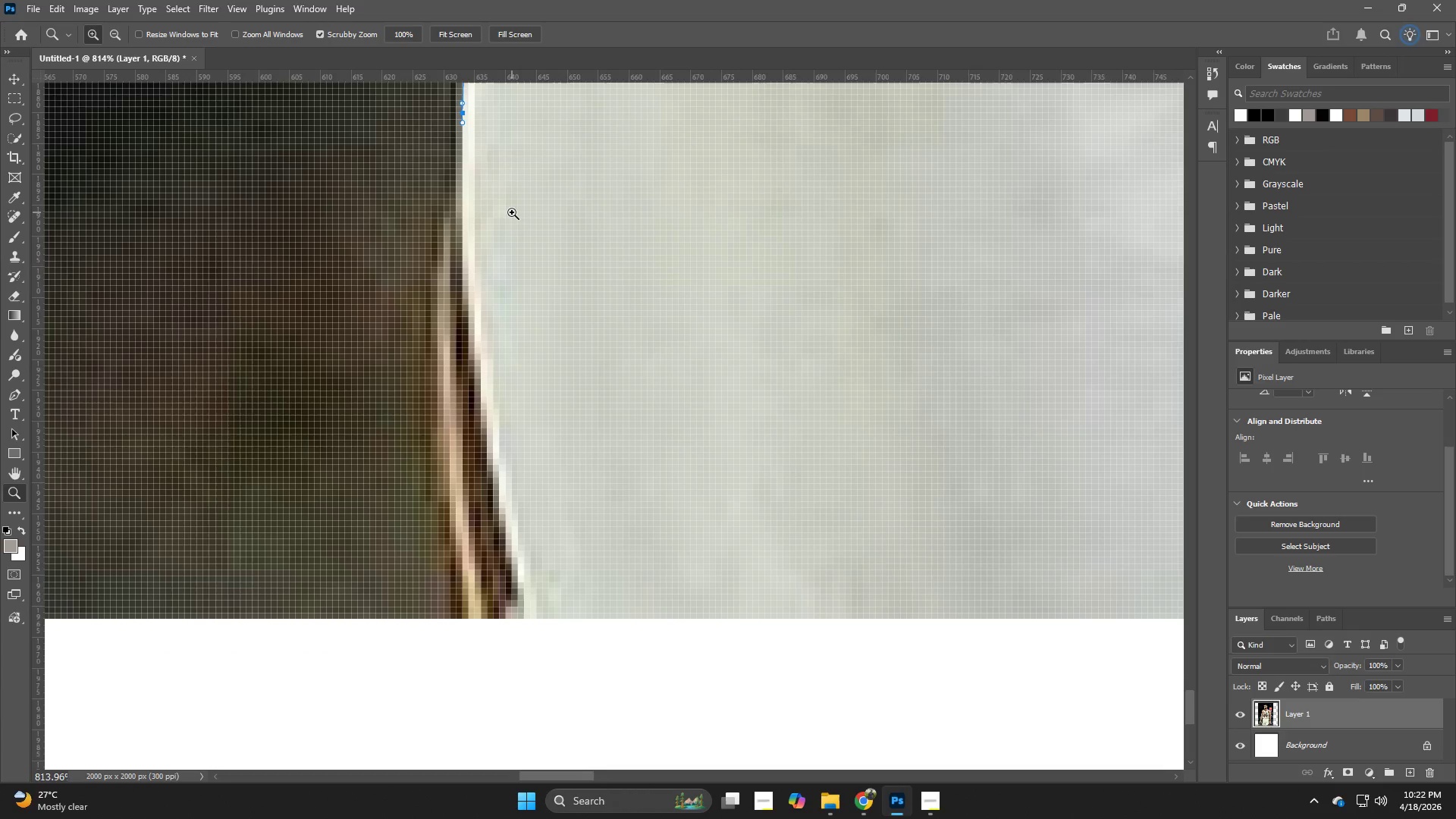 
left_click_drag(start_coordinate=[512, 212], to_coordinate=[519, 224])
 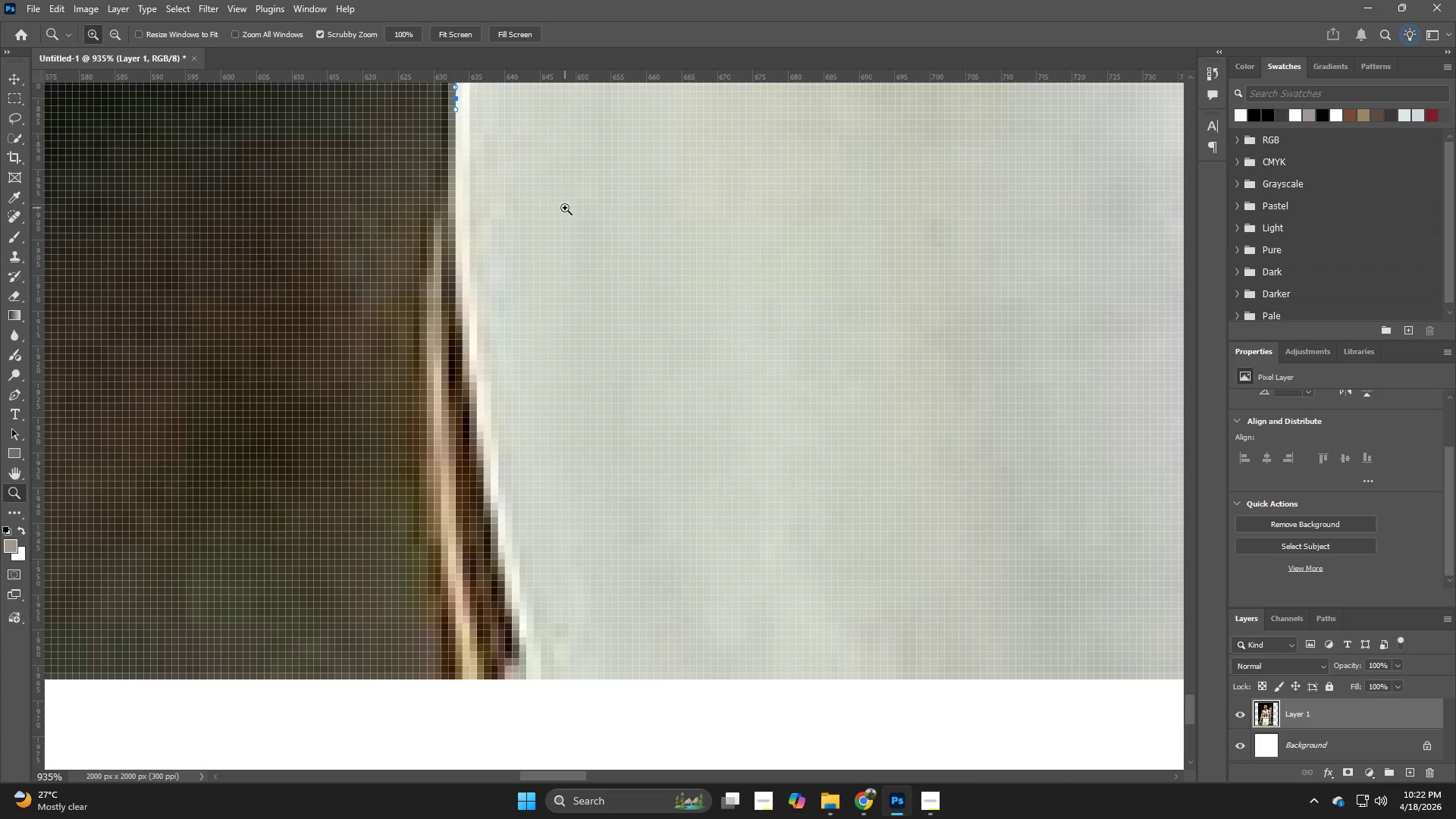 
key(Space)
 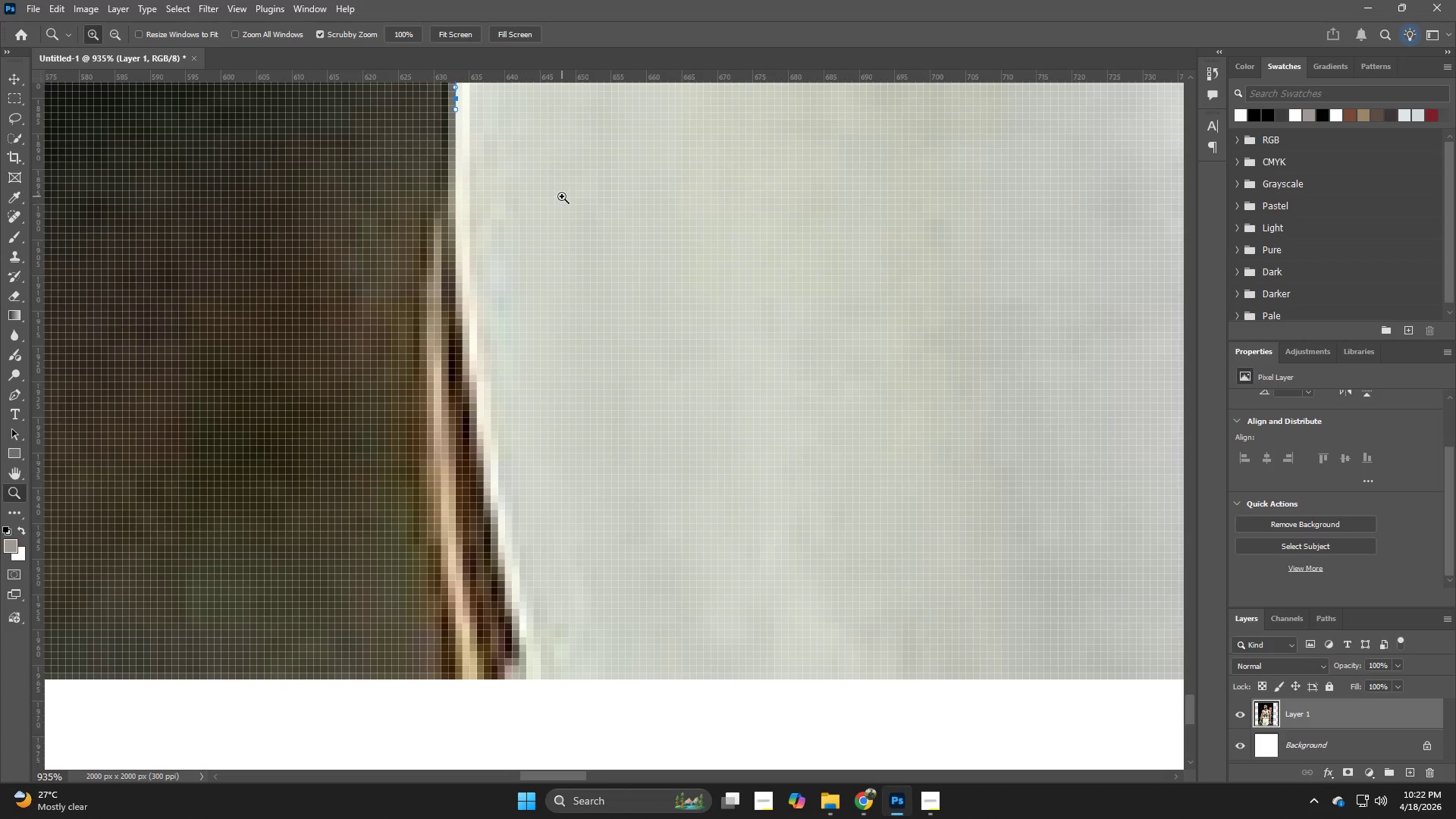 
left_click_drag(start_coordinate=[562, 196], to_coordinate=[551, 223])
 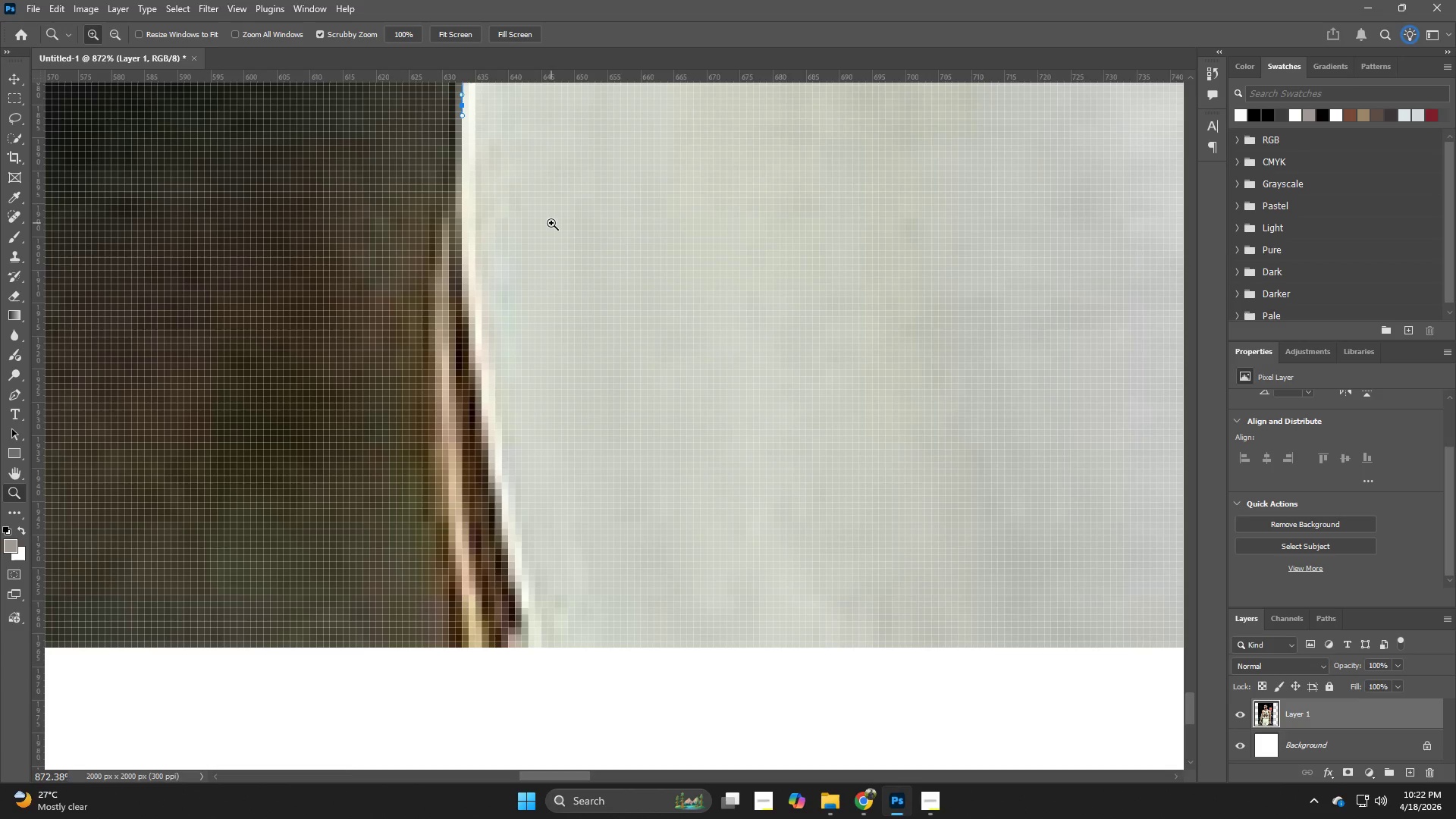 
hold_key(key=Space, duration=0.92)
 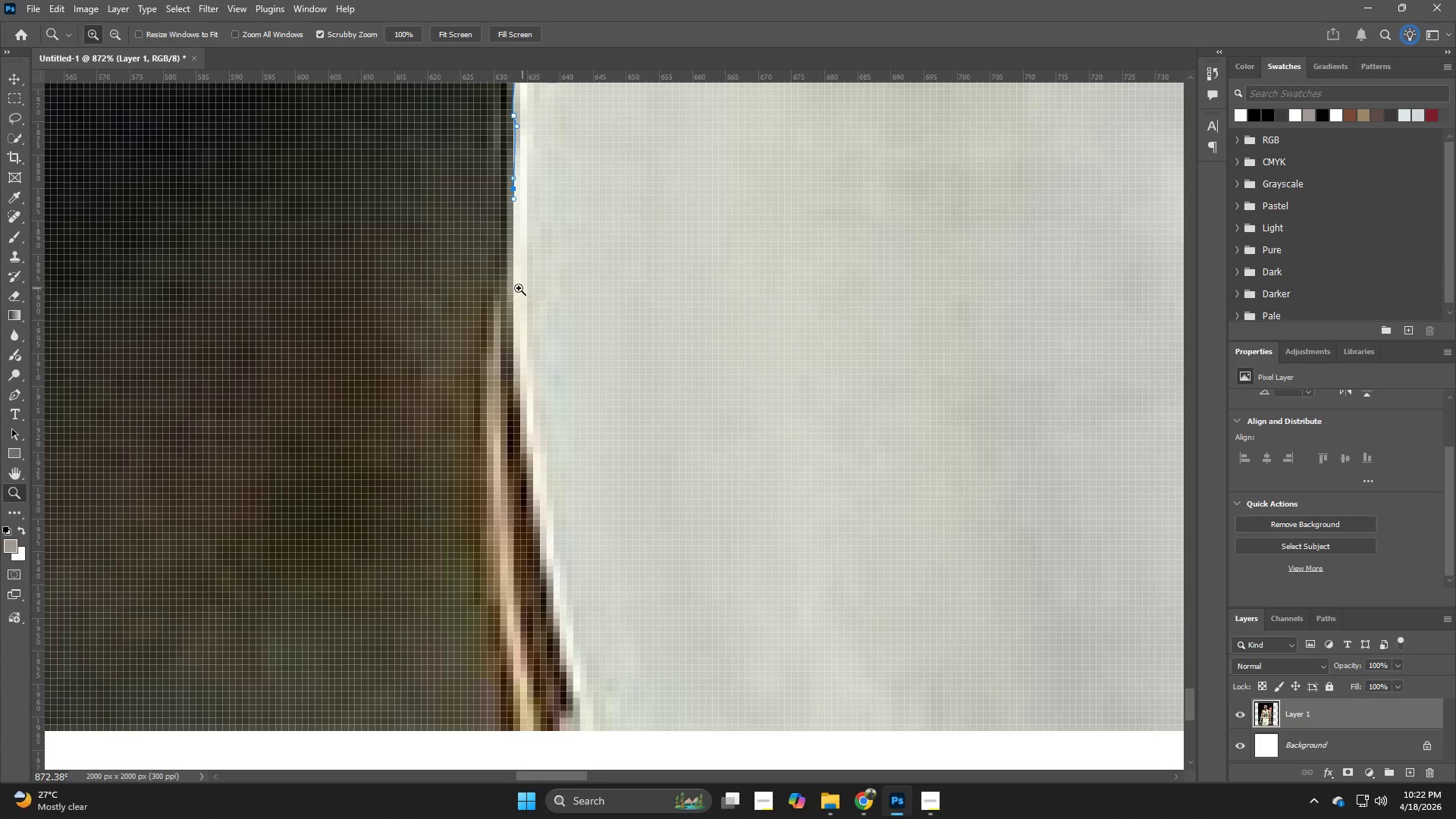 
left_click_drag(start_coordinate=[551, 223], to_coordinate=[603, 306])
 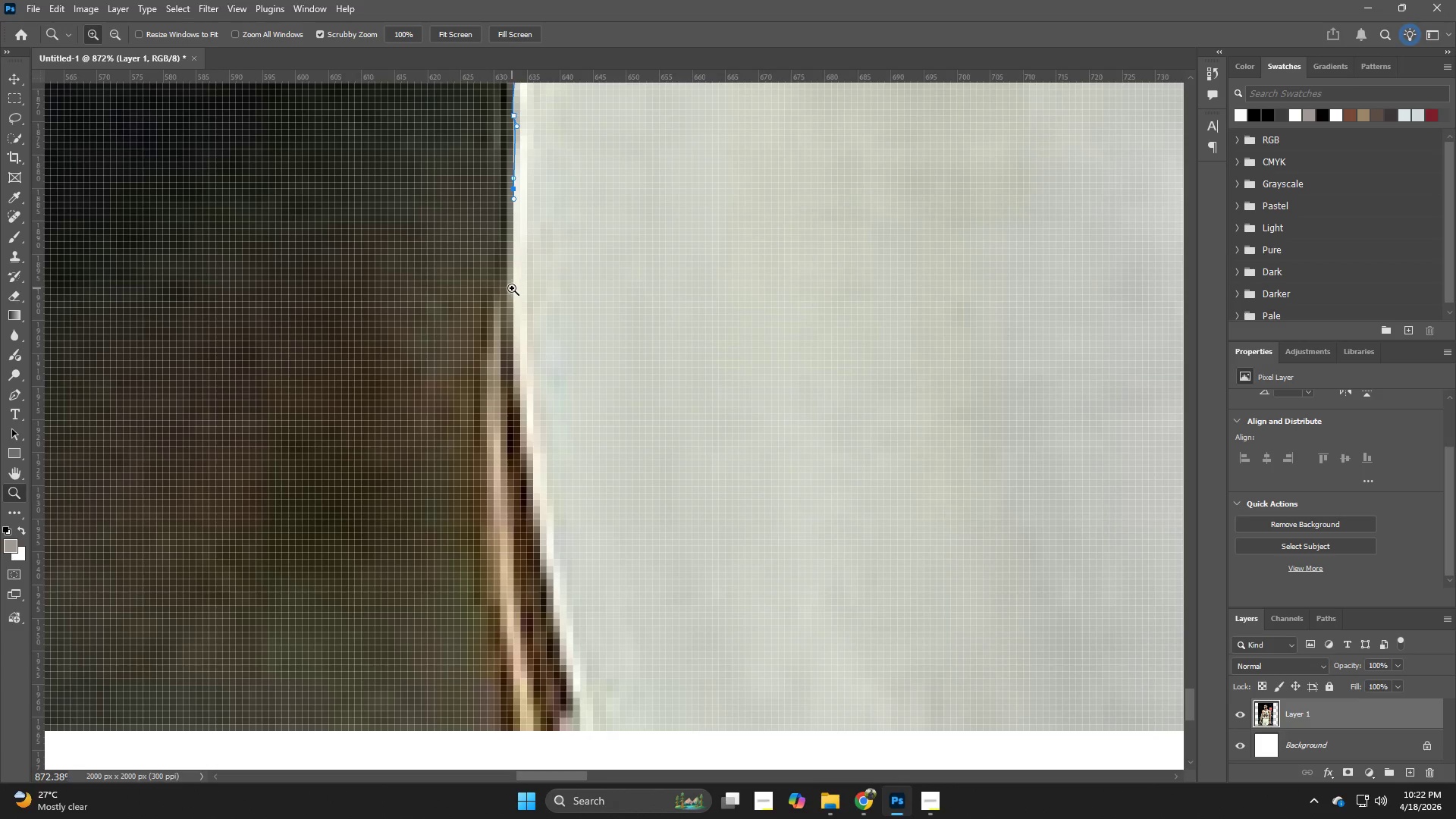 
left_click([507, 288])
 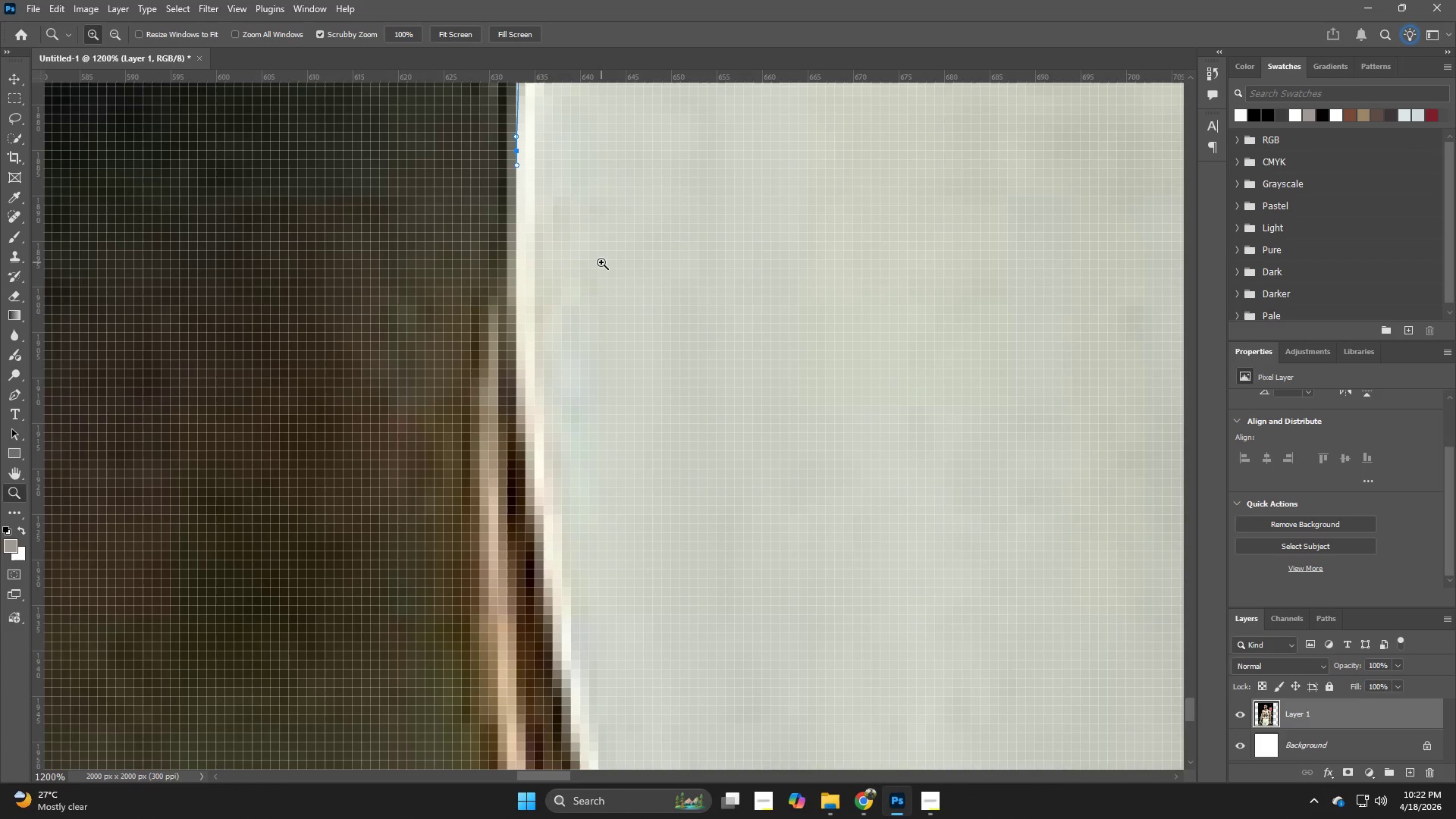 
hold_key(key=Space, duration=0.86)
 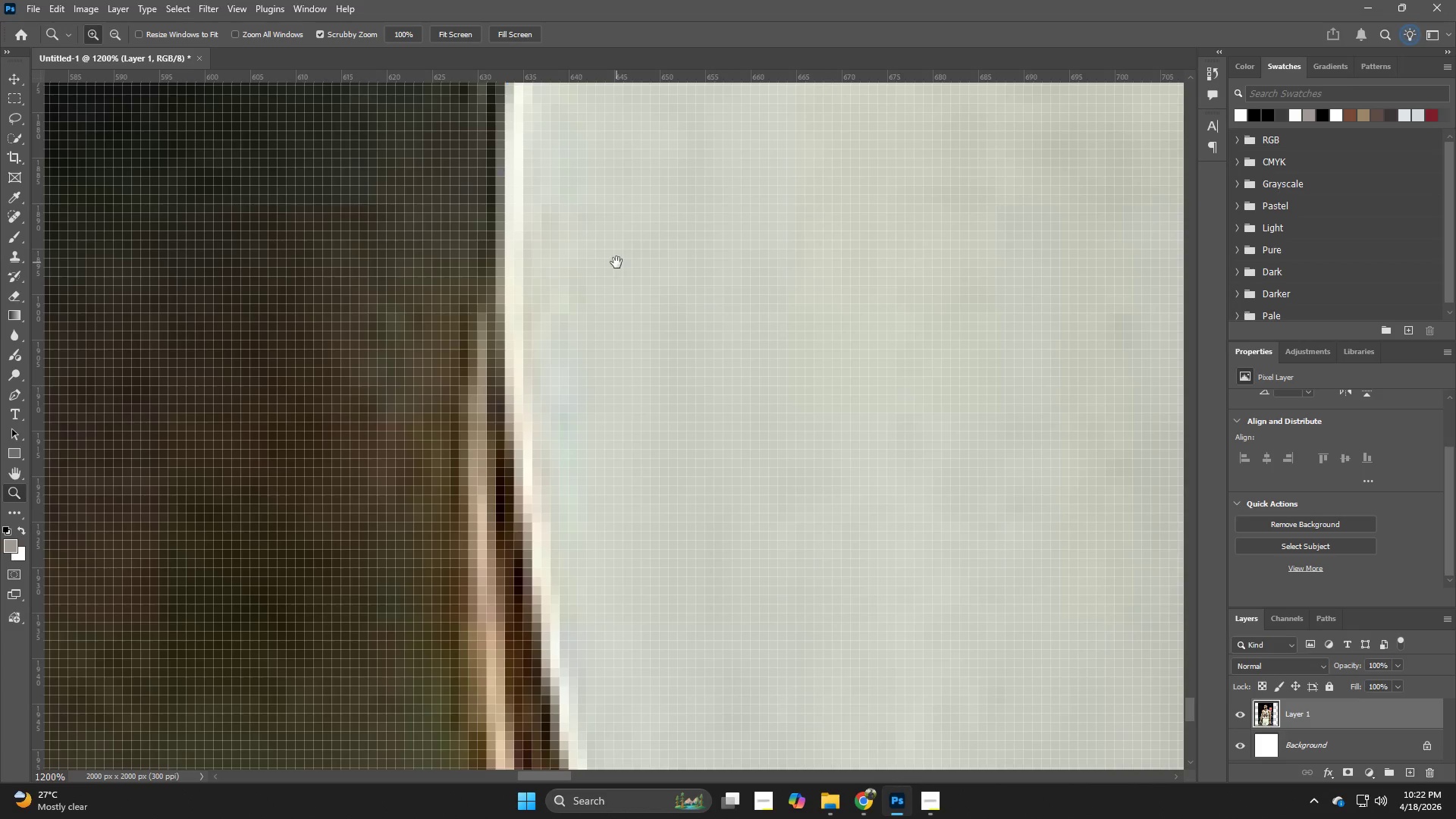 
left_click_drag(start_coordinate=[623, 255], to_coordinate=[611, 262])
 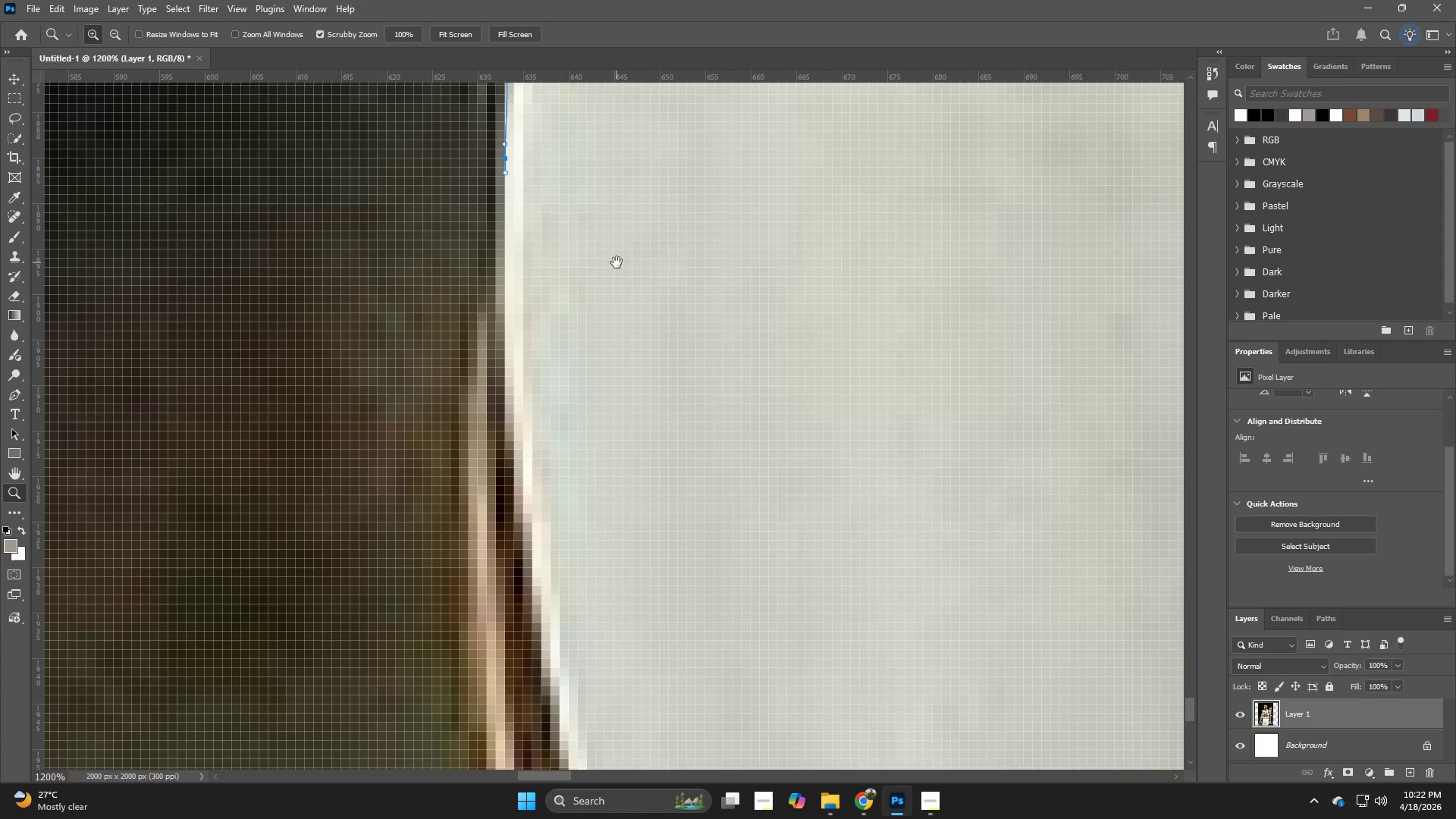 
hold_key(key=Space, duration=0.64)
 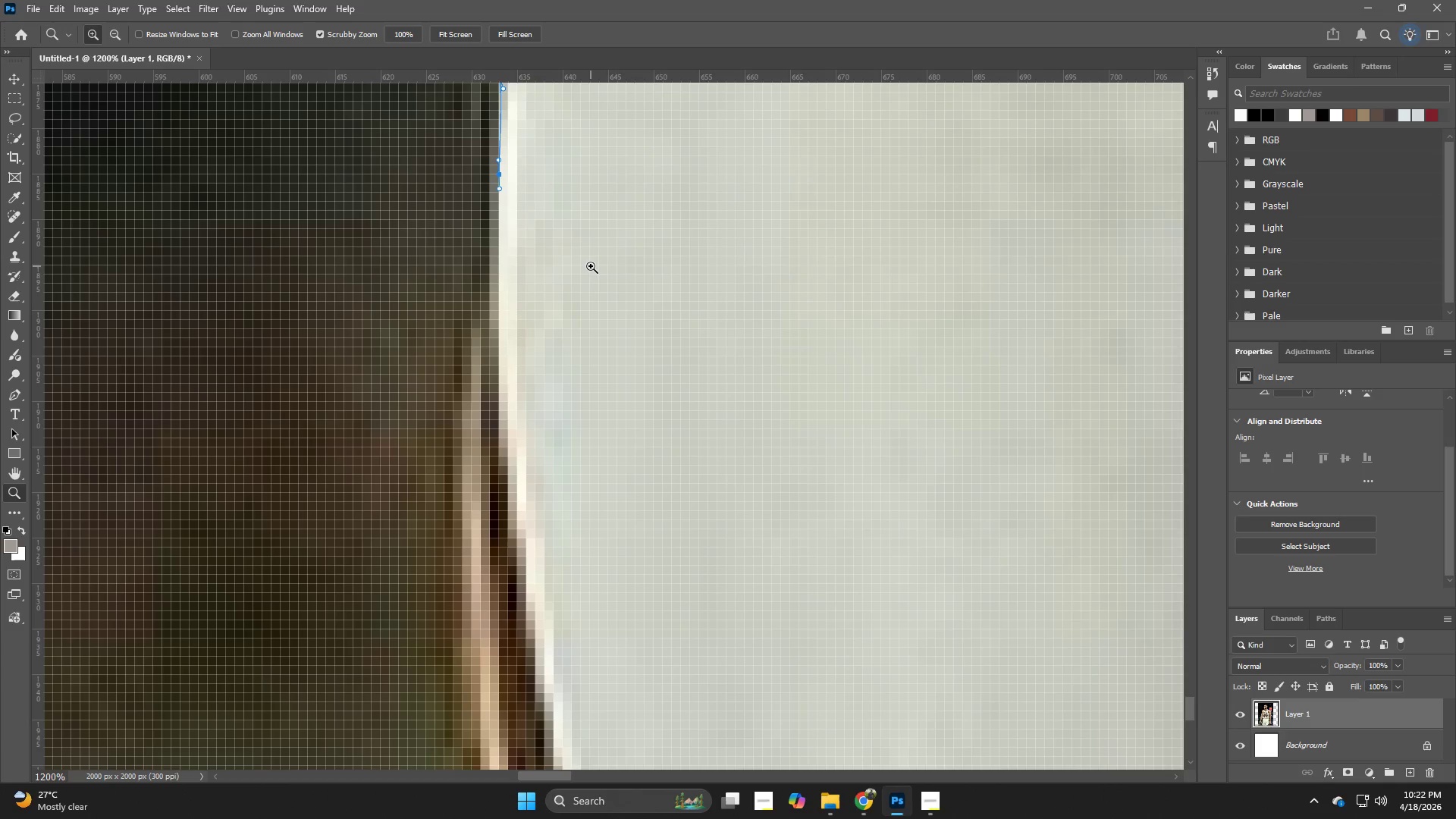 
left_click_drag(start_coordinate=[617, 262], to_coordinate=[610, 278])
 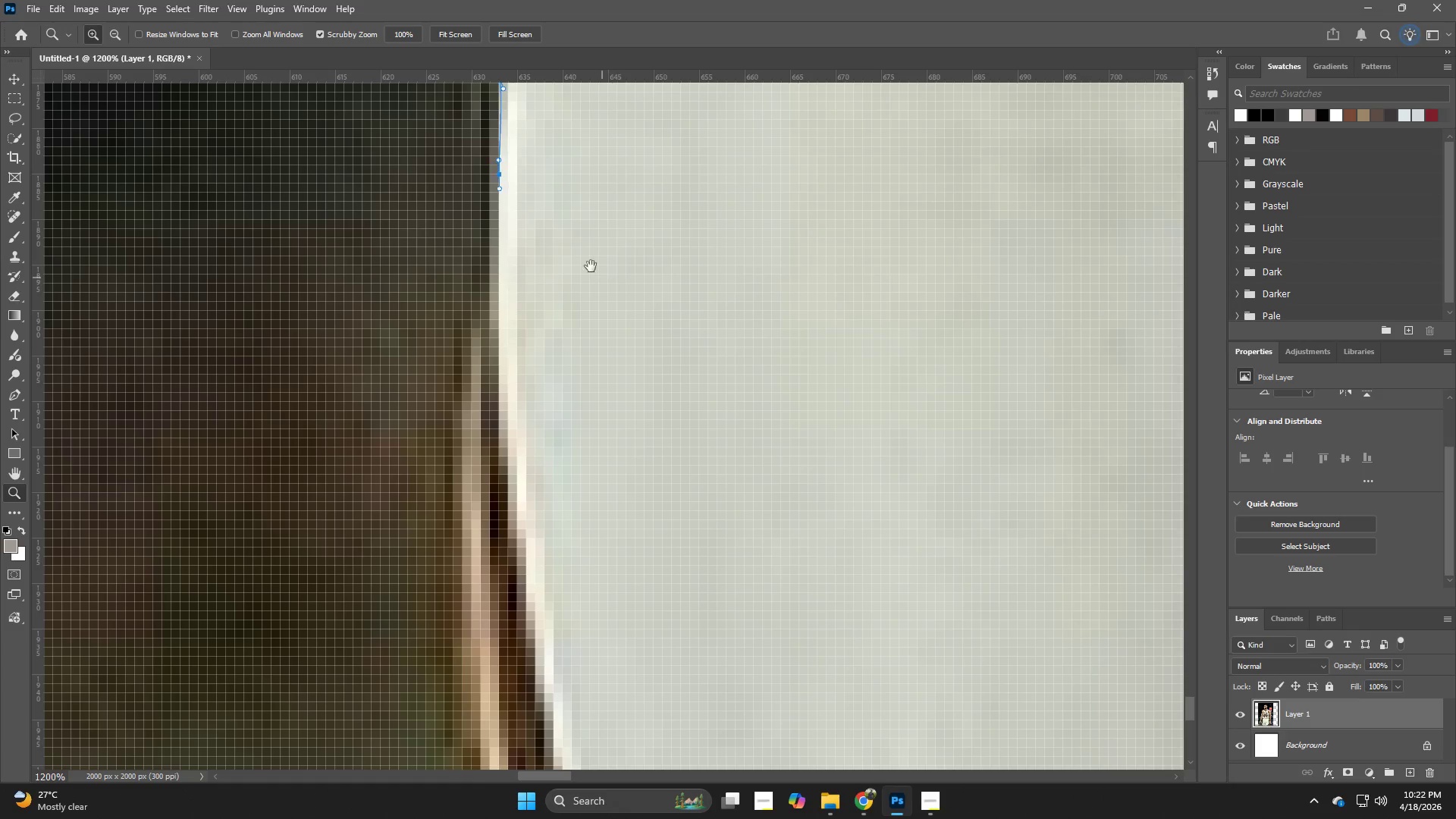 
hold_key(key=Space, duration=1.72)
 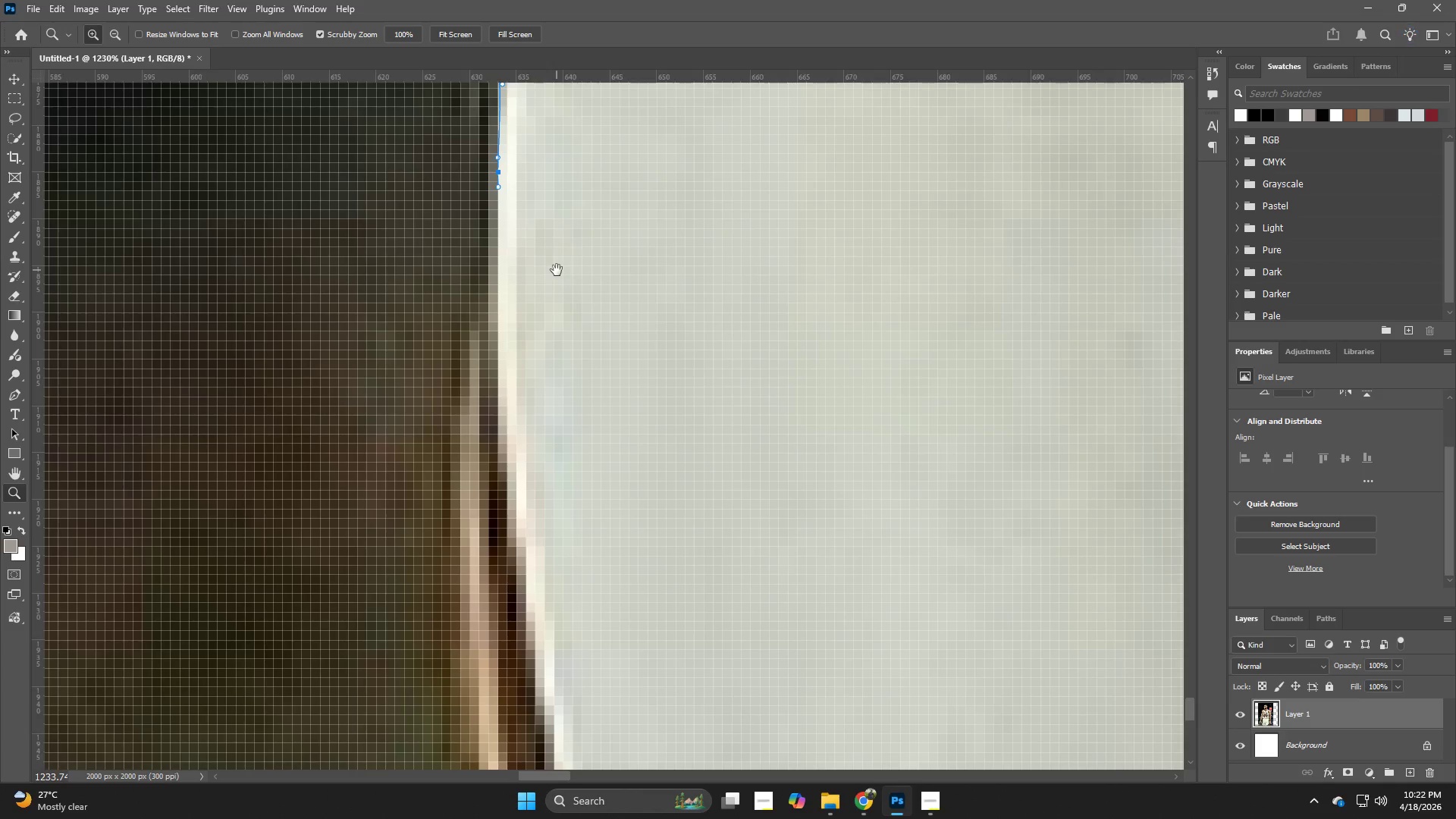 
left_click_drag(start_coordinate=[554, 249], to_coordinate=[557, 270])
 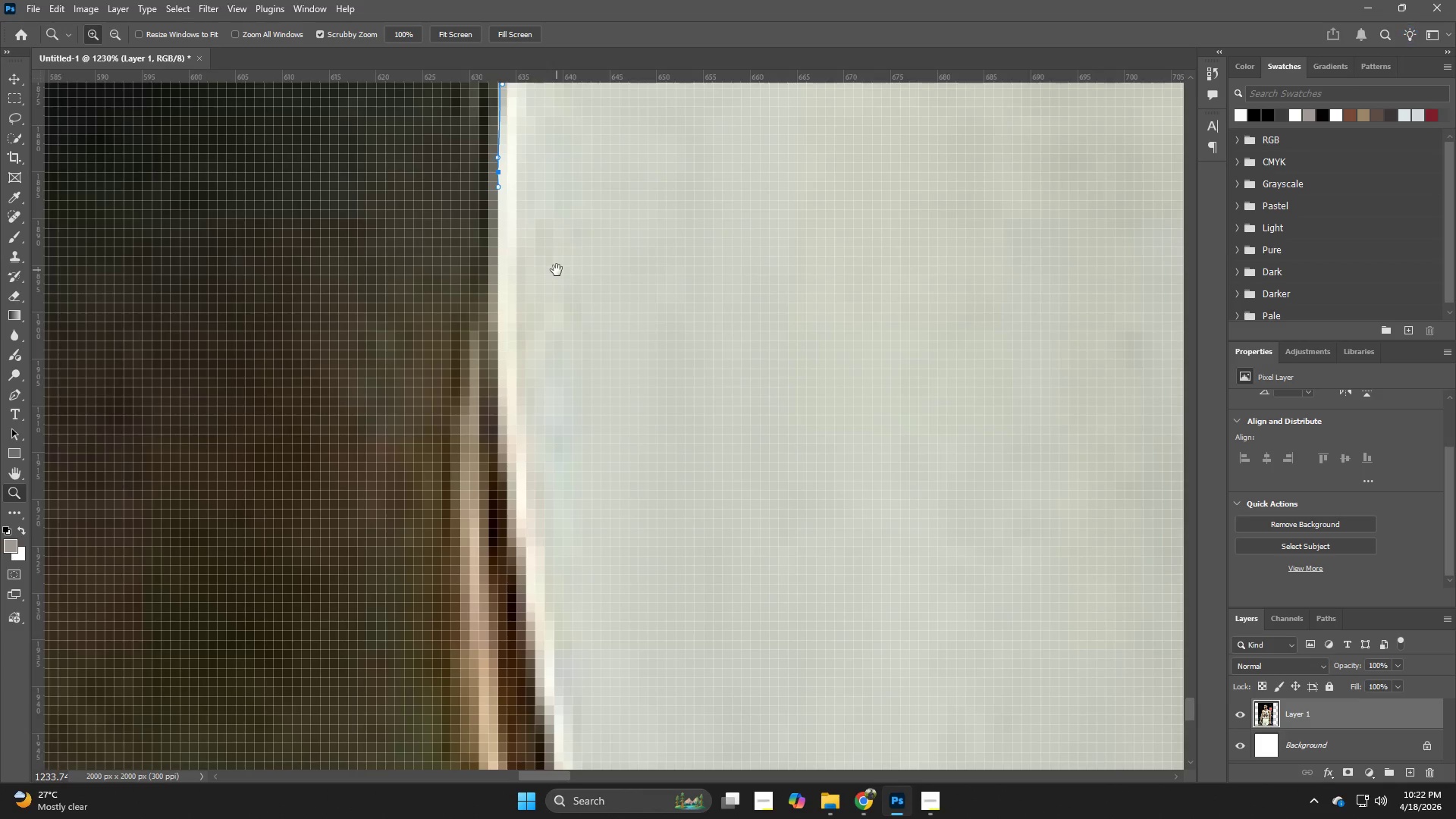 
hold_key(key=Space, duration=1.52)
 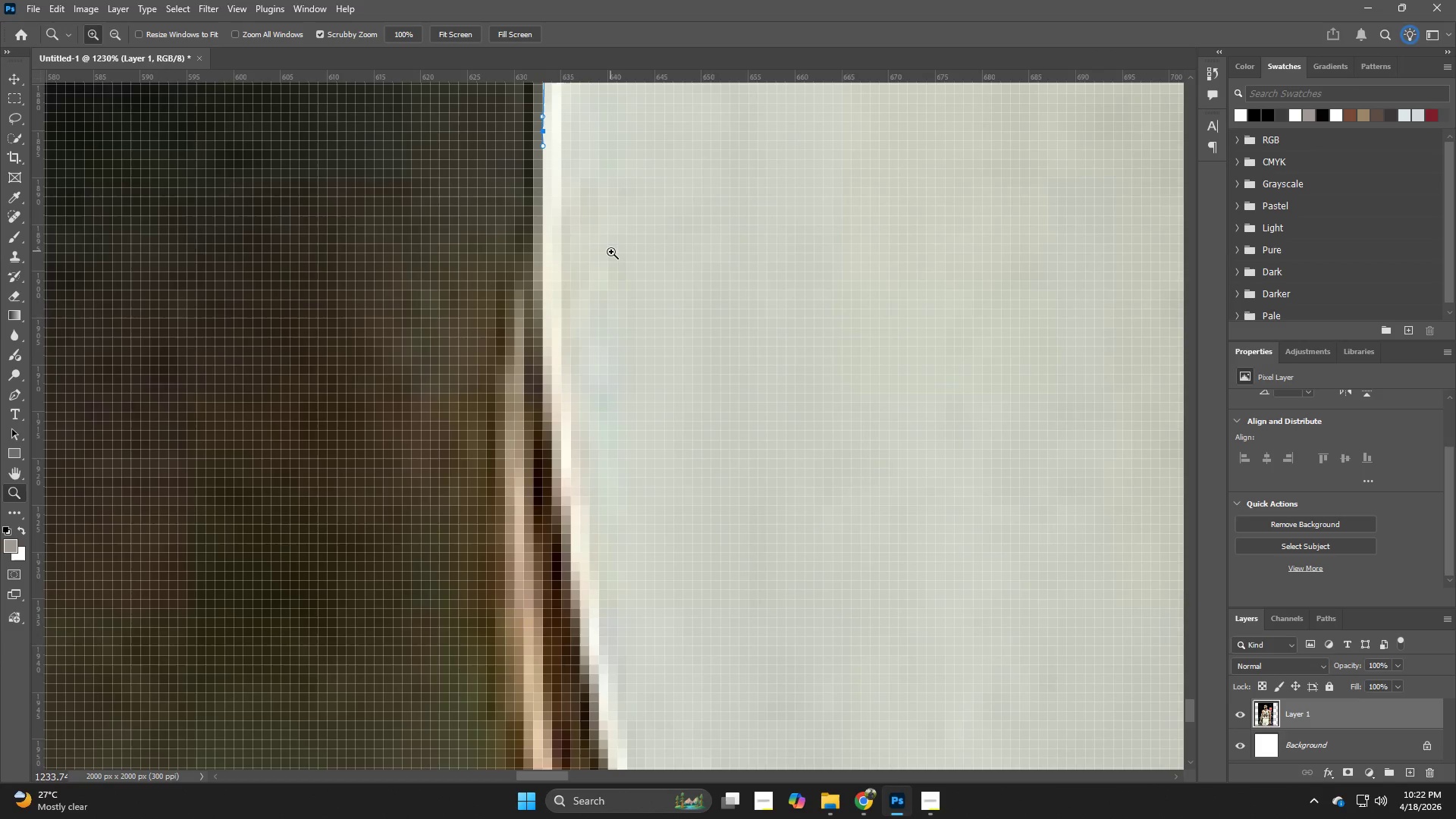 
left_click_drag(start_coordinate=[557, 270], to_coordinate=[601, 229])
 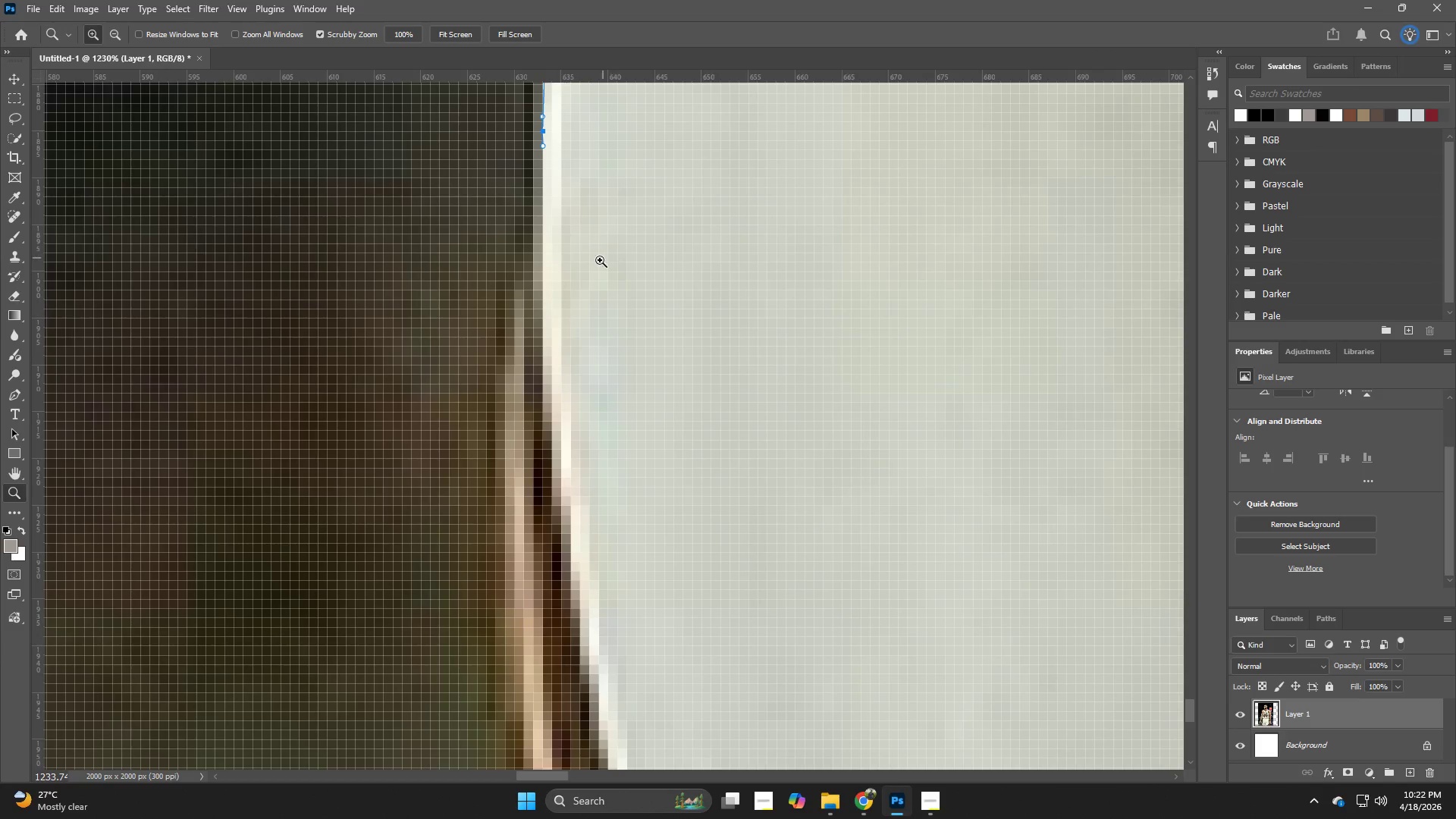 
key(Space)
 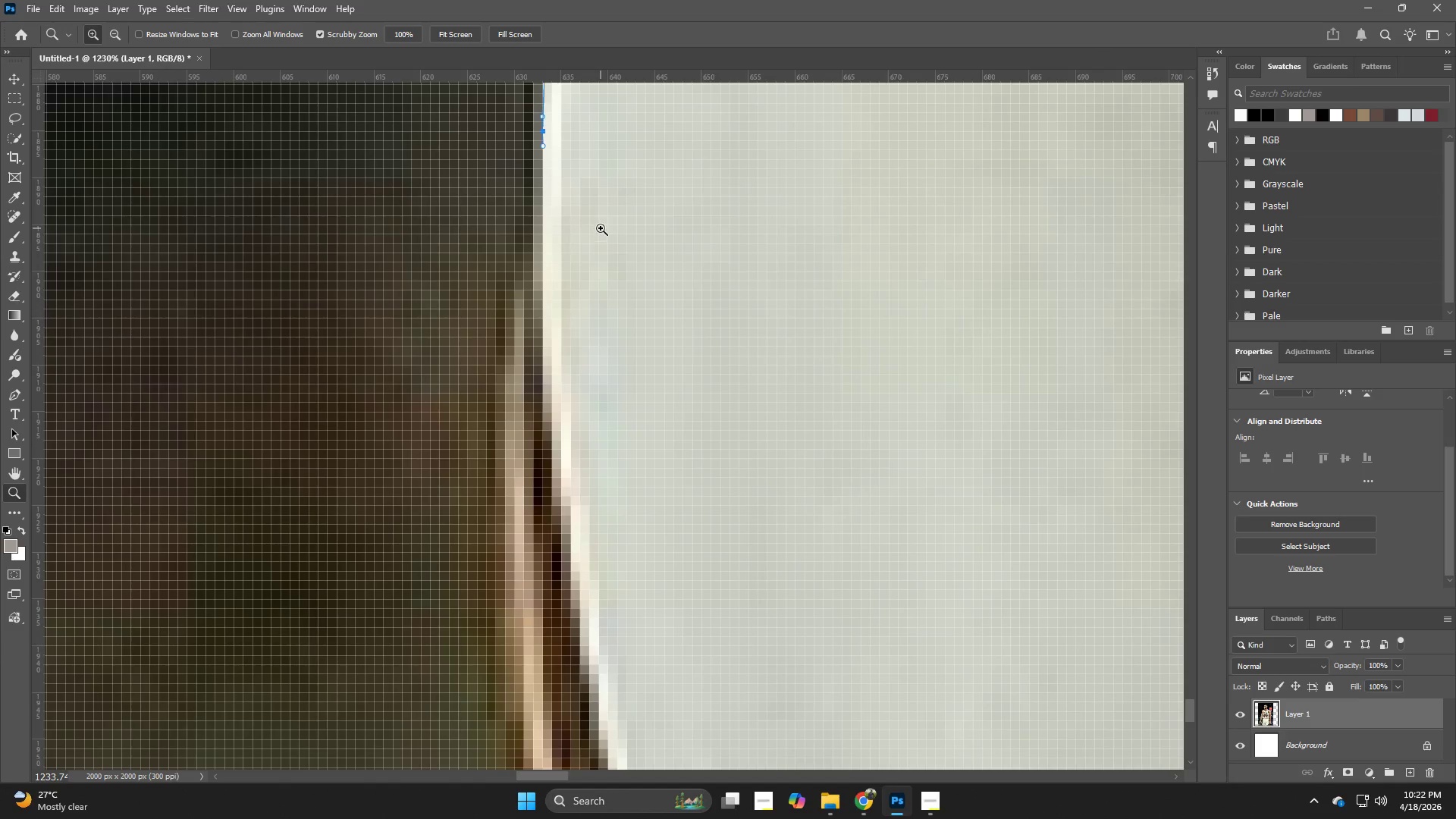 
key(Space)
 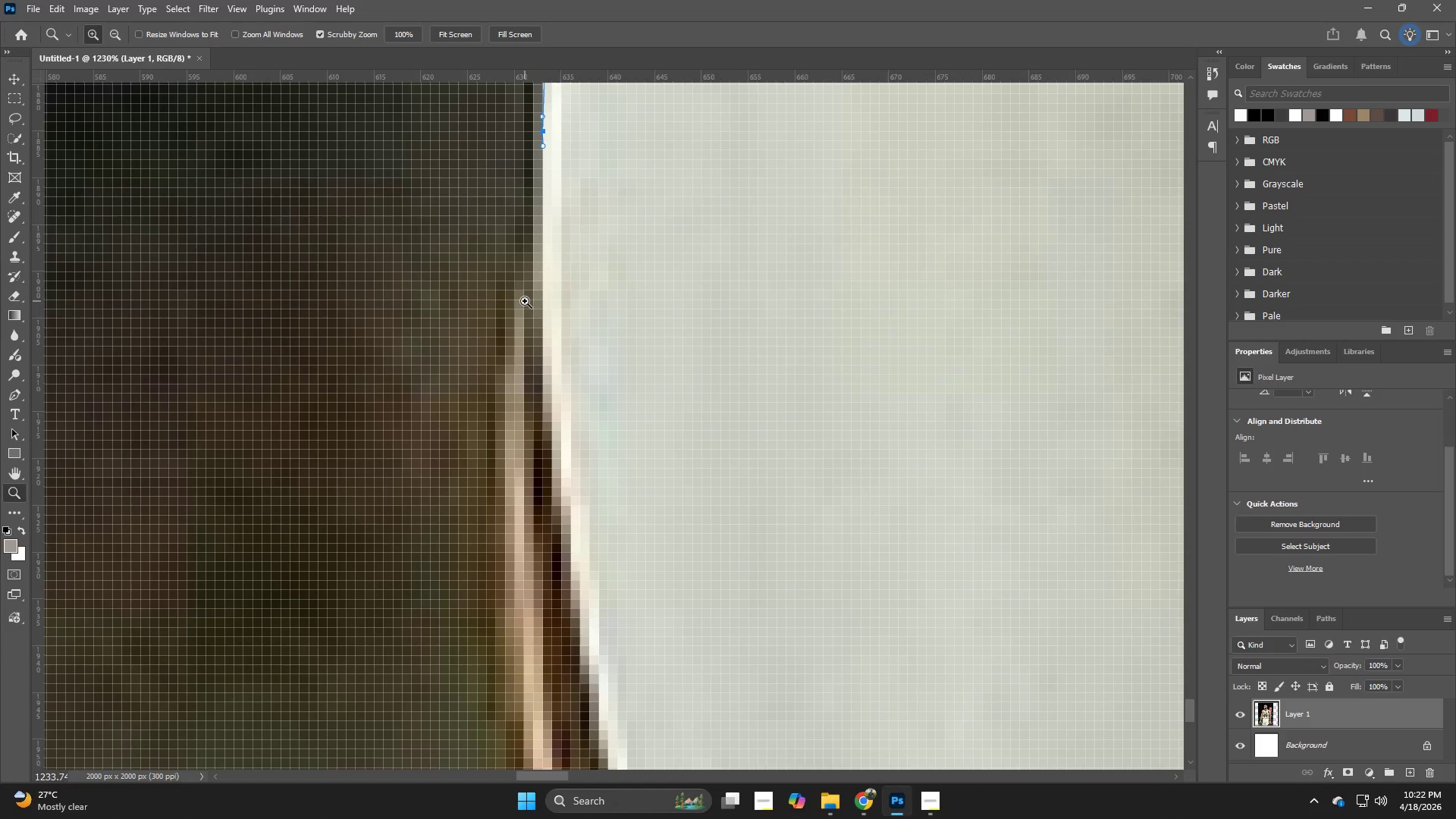 
key(P)
 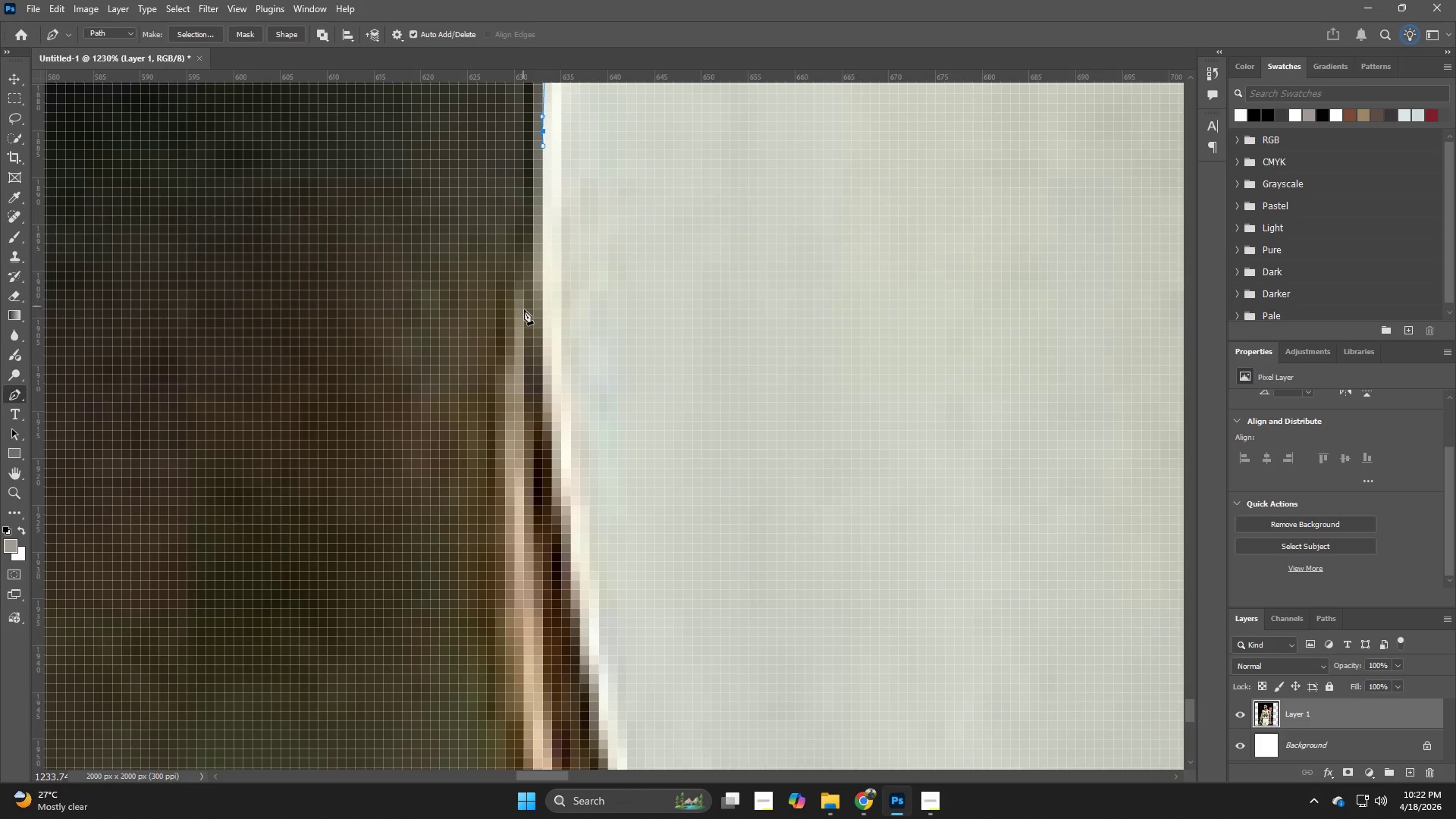 
left_click([524, 312])
 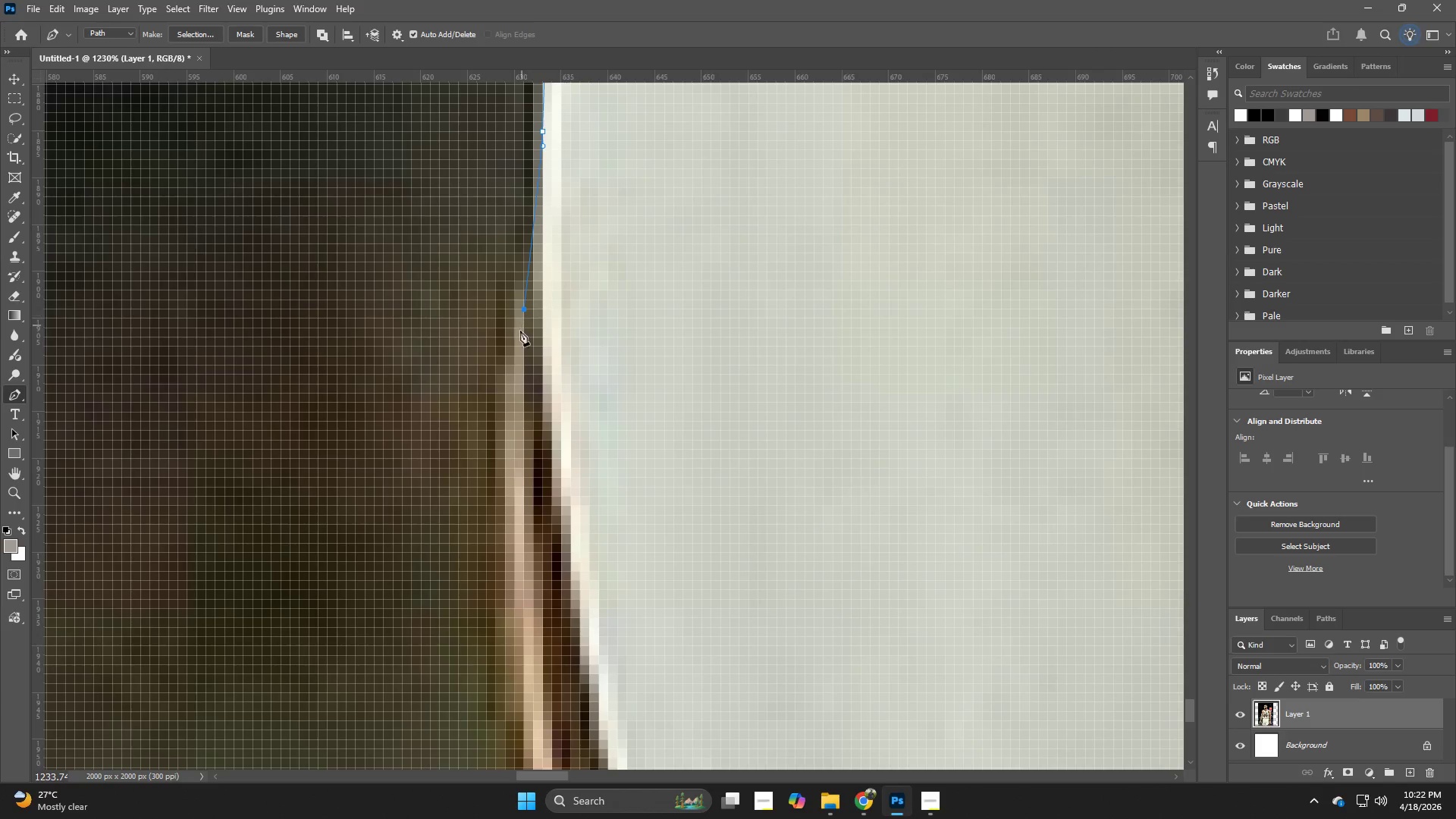 
left_click([515, 340])
 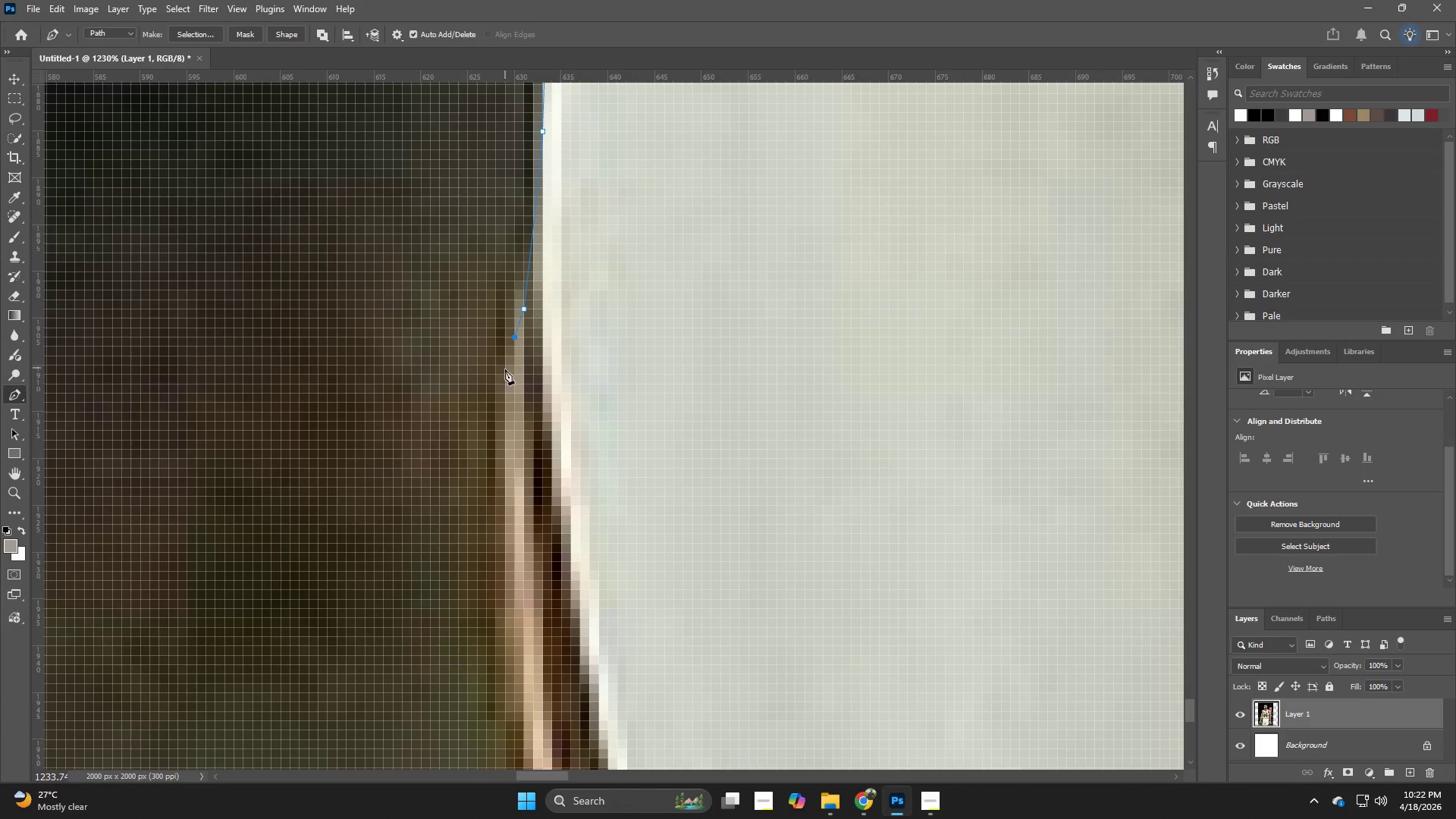 
left_click_drag(start_coordinate=[505, 378], to_coordinate=[505, 382])
 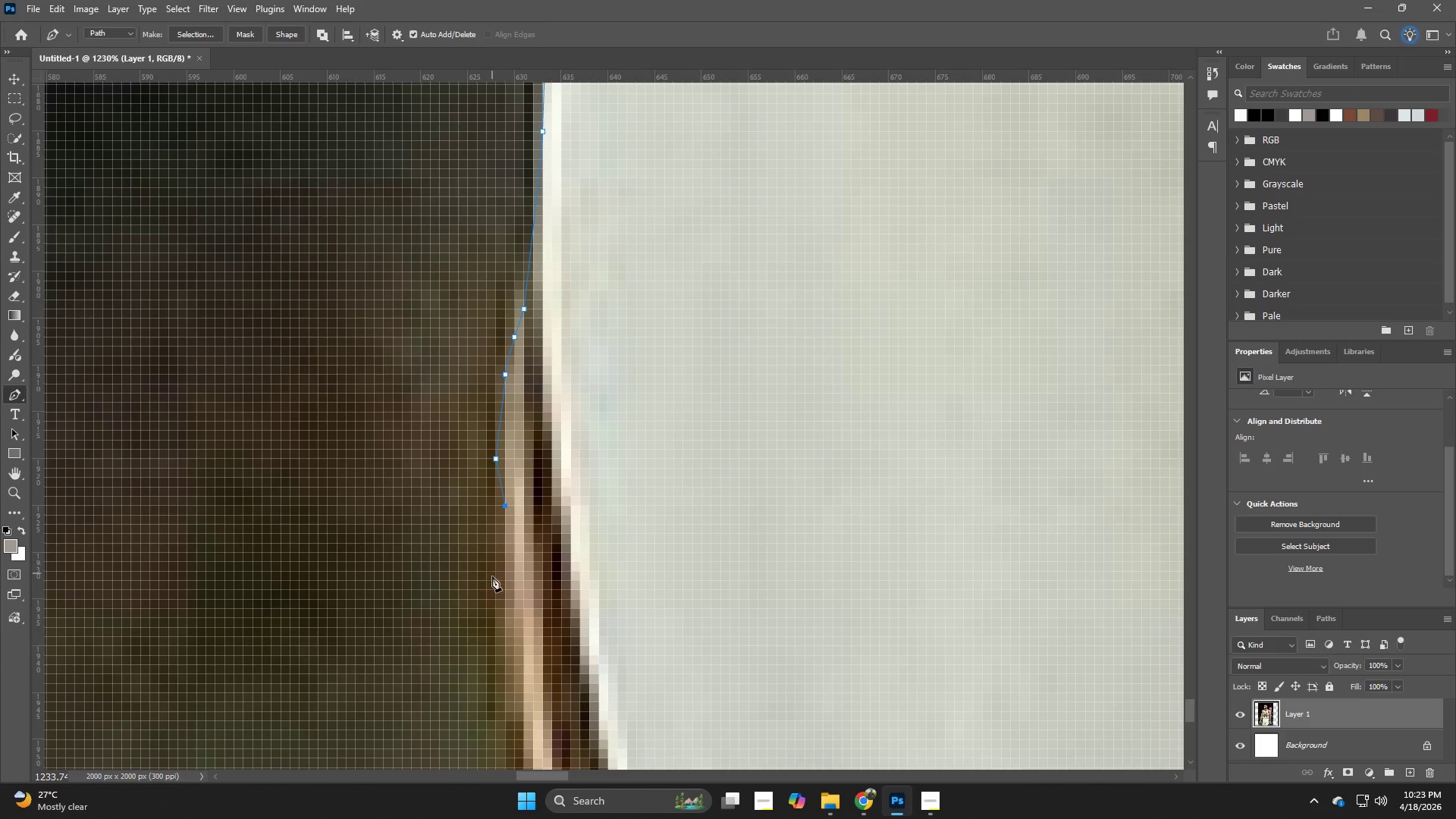 
left_click([496, 604])
 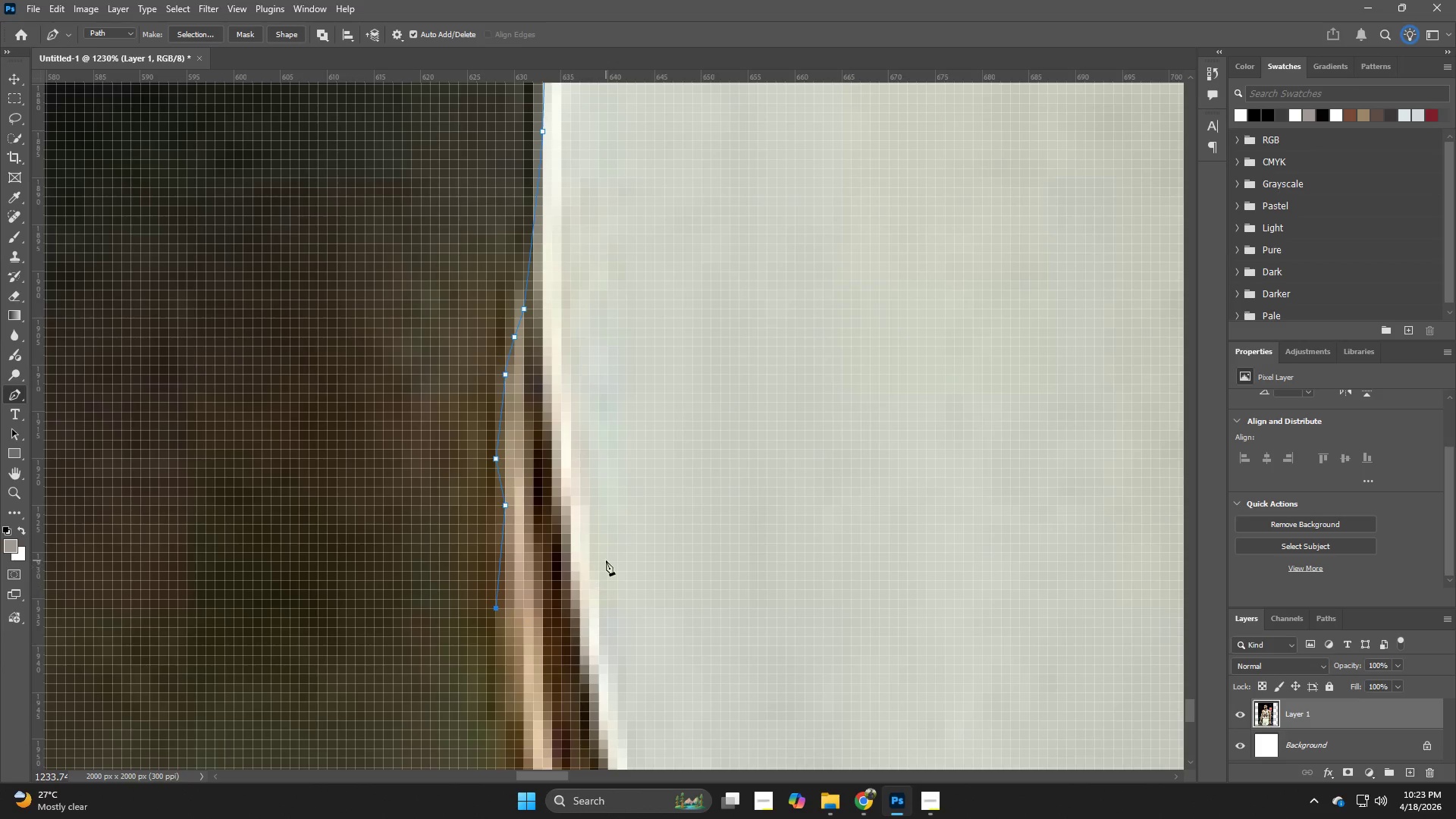 
hold_key(key=Space, duration=0.86)
 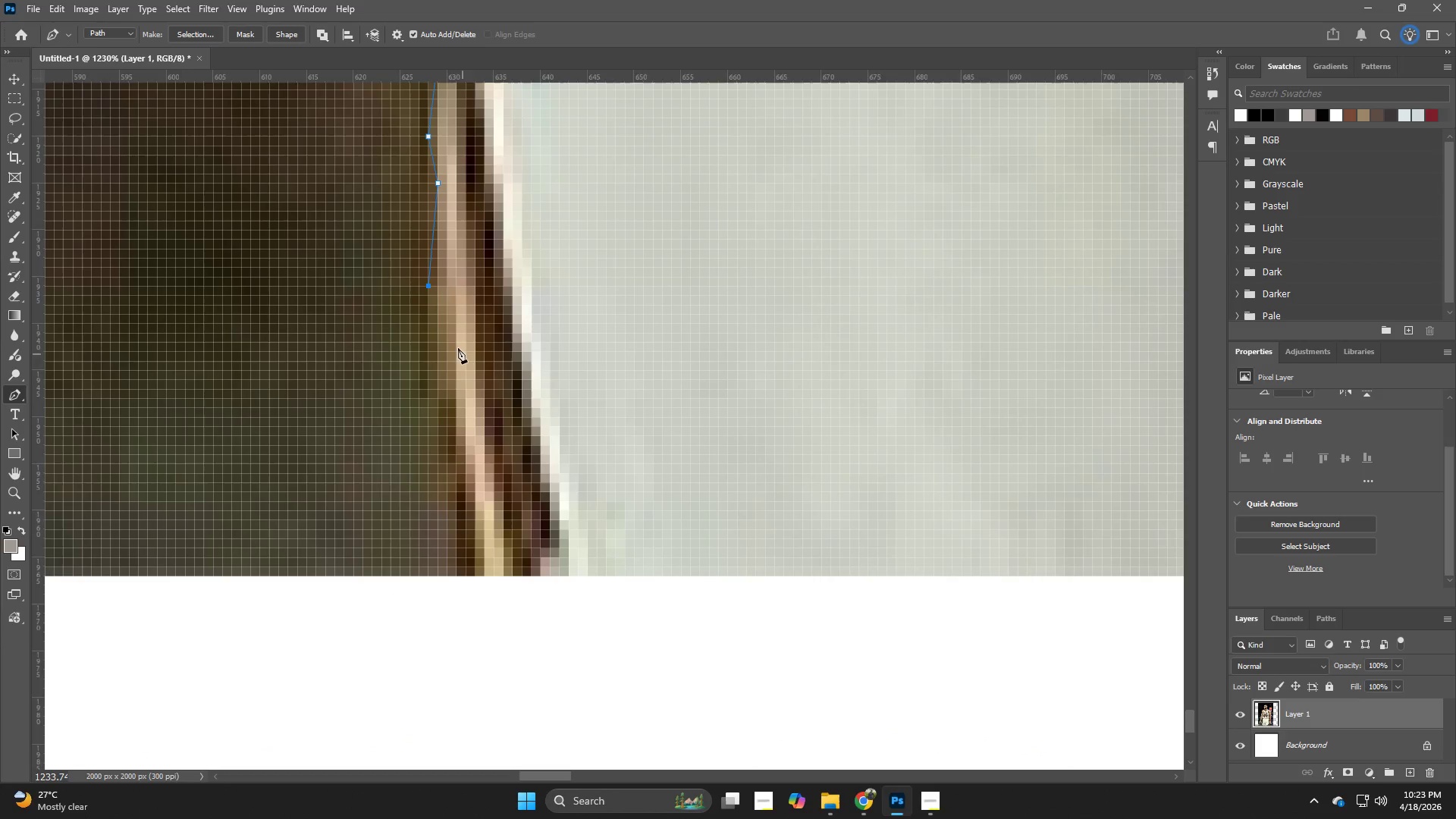 
left_click_drag(start_coordinate=[588, 643], to_coordinate=[561, 371])
 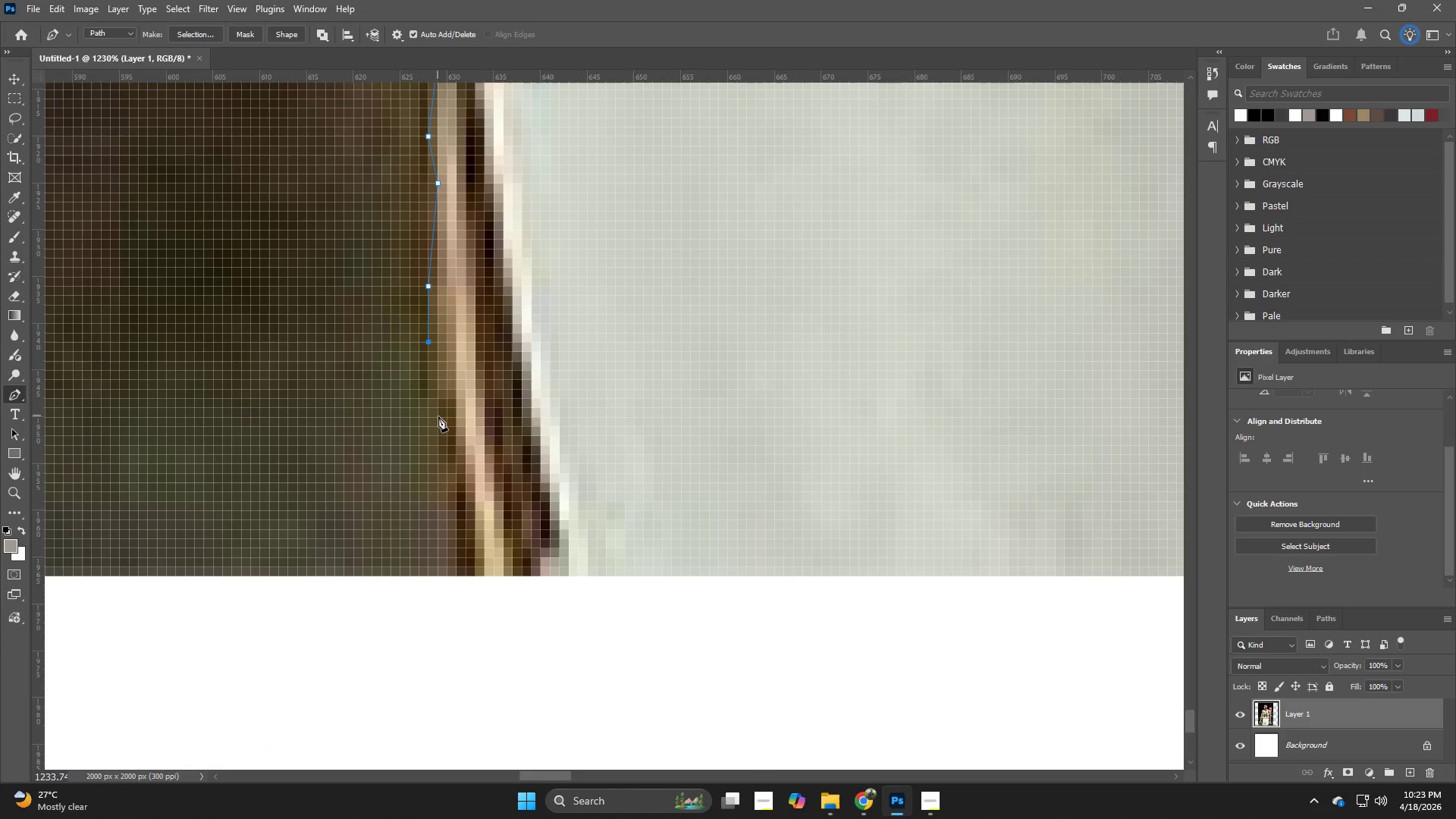 
left_click_drag(start_coordinate=[452, 484], to_coordinate=[455, 493])
 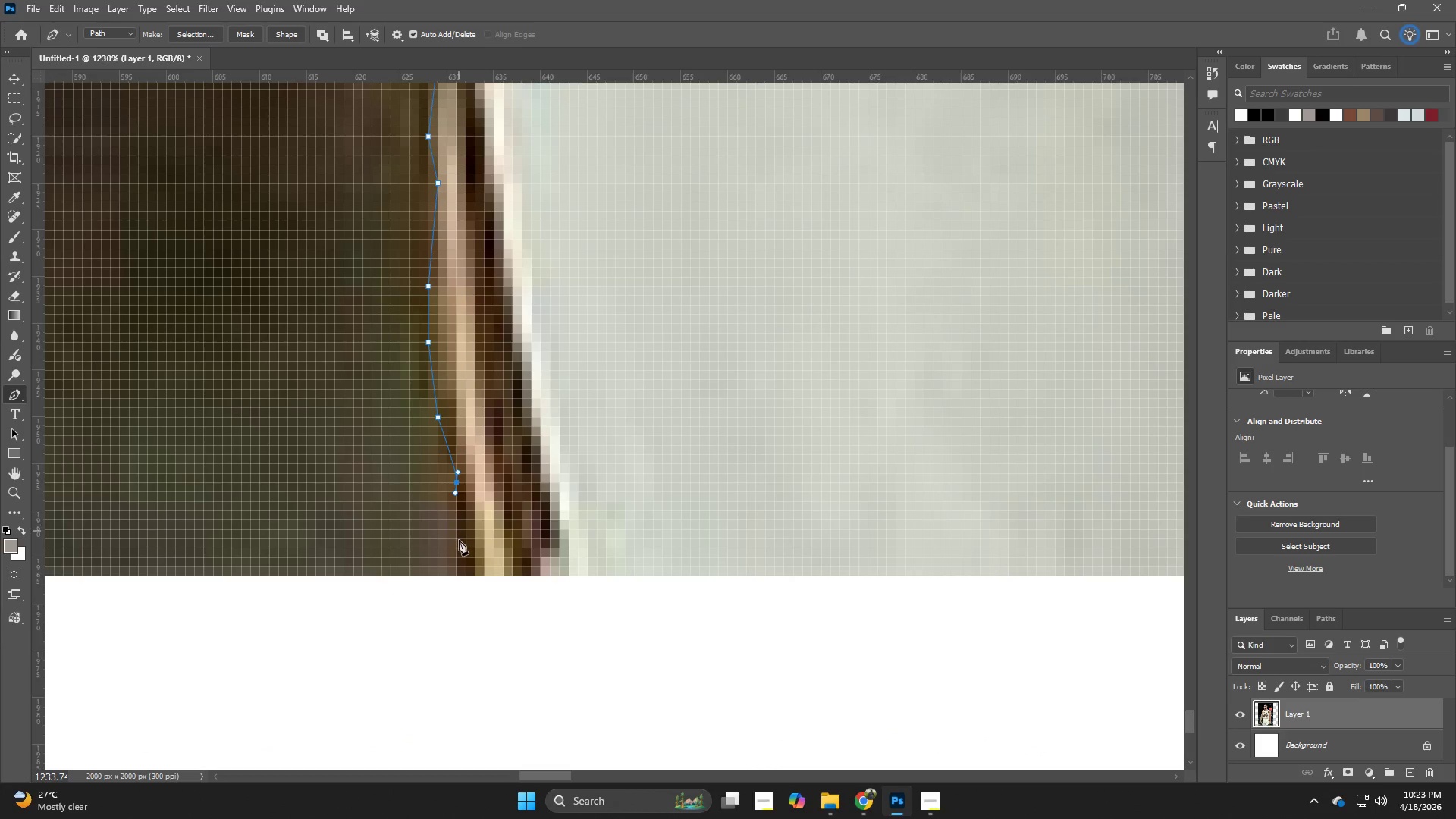 
left_click_drag(start_coordinate=[459, 547], to_coordinate=[459, 557])
 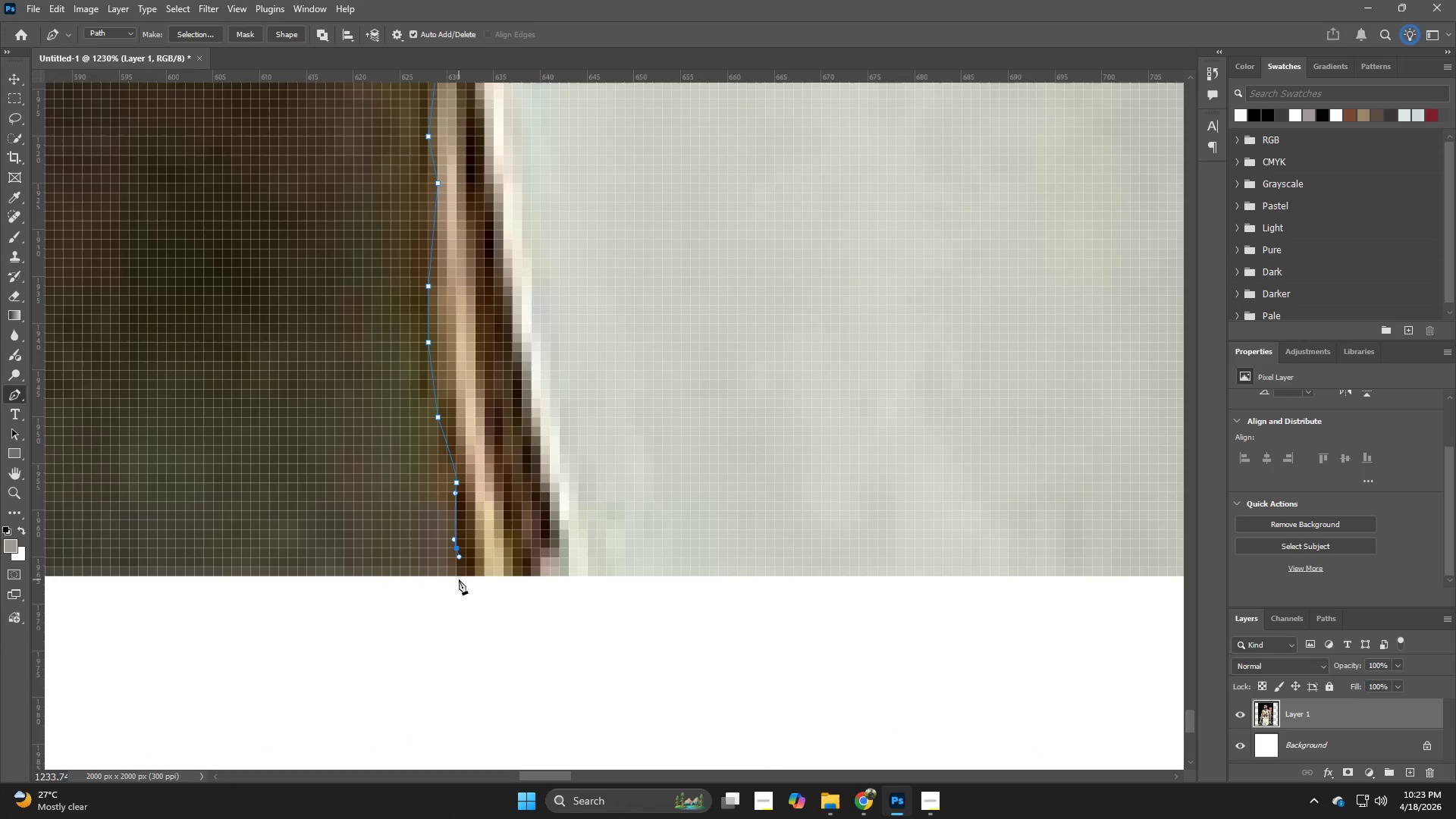 
double_click([459, 579])
 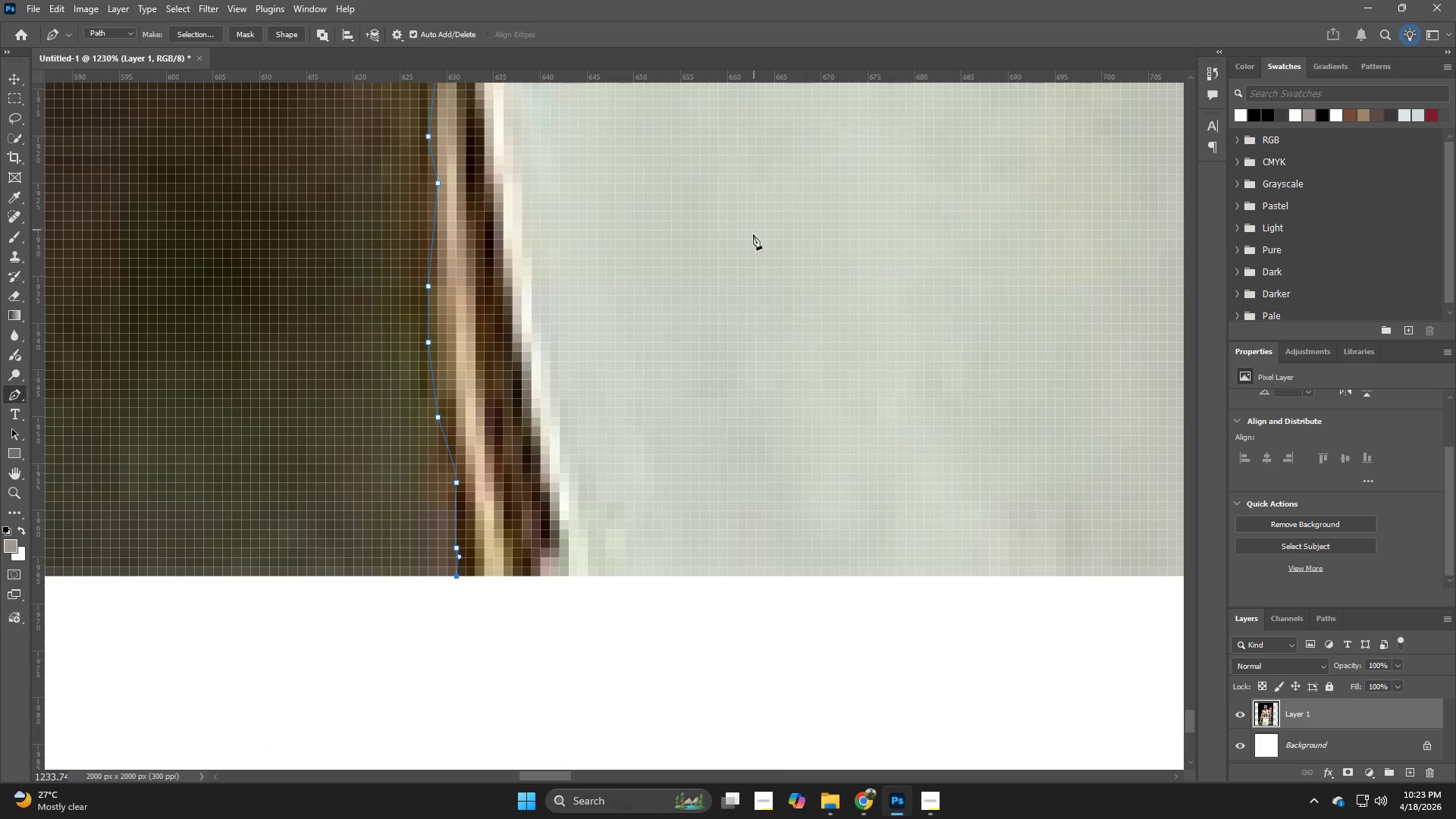 
hold_key(key=Z, duration=1.17)
 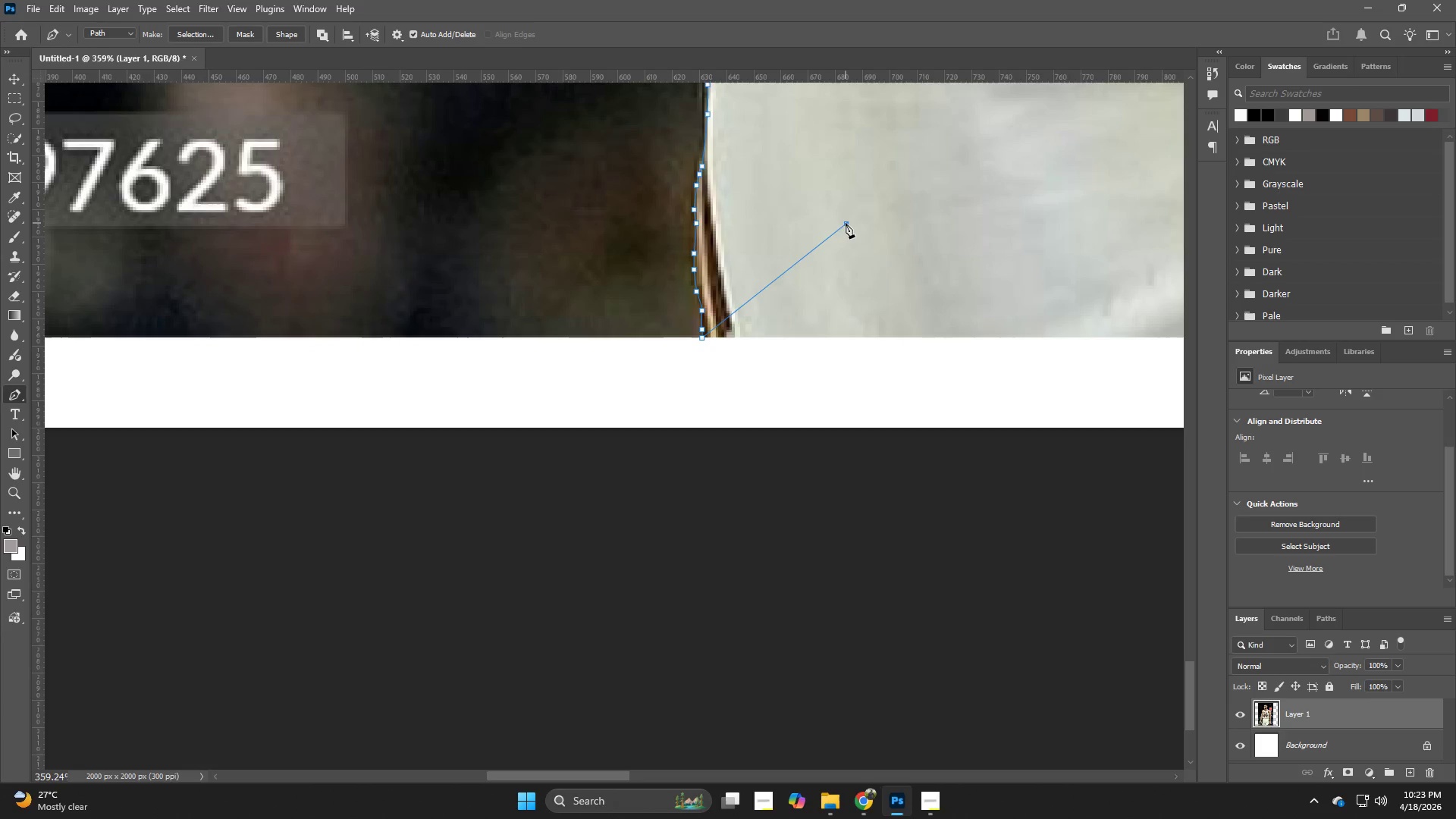 
left_click_drag(start_coordinate=[803, 240], to_coordinate=[722, 285])
 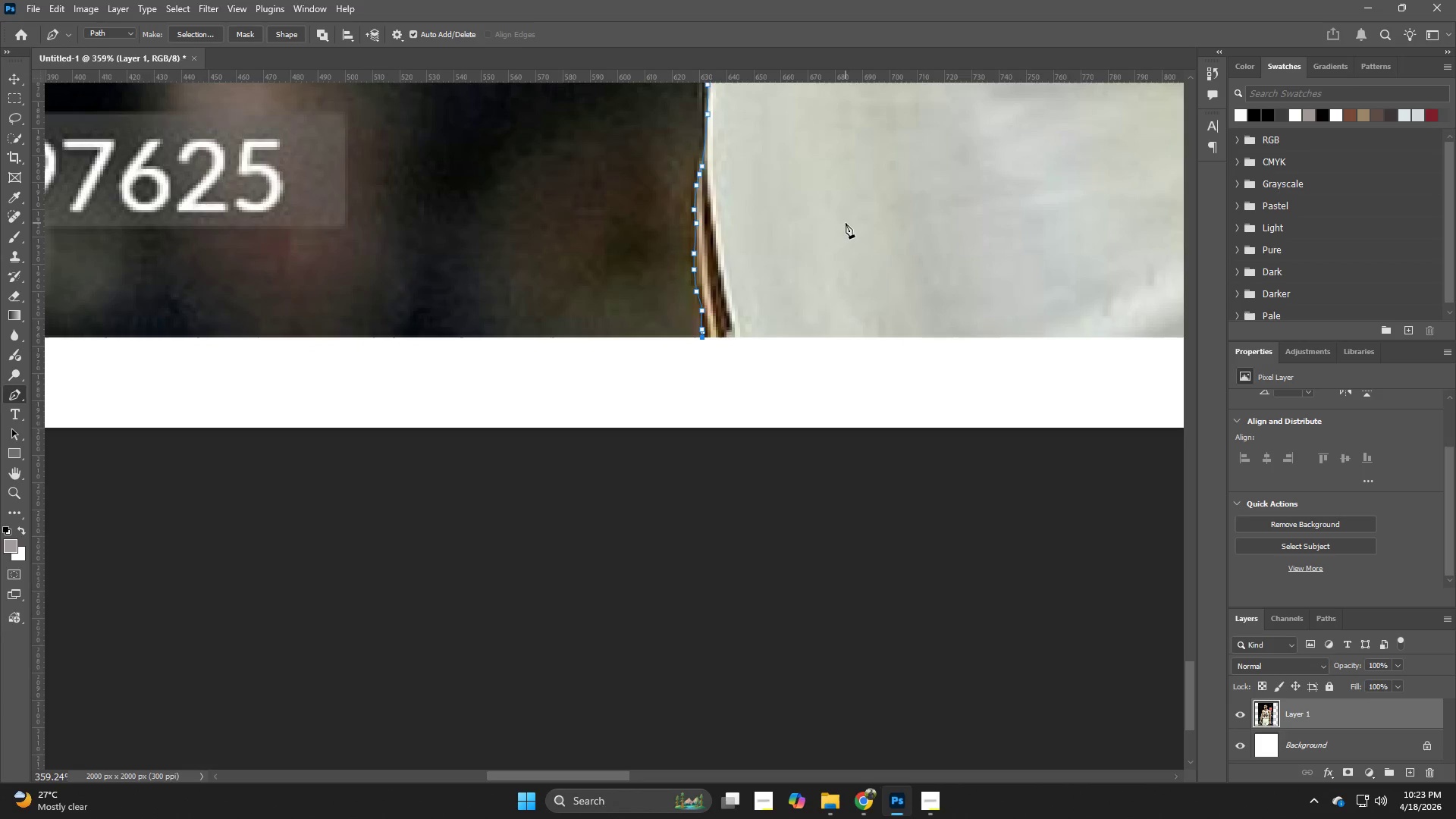 
left_click_drag(start_coordinate=[846, 223], to_coordinate=[824, 259])
 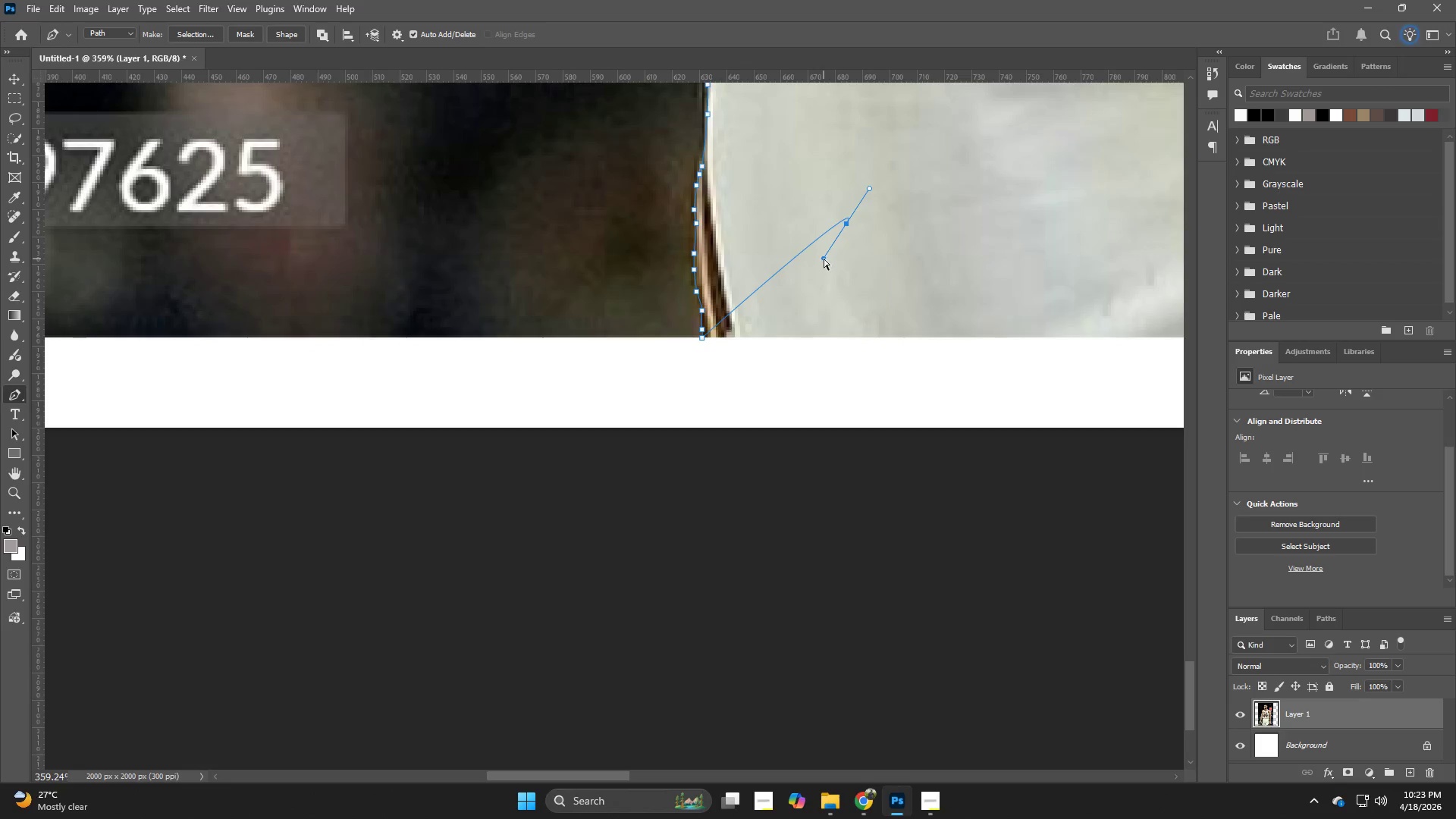 
key(Control+Z)
 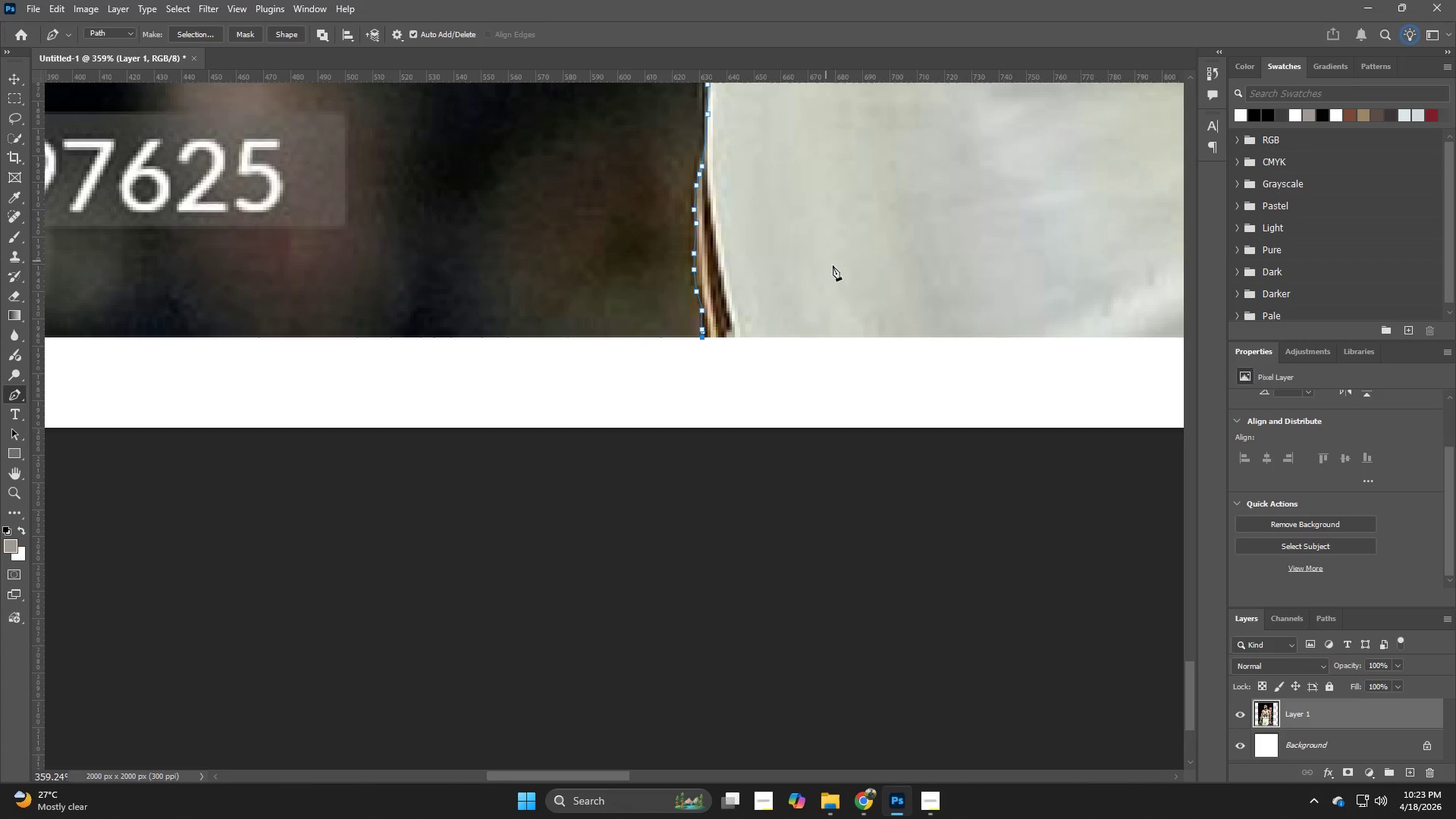 
hold_key(key=Space, duration=1.52)
 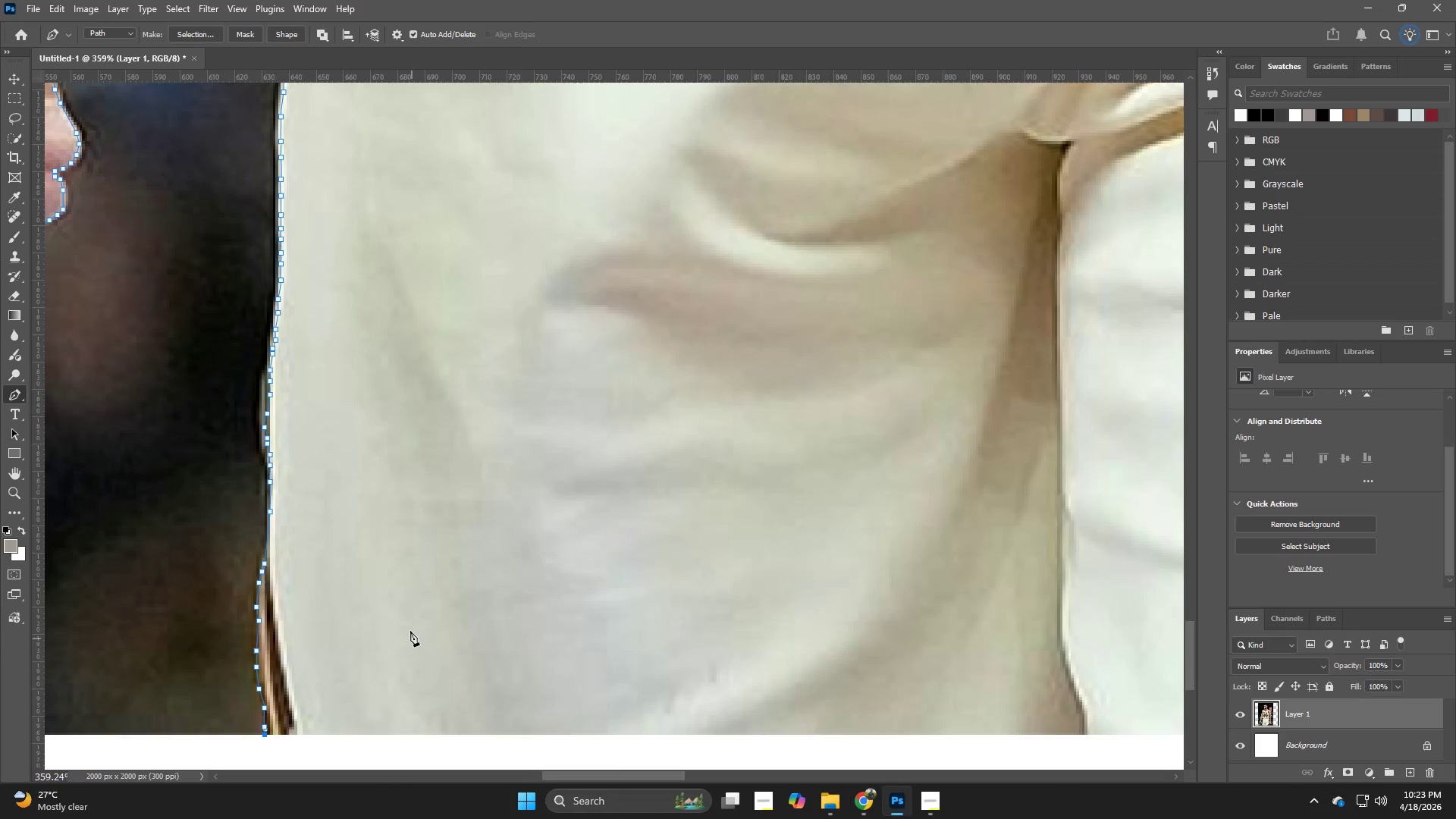 
left_click_drag(start_coordinate=[858, 262], to_coordinate=[420, 659])
 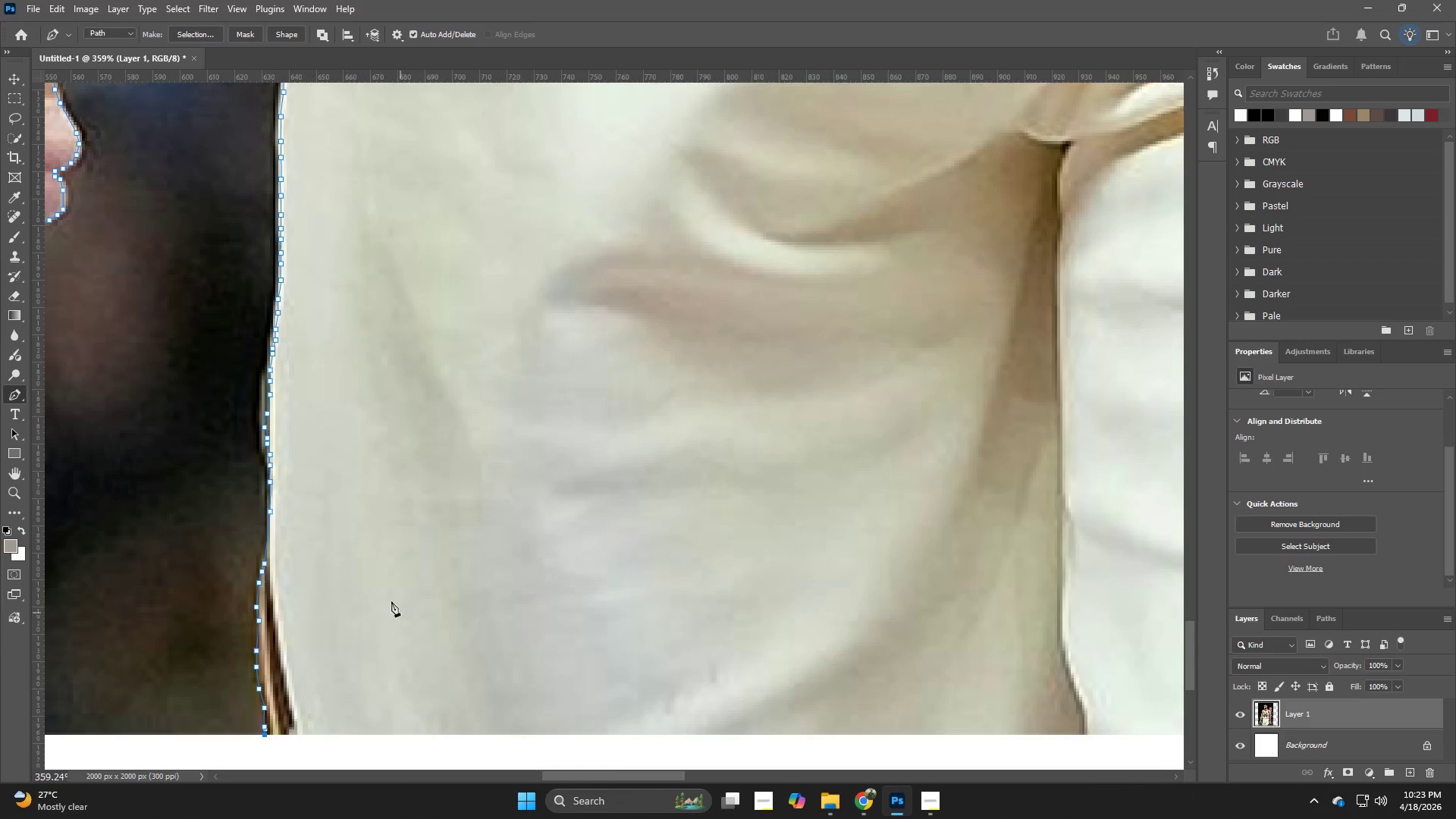 
key(Space)
 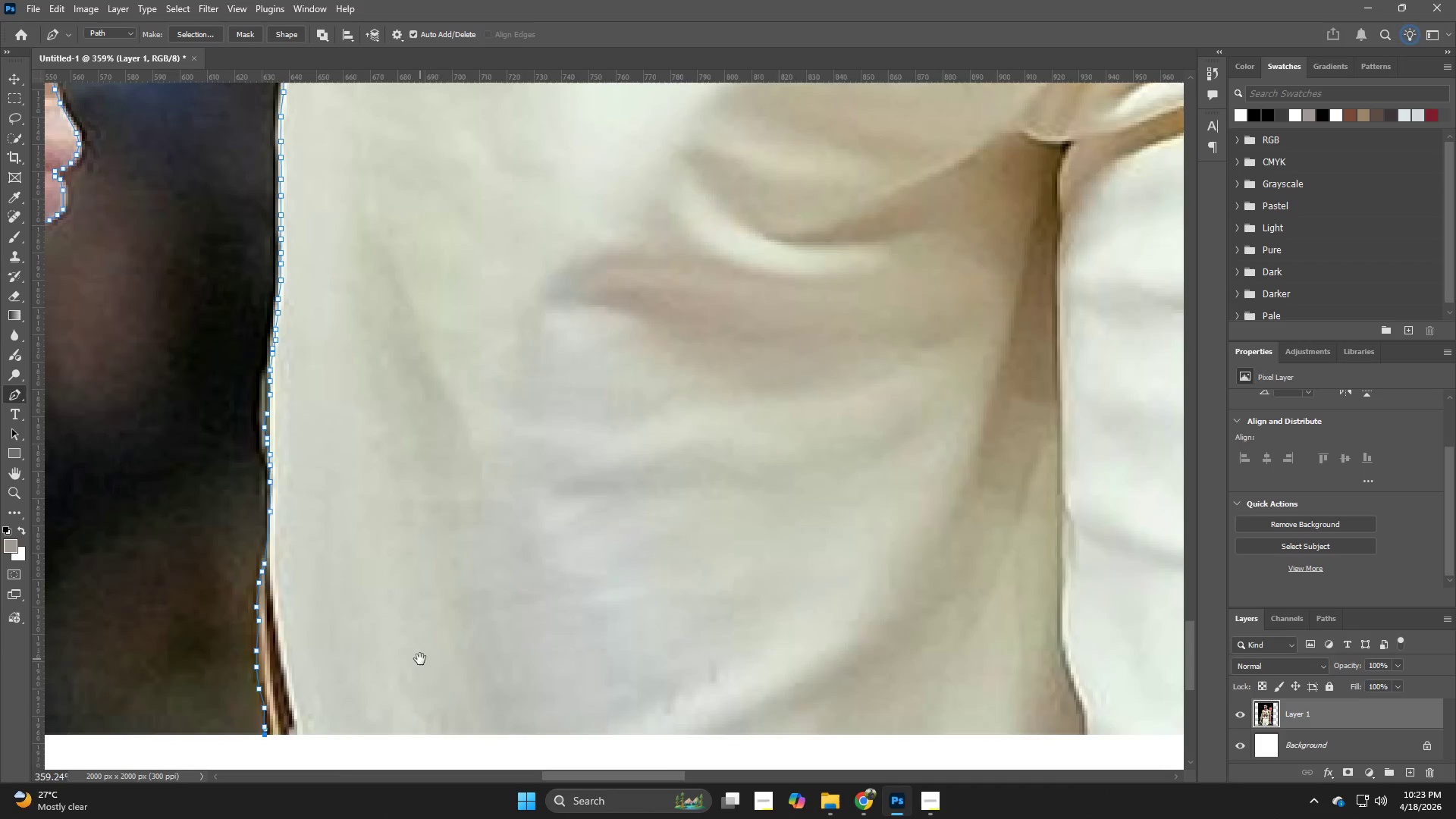 
key(Space)
 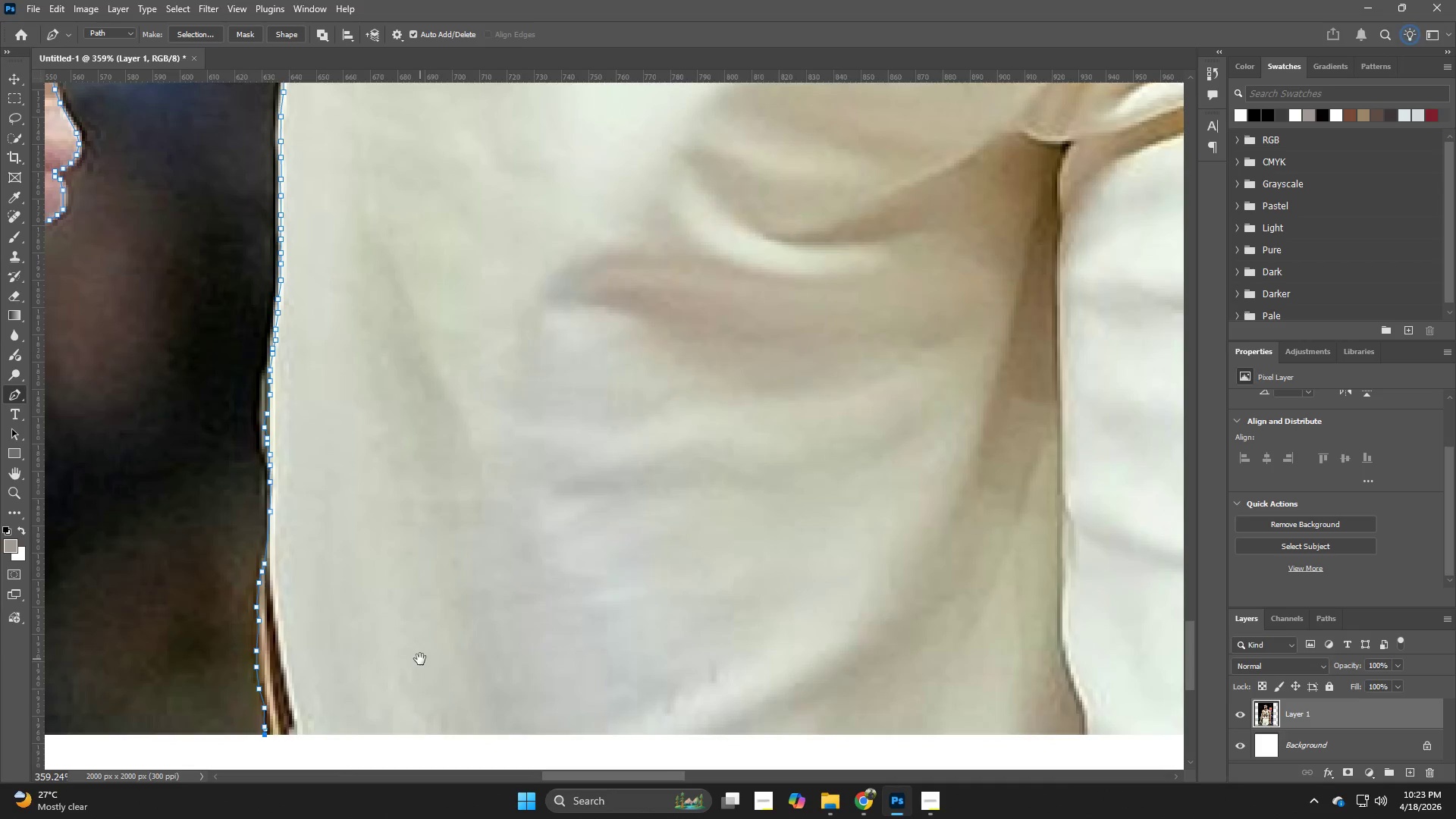 
key(Space)
 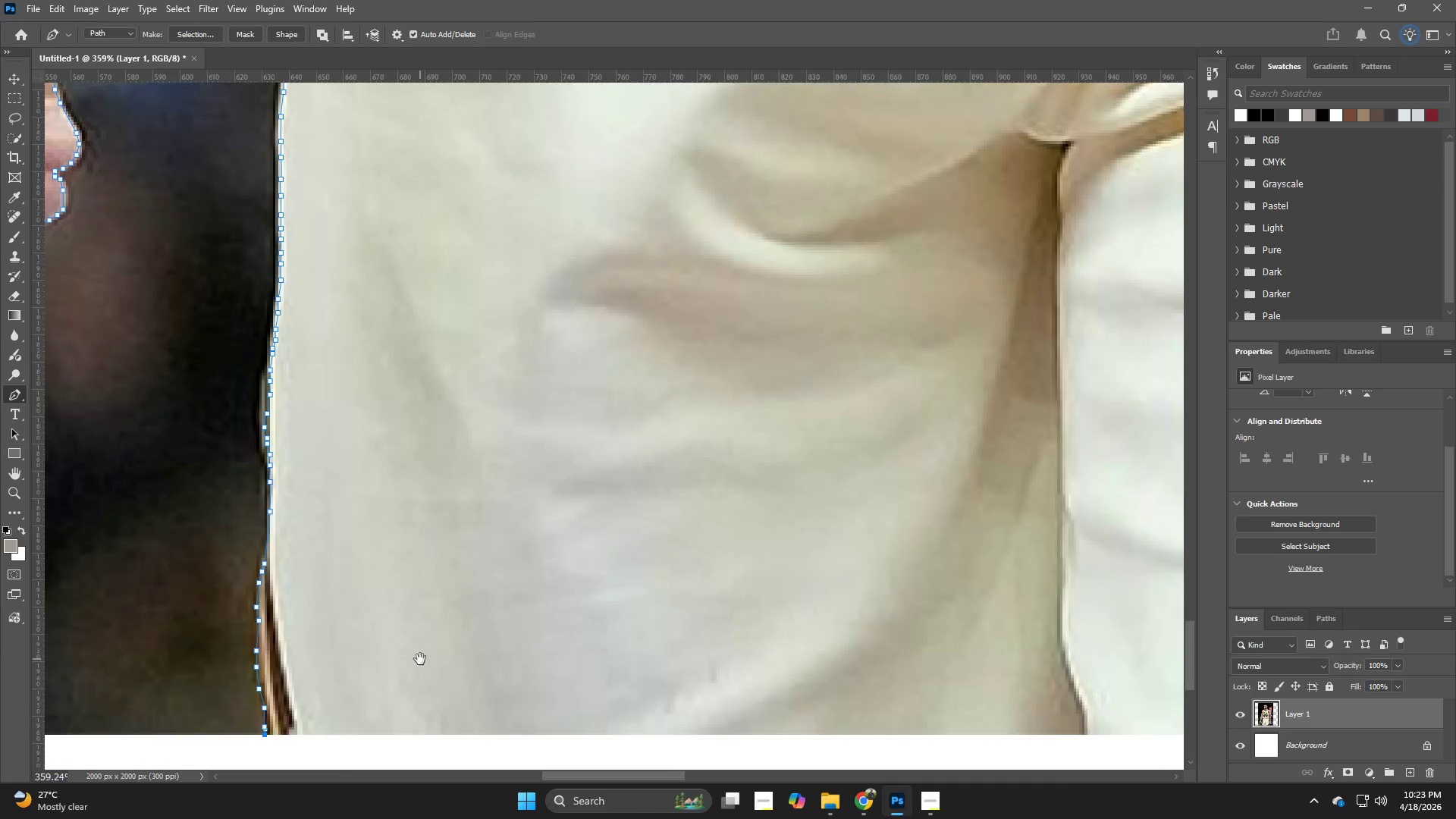 
key(Space)
 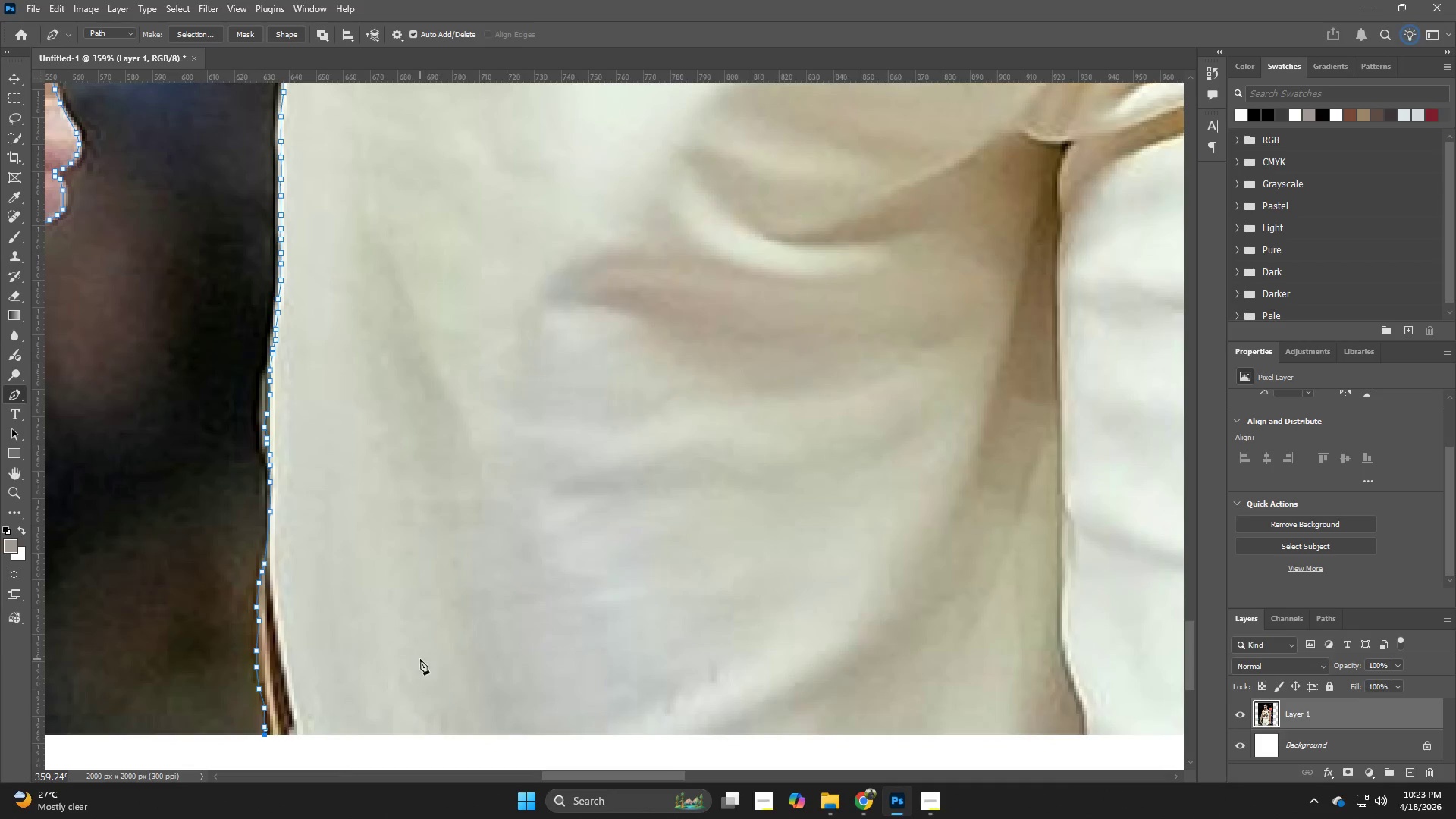 
key(Space)
 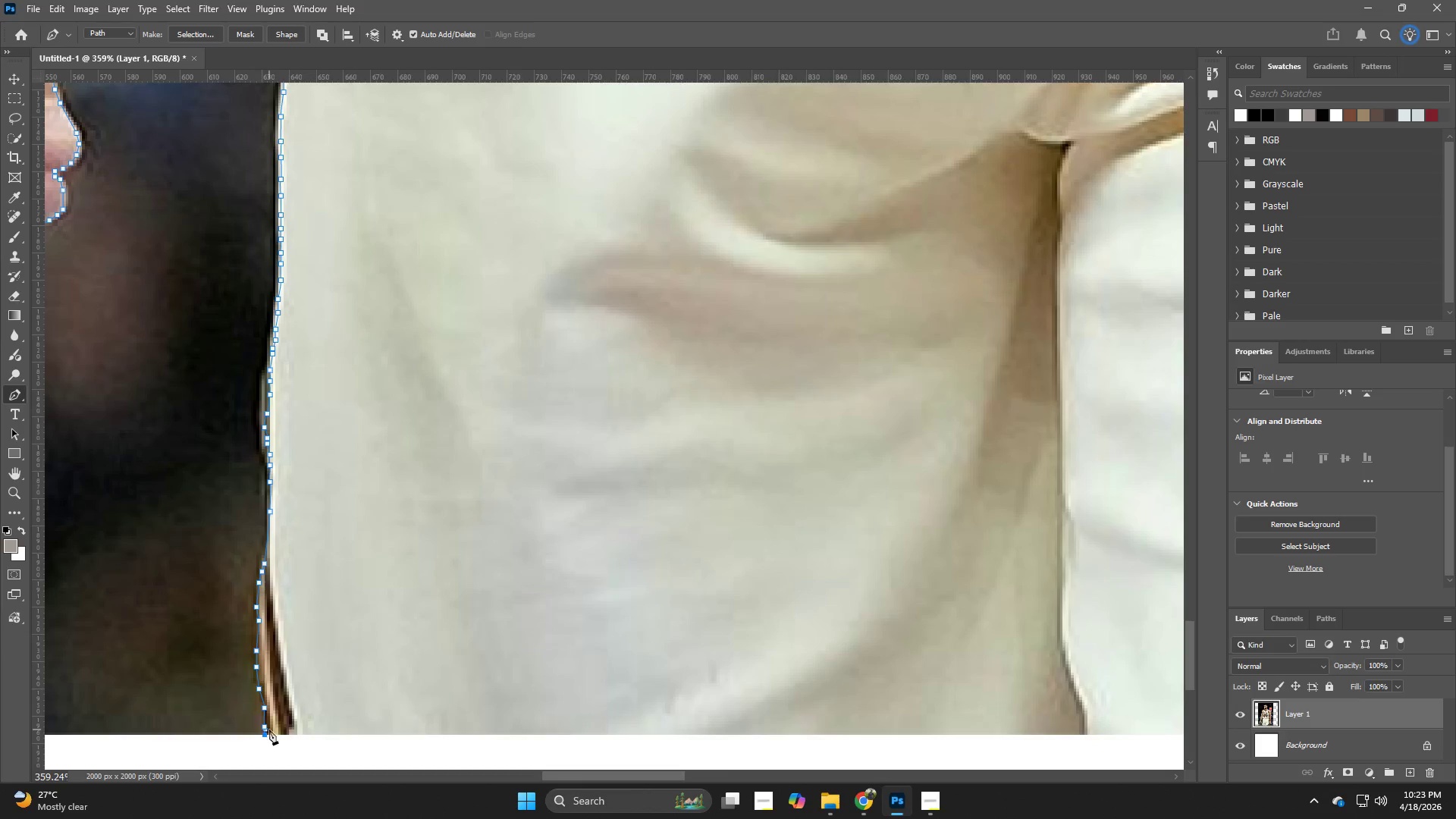 
left_click([345, 735])
 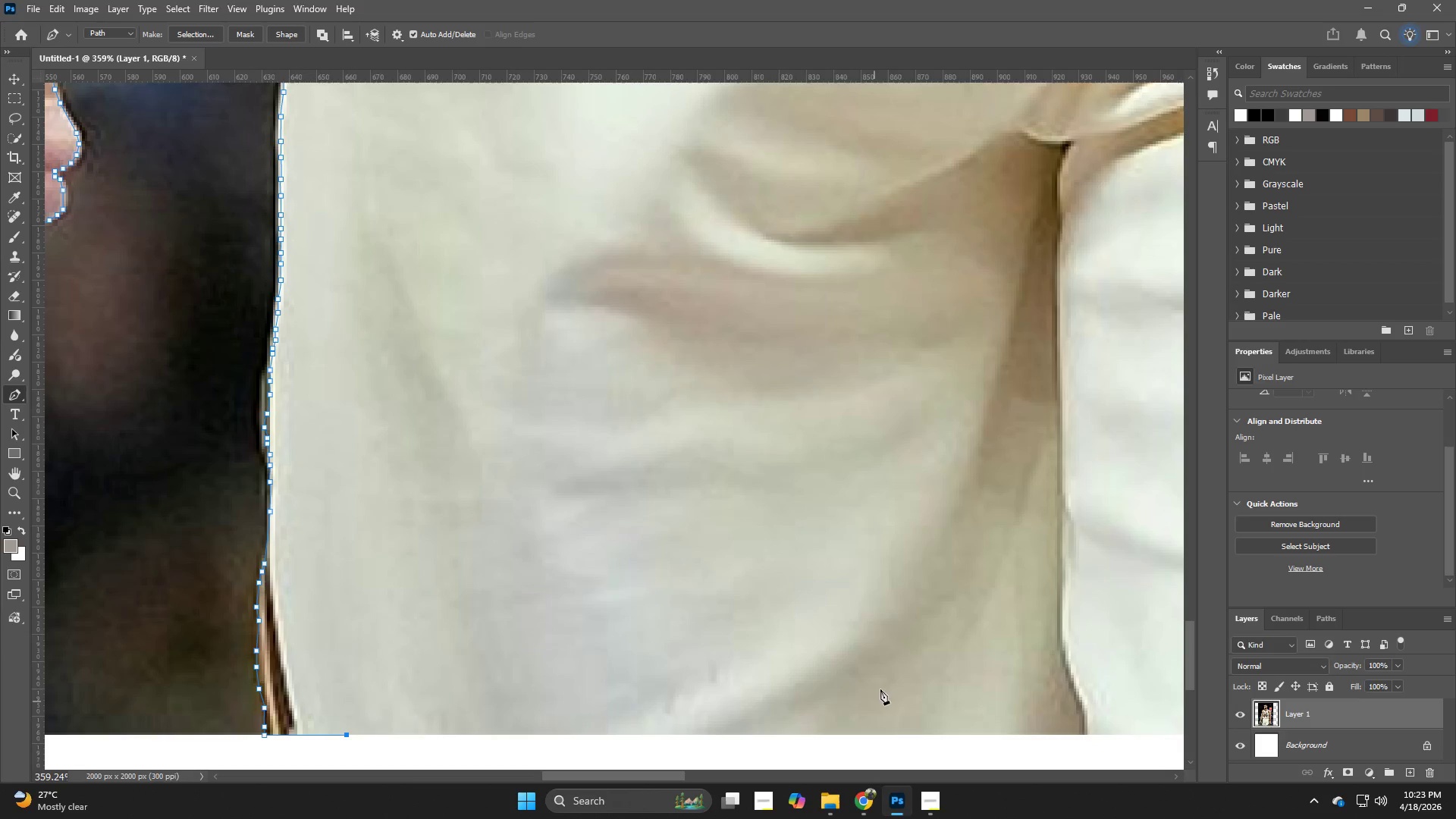 
hold_key(key=Space, duration=1.5)
 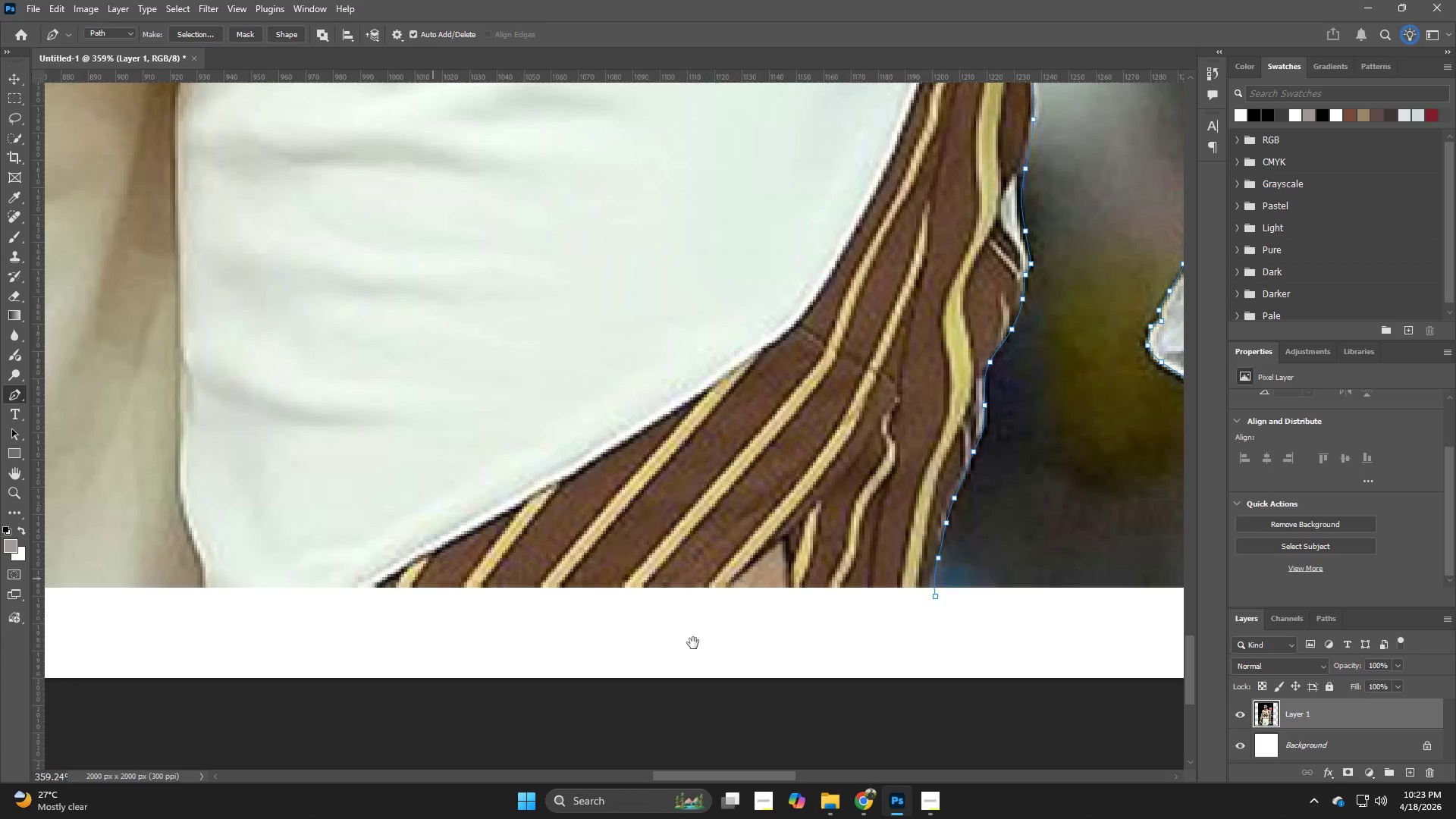 
left_click_drag(start_coordinate=[1040, 639], to_coordinate=[158, 491])
 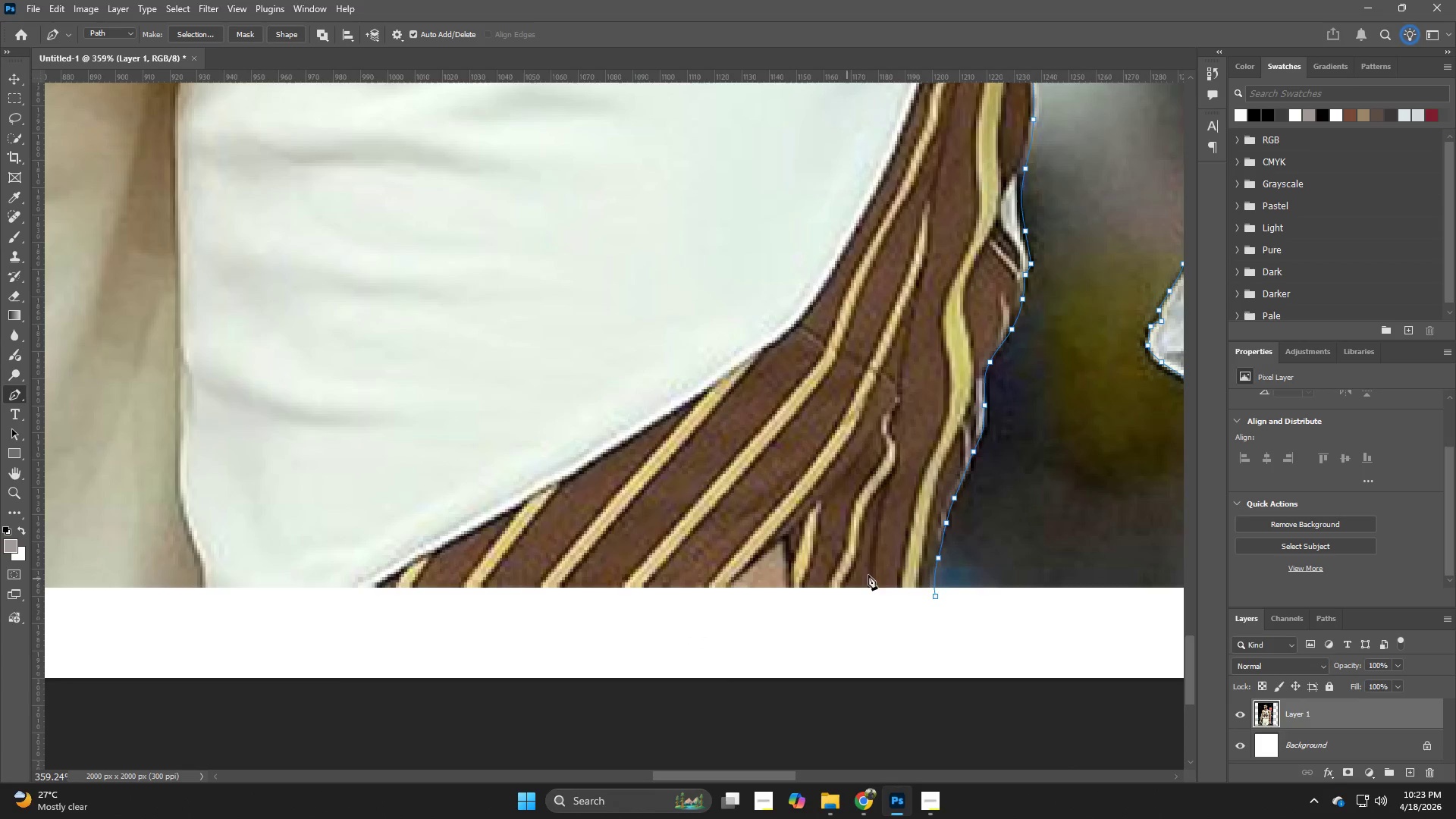 
hold_key(key=Space, duration=0.72)
 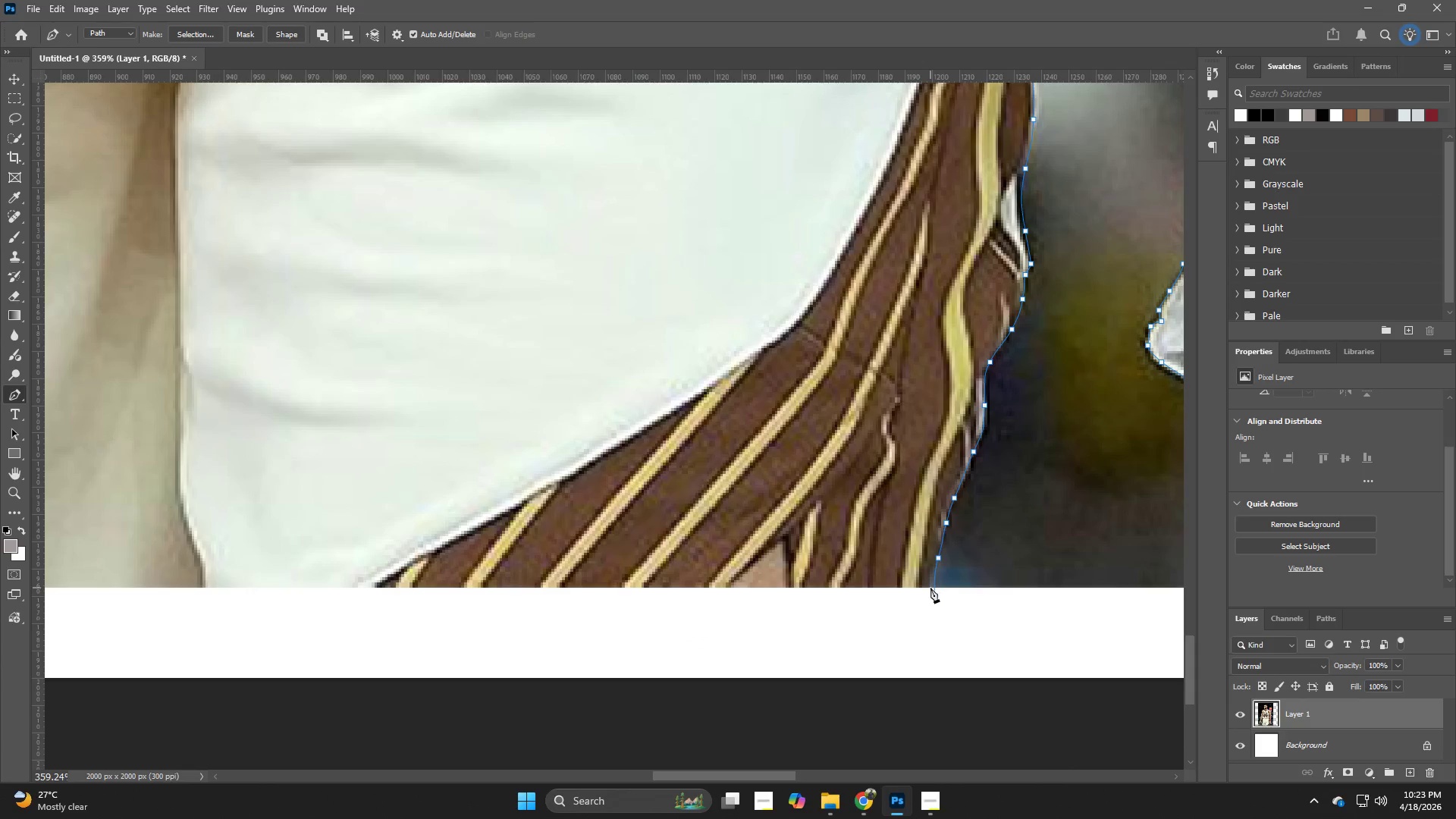 
left_click([931, 587])
 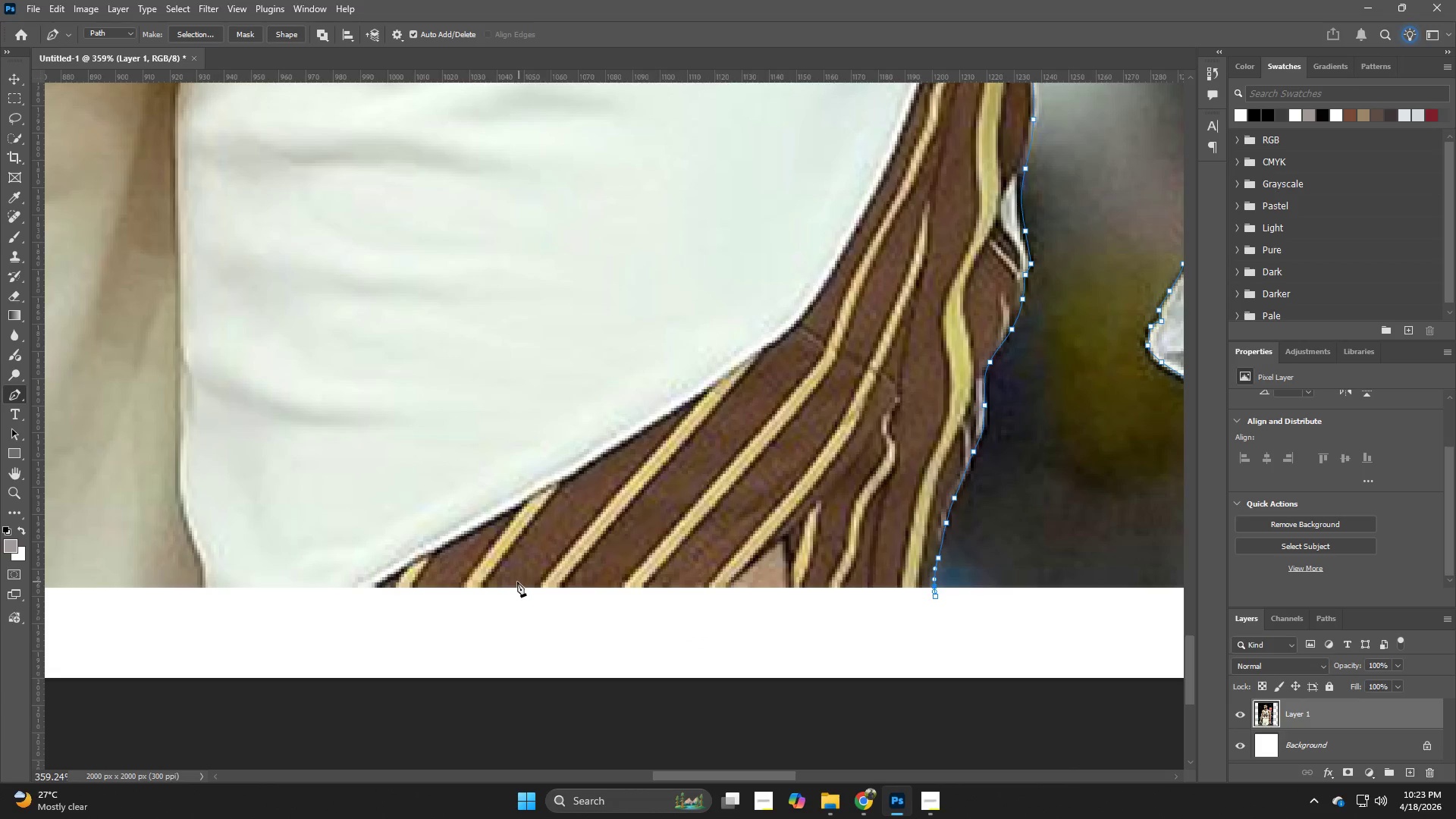 
hold_key(key=ControlLeft, duration=0.34)
 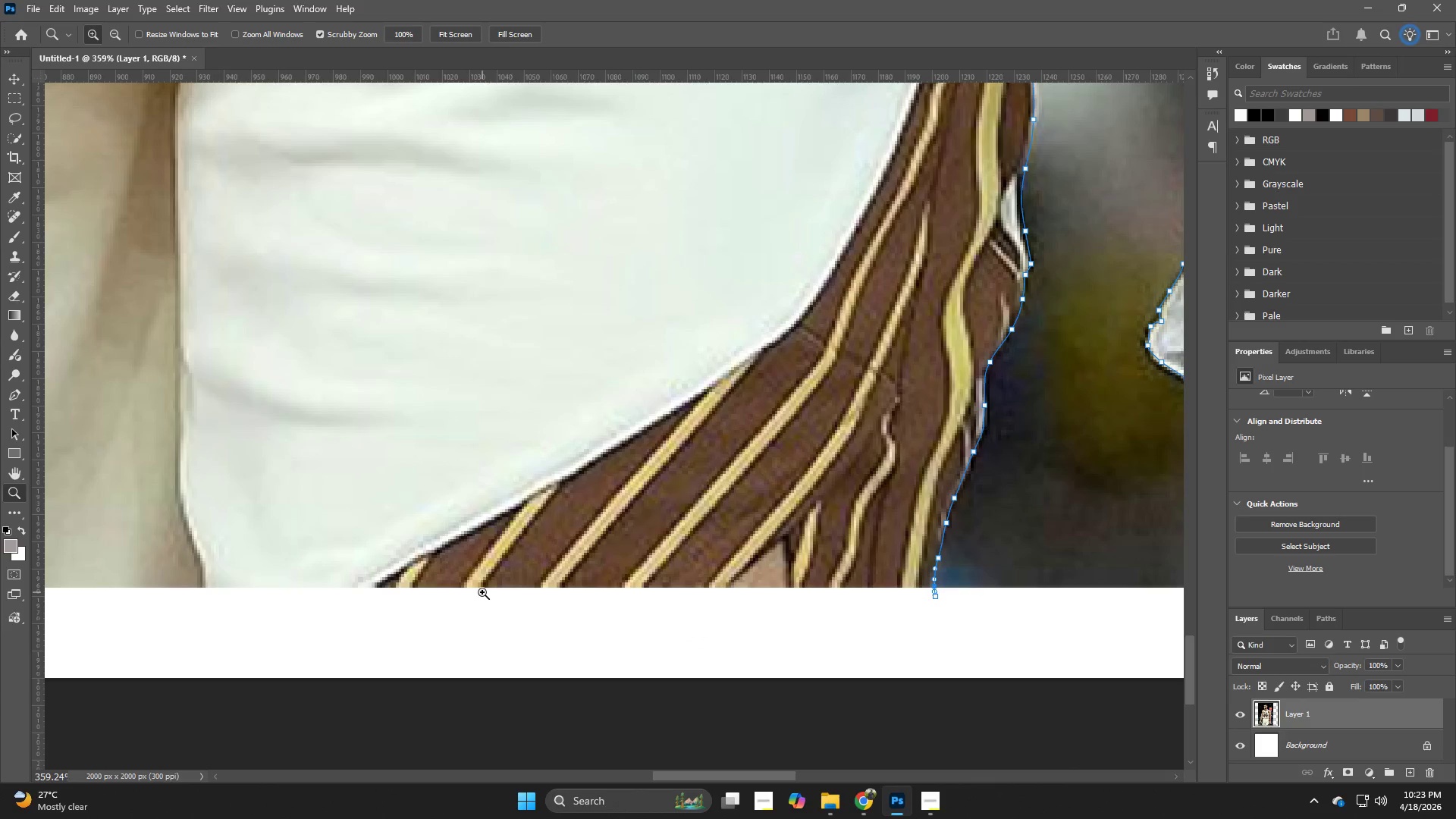 
key(Z)
 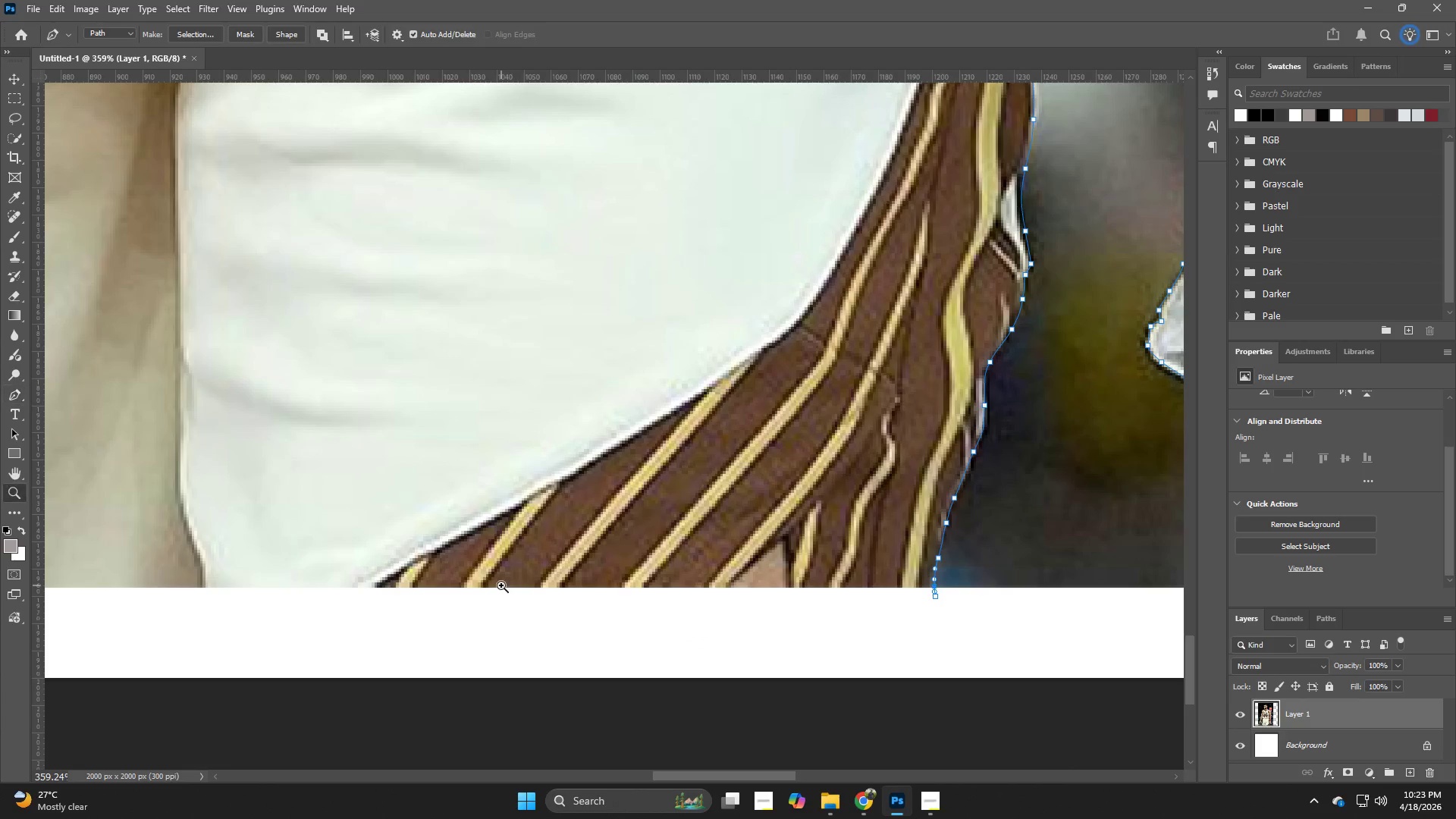 
key(Control+ControlLeft)
 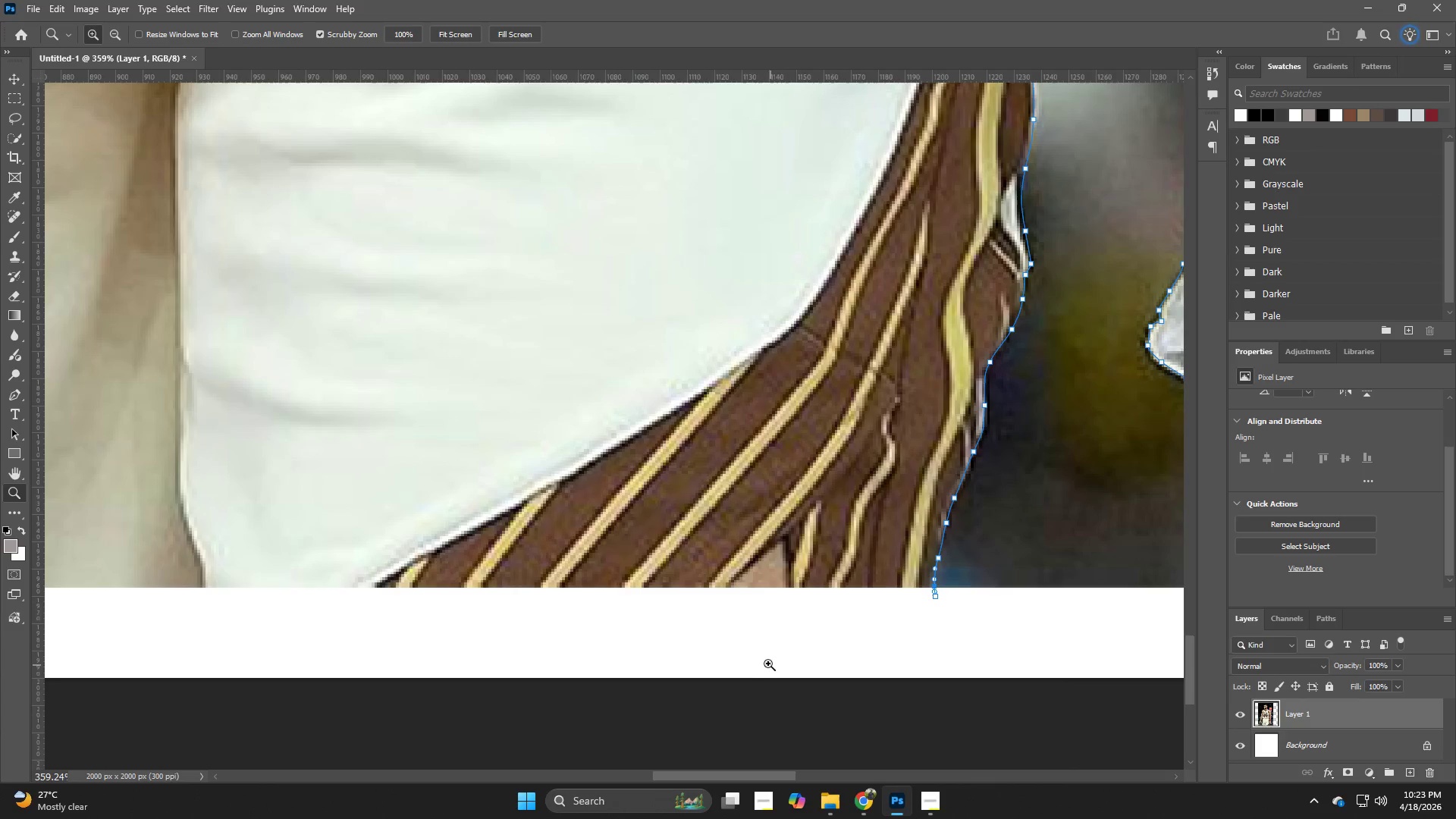 
key(P)
 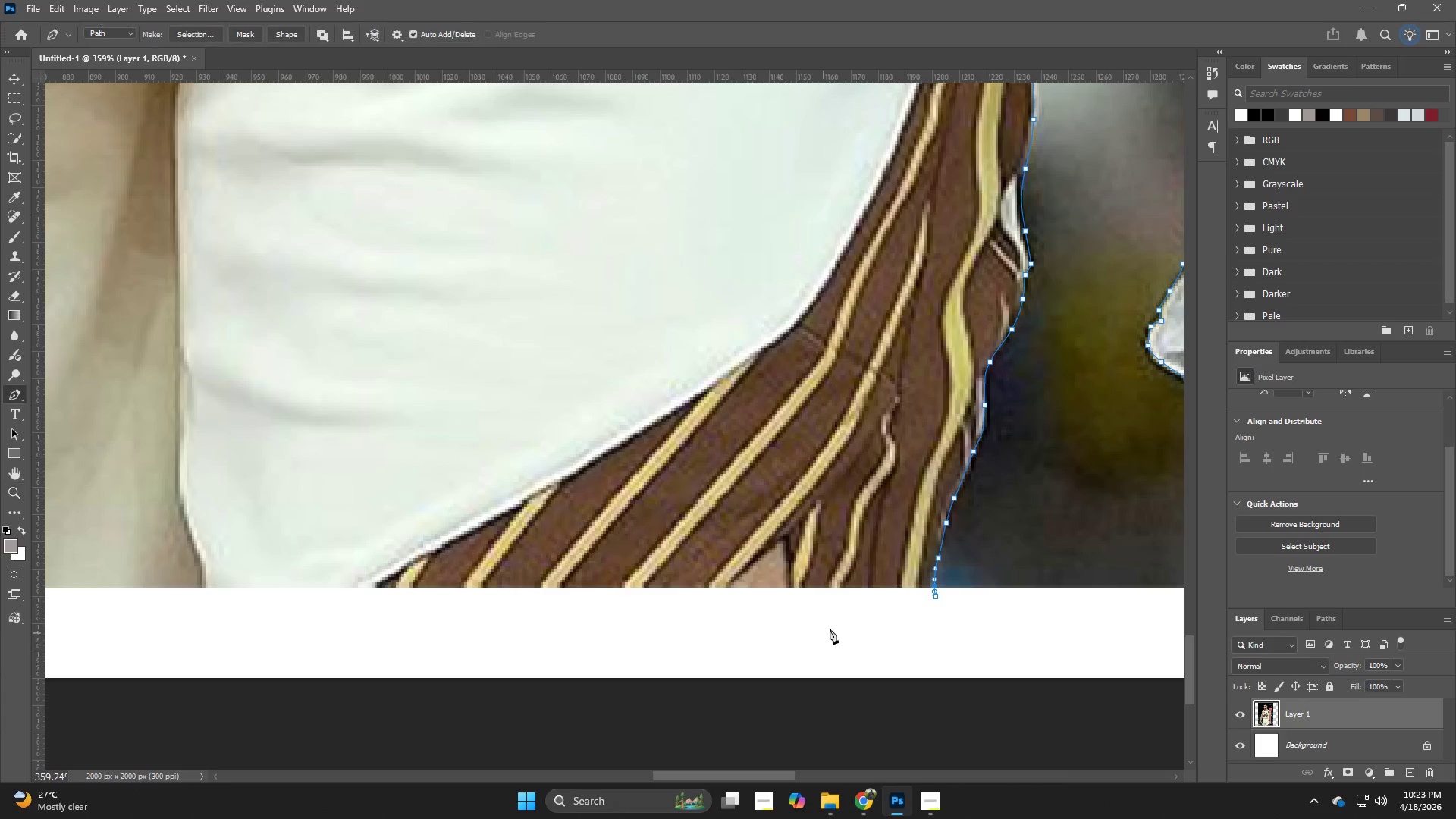 
left_click([833, 624])
 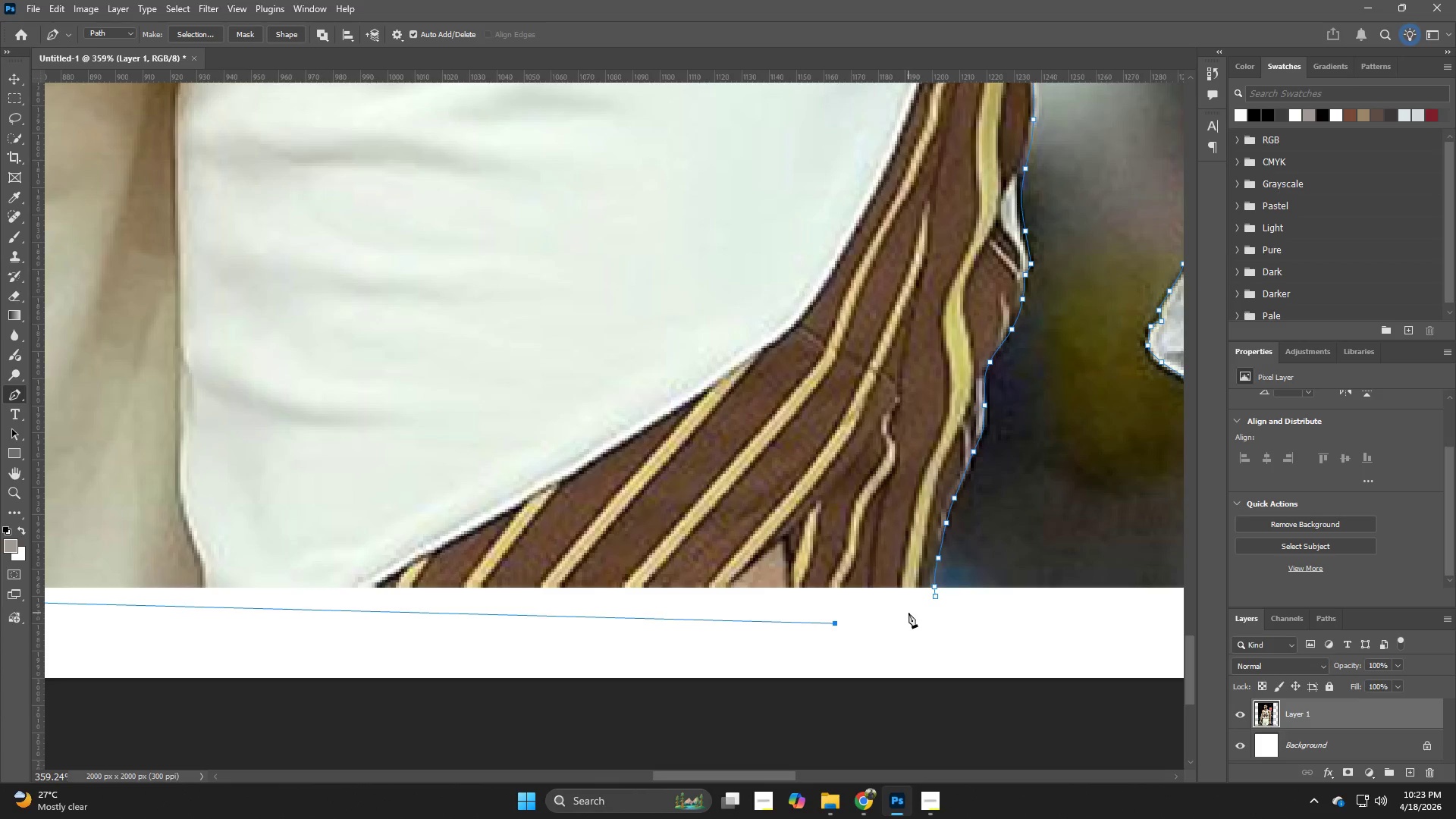 
wait(6.36)
 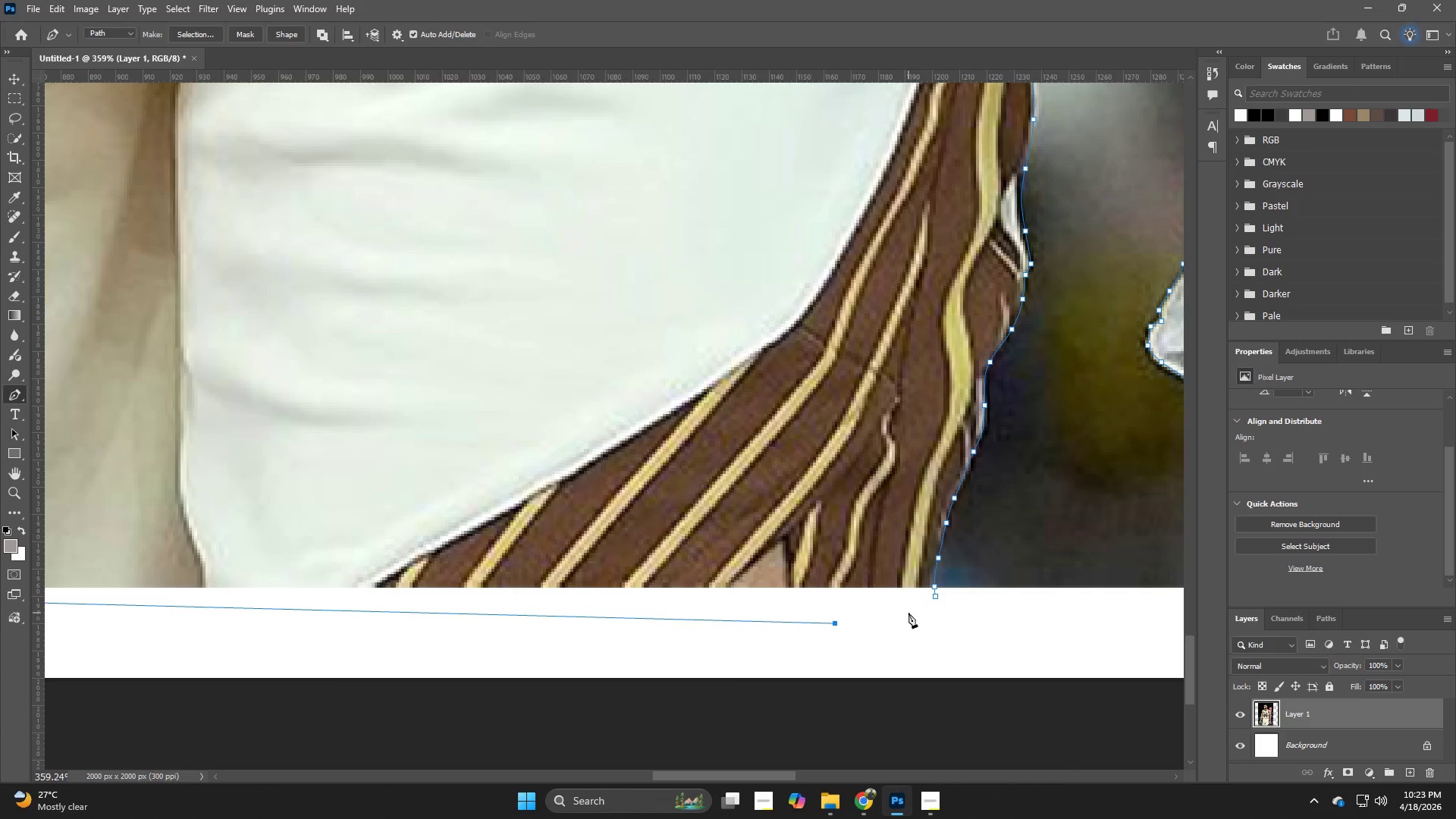 
key(Control+Enter)
 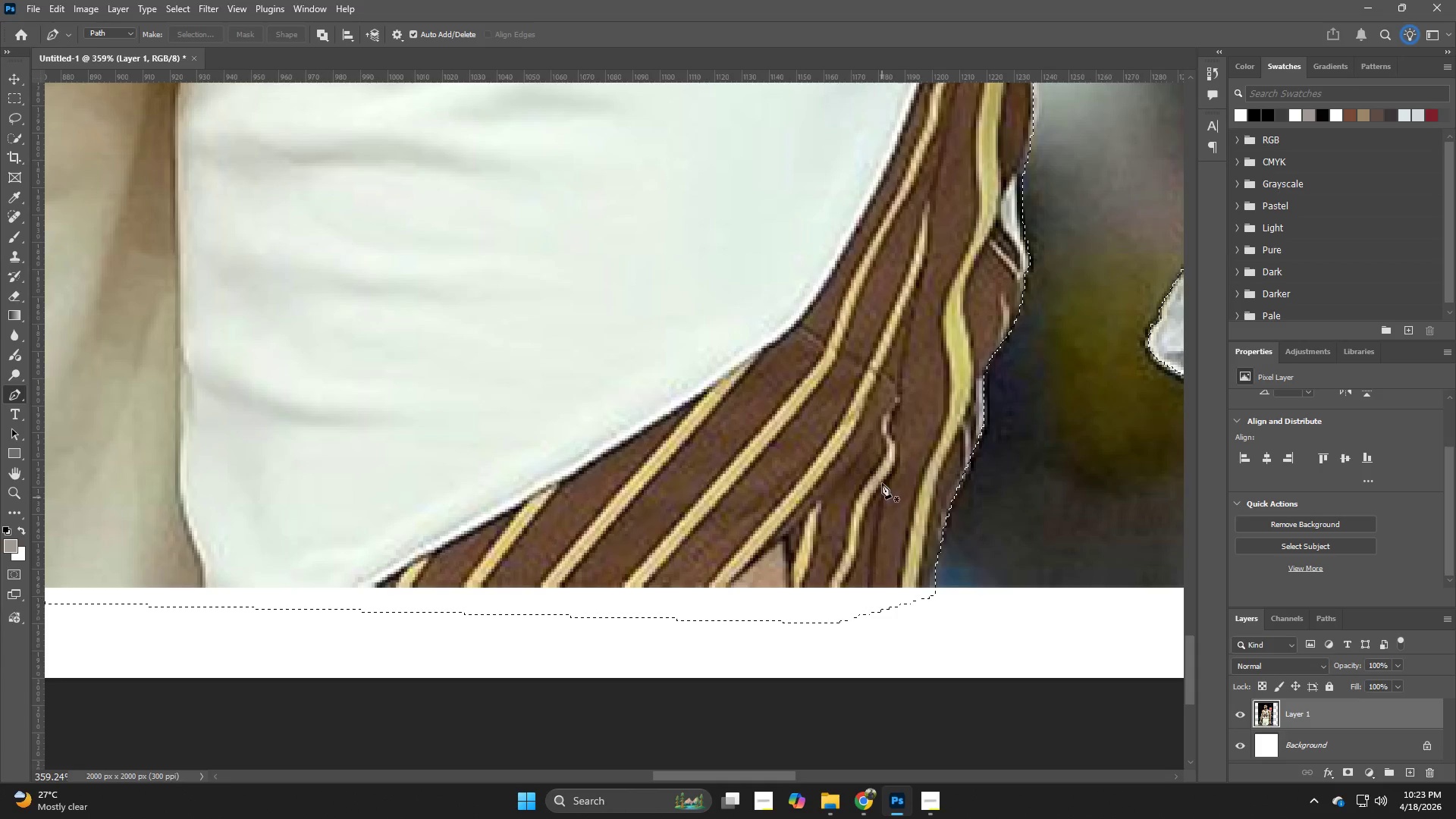 
key(Control+J)
 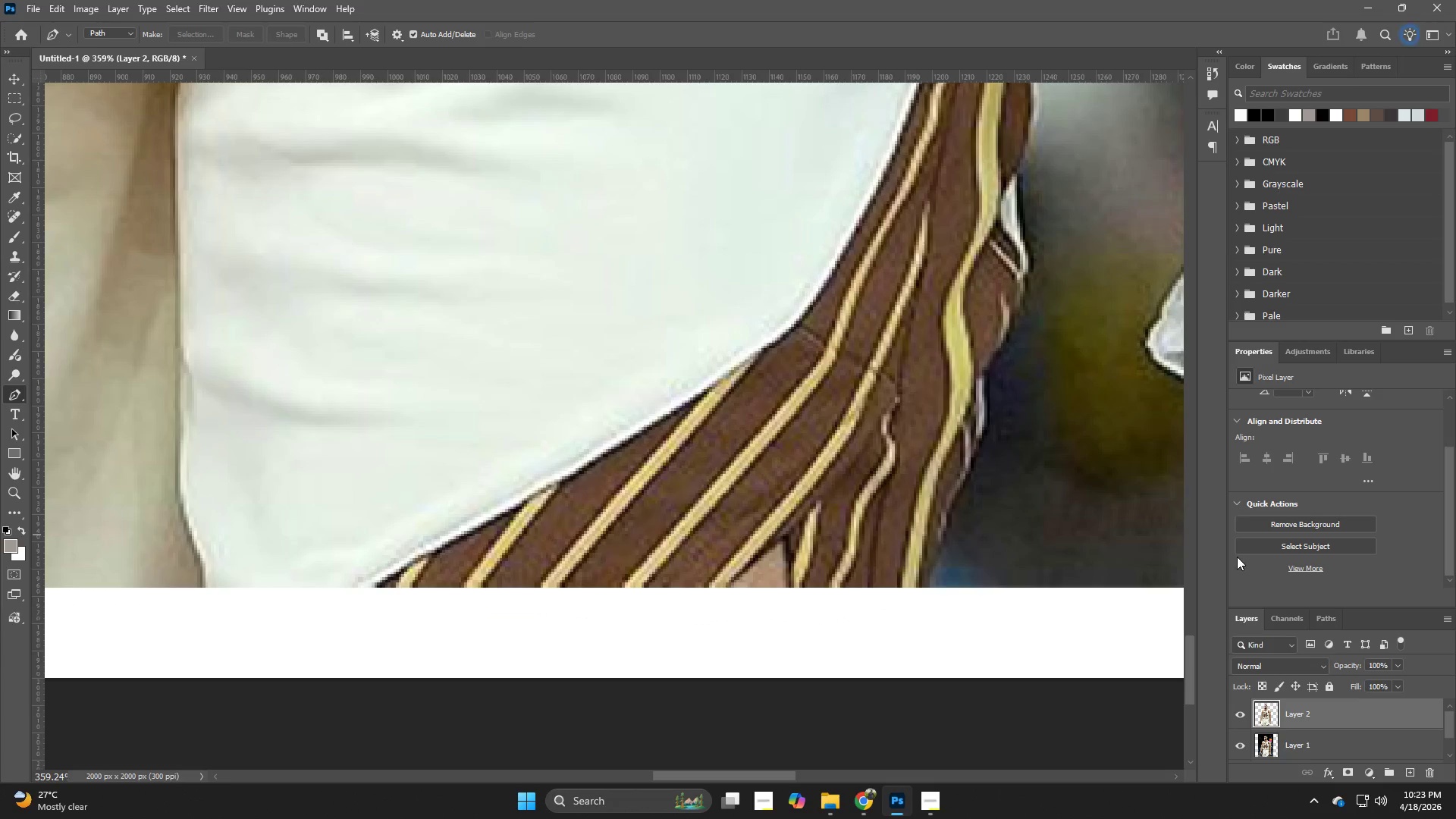 
key(Control+Shift+ShiftLeft)
 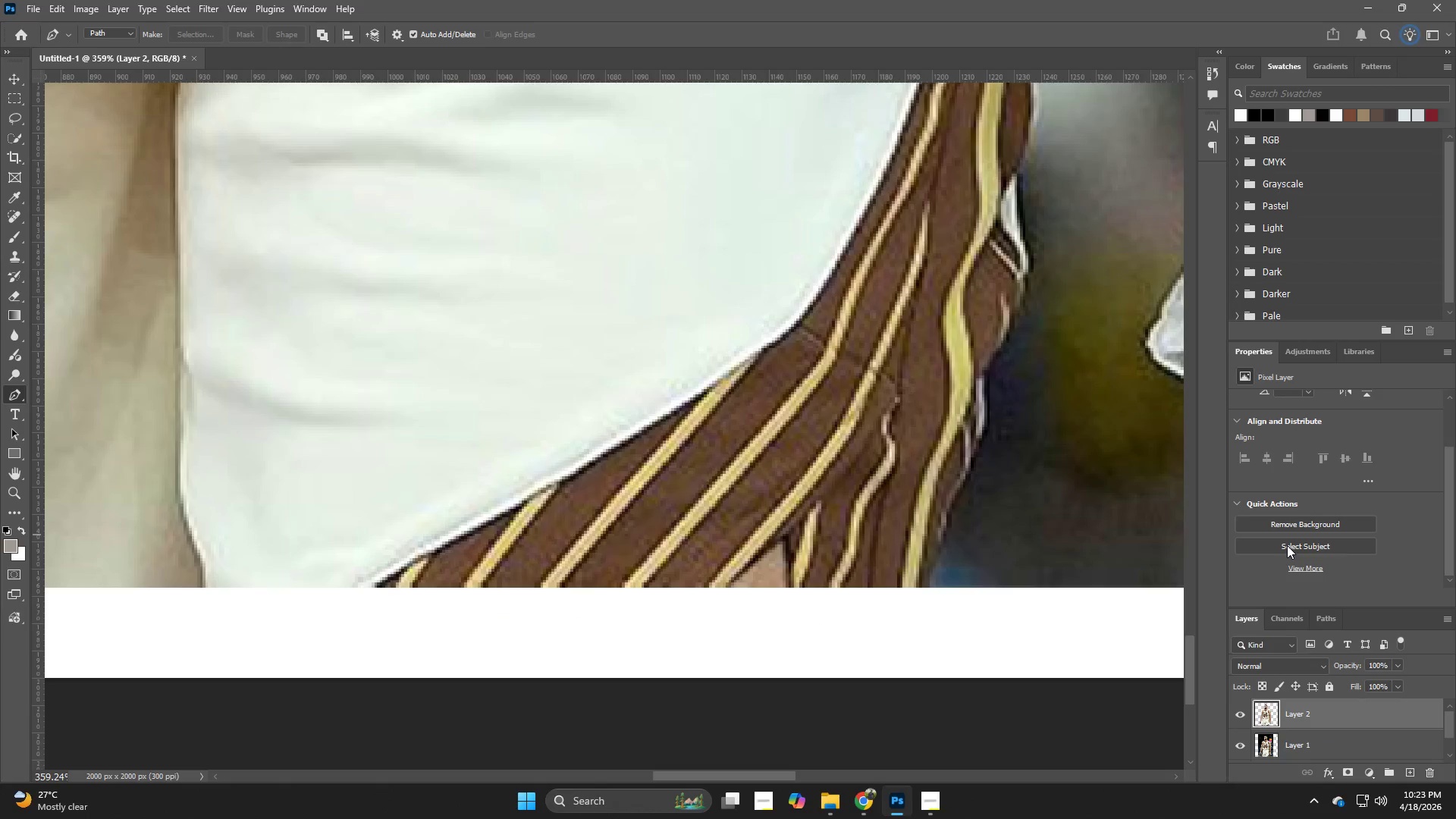 
key(Control+Z)
 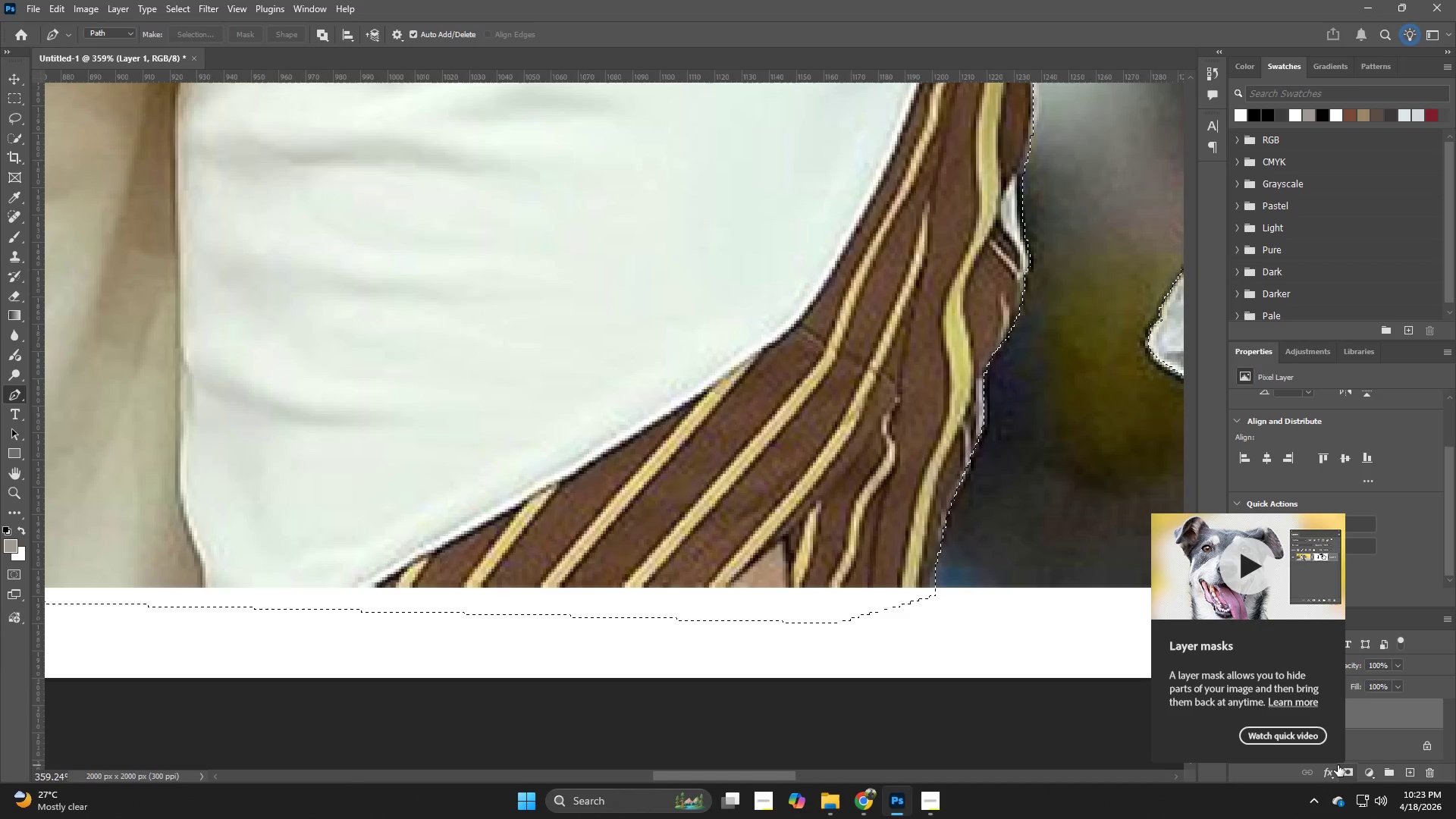 
left_click([1344, 772])
 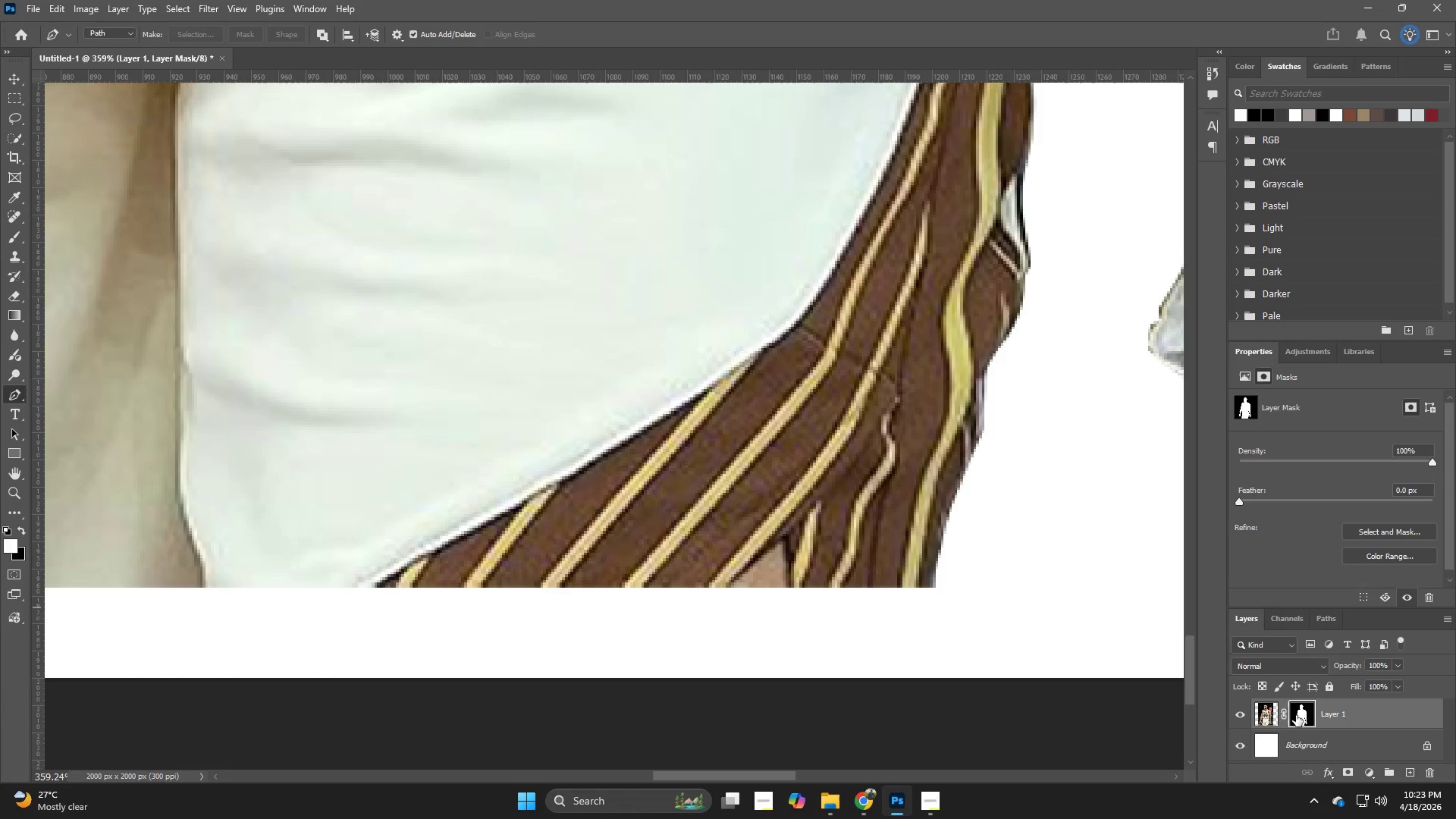 
hold_key(key=Z, duration=0.88)
 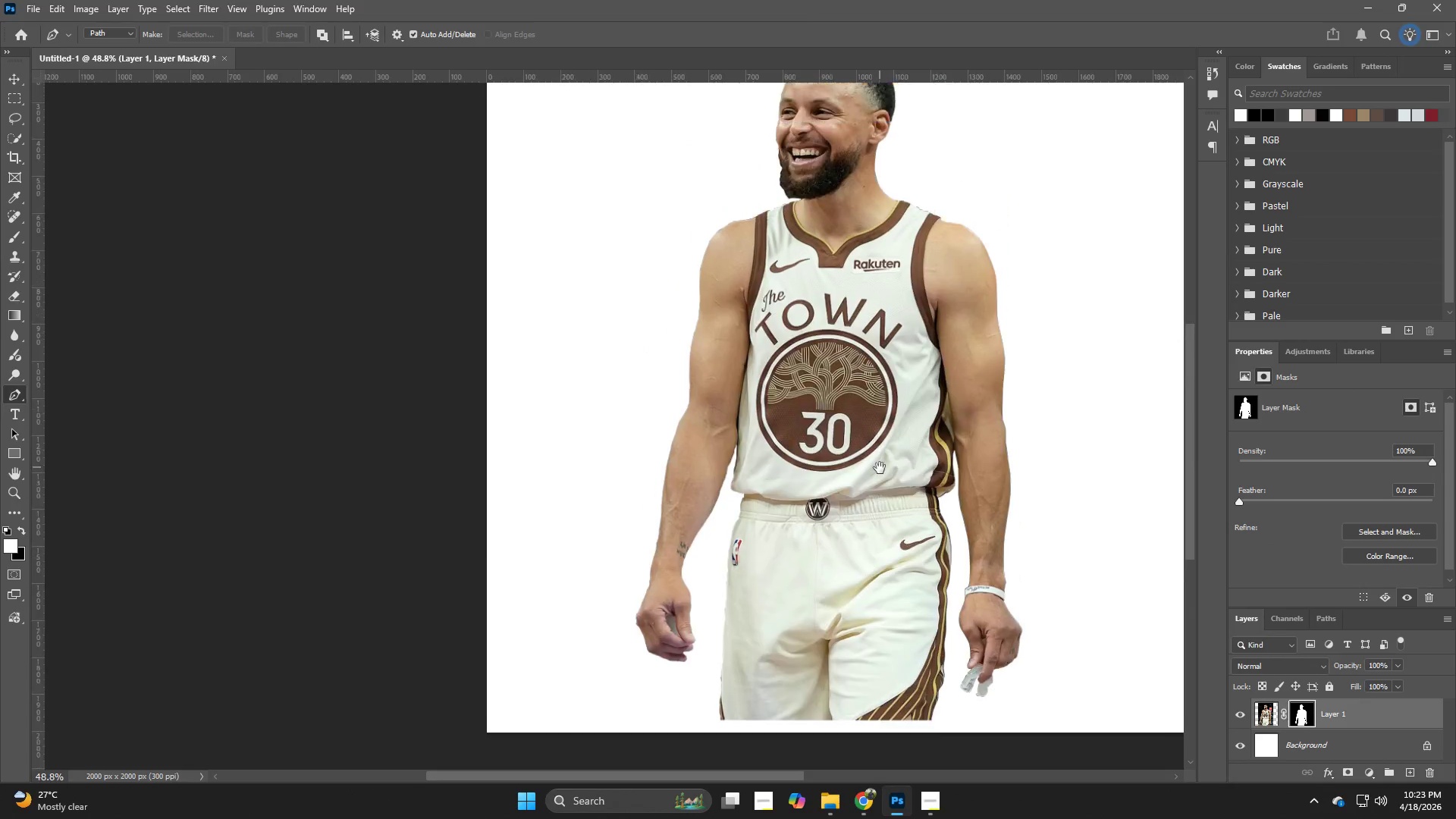 
left_click_drag(start_coordinate=[944, 423], to_coordinate=[829, 468])
 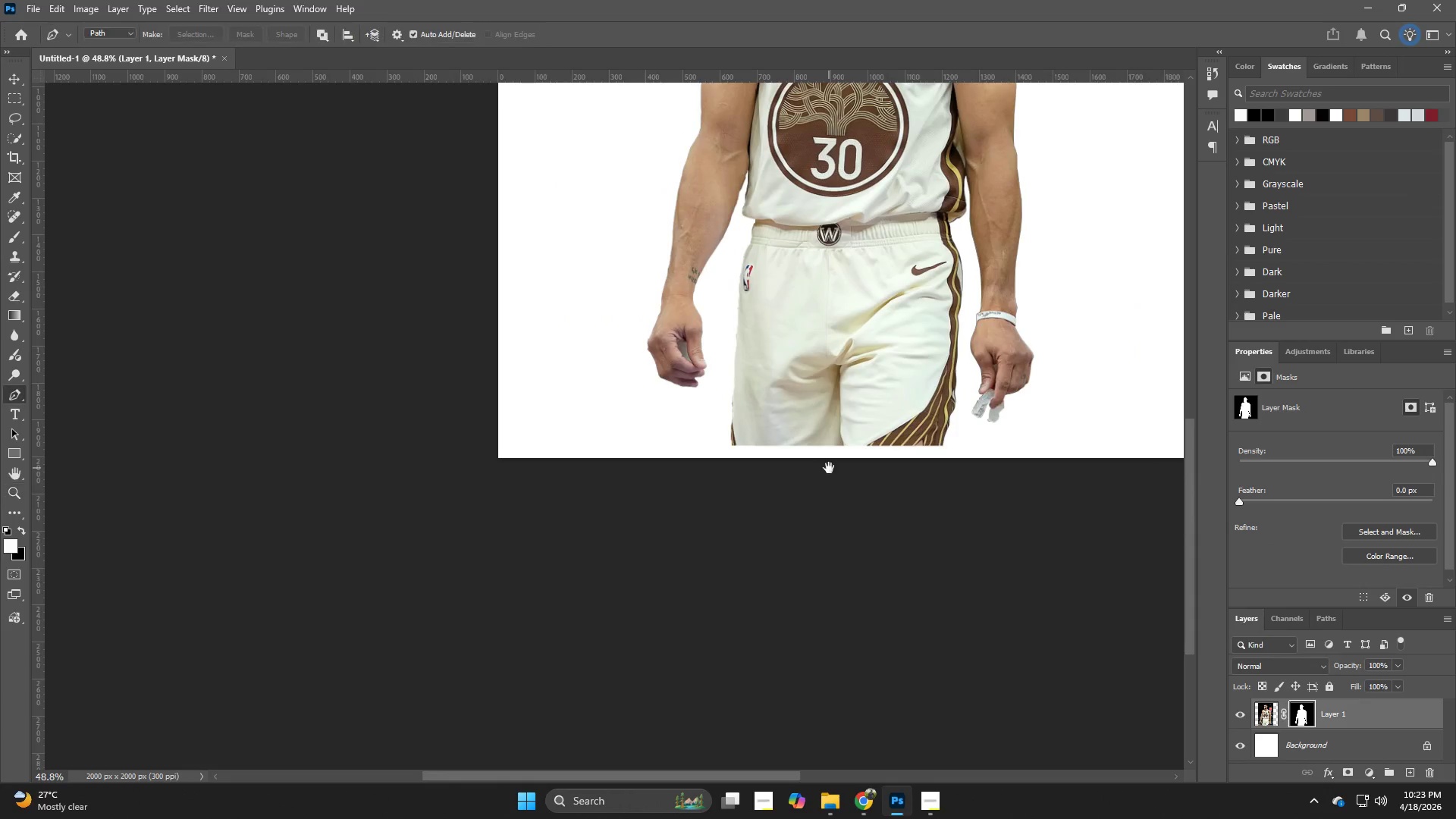 
hold_key(key=Space, duration=0.78)
 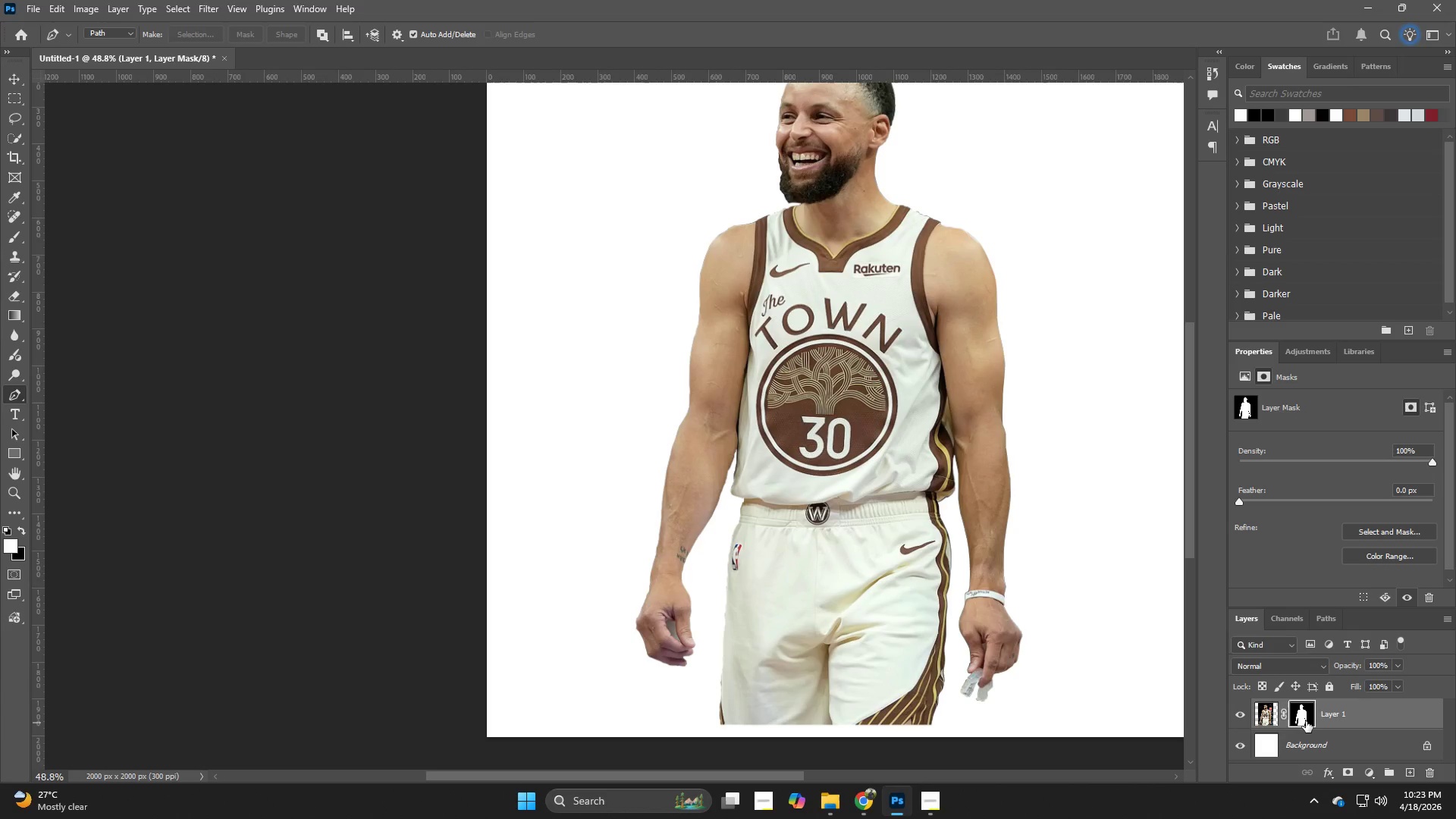 
left_click_drag(start_coordinate=[891, 189], to_coordinate=[880, 468])
 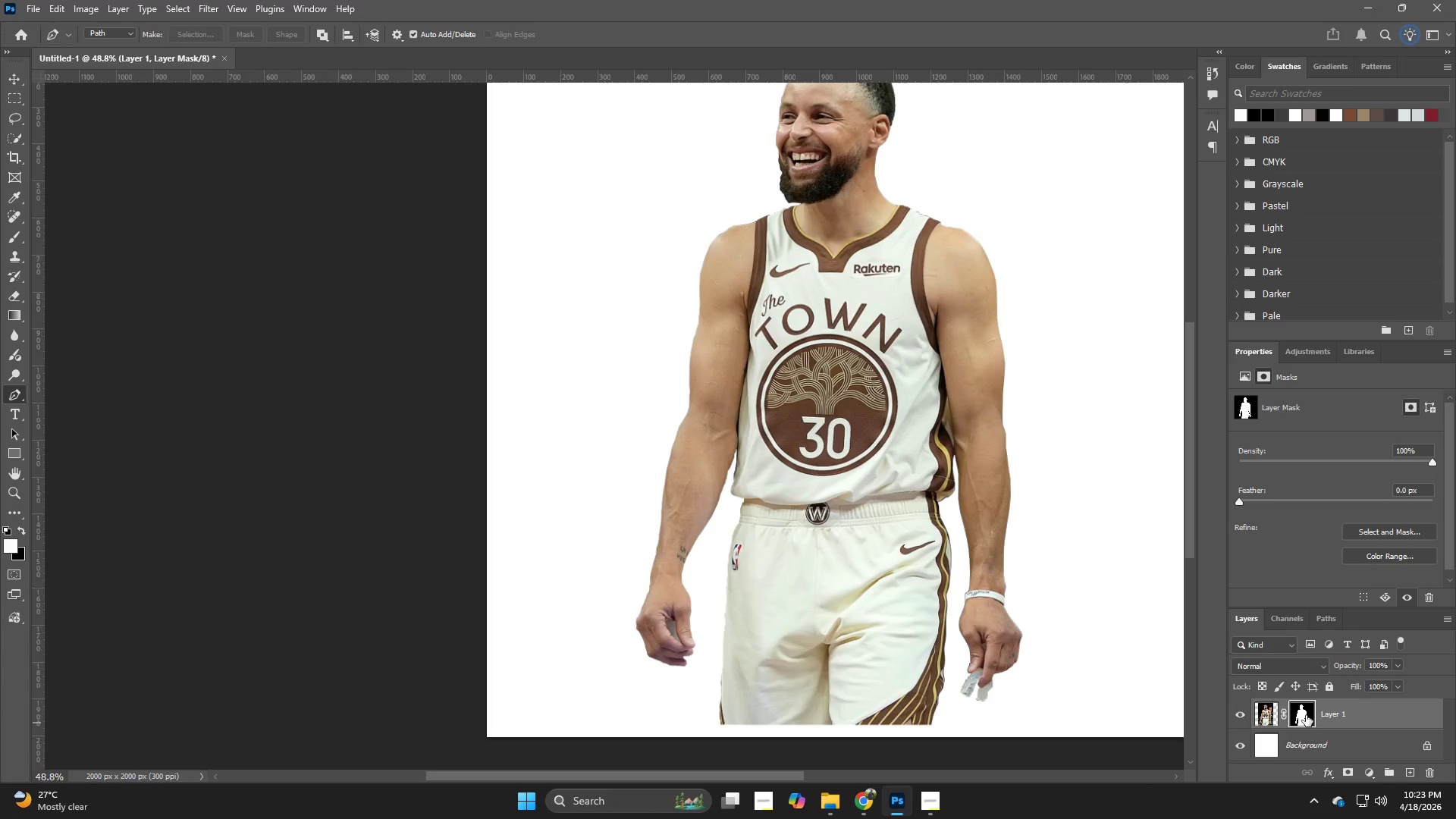 
hold_key(key=Z, duration=1.0)
 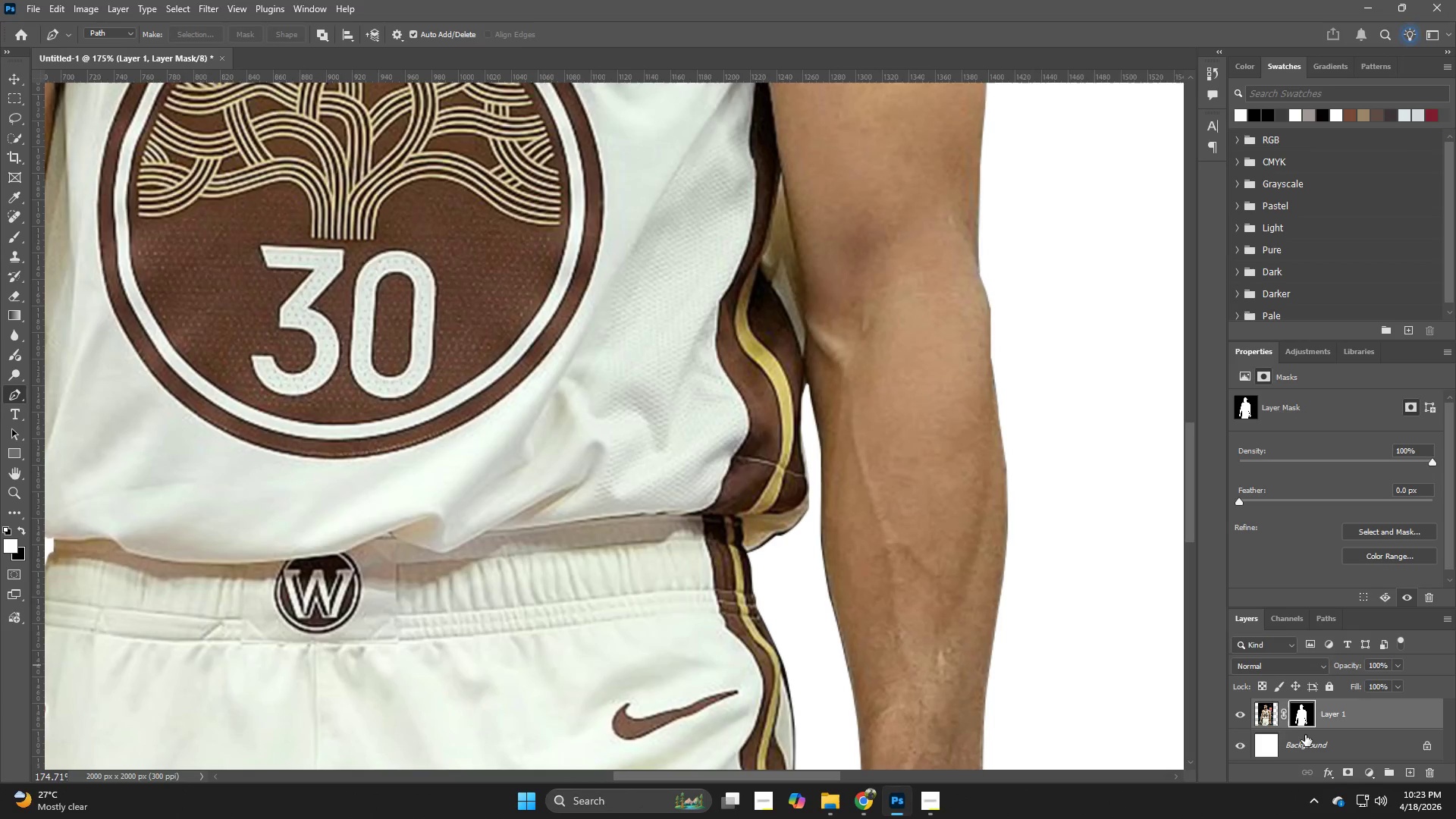 
left_click_drag(start_coordinate=[1012, 482], to_coordinate=[1091, 582])
 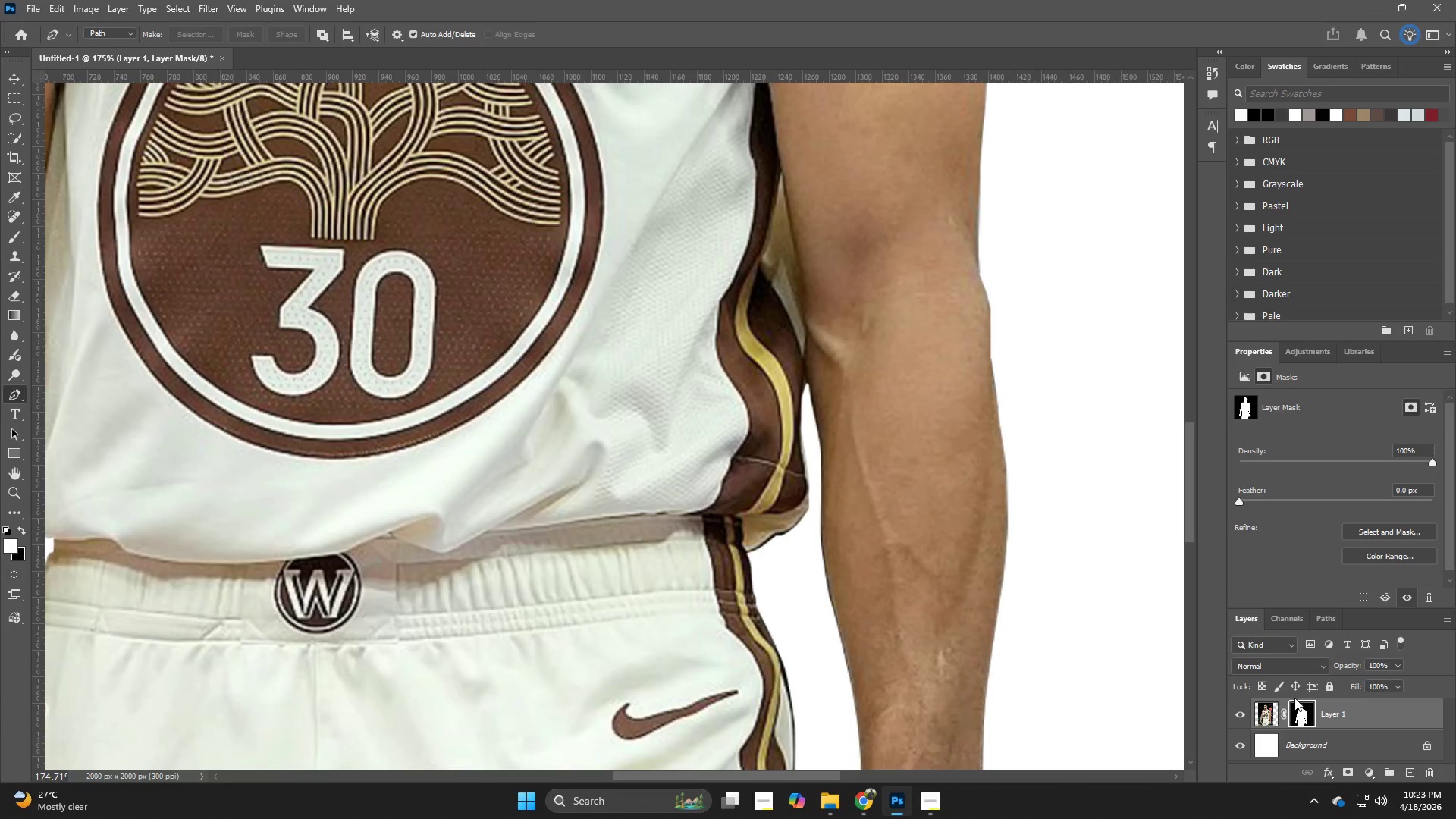 
hold_key(key=Z, duration=1.0)
 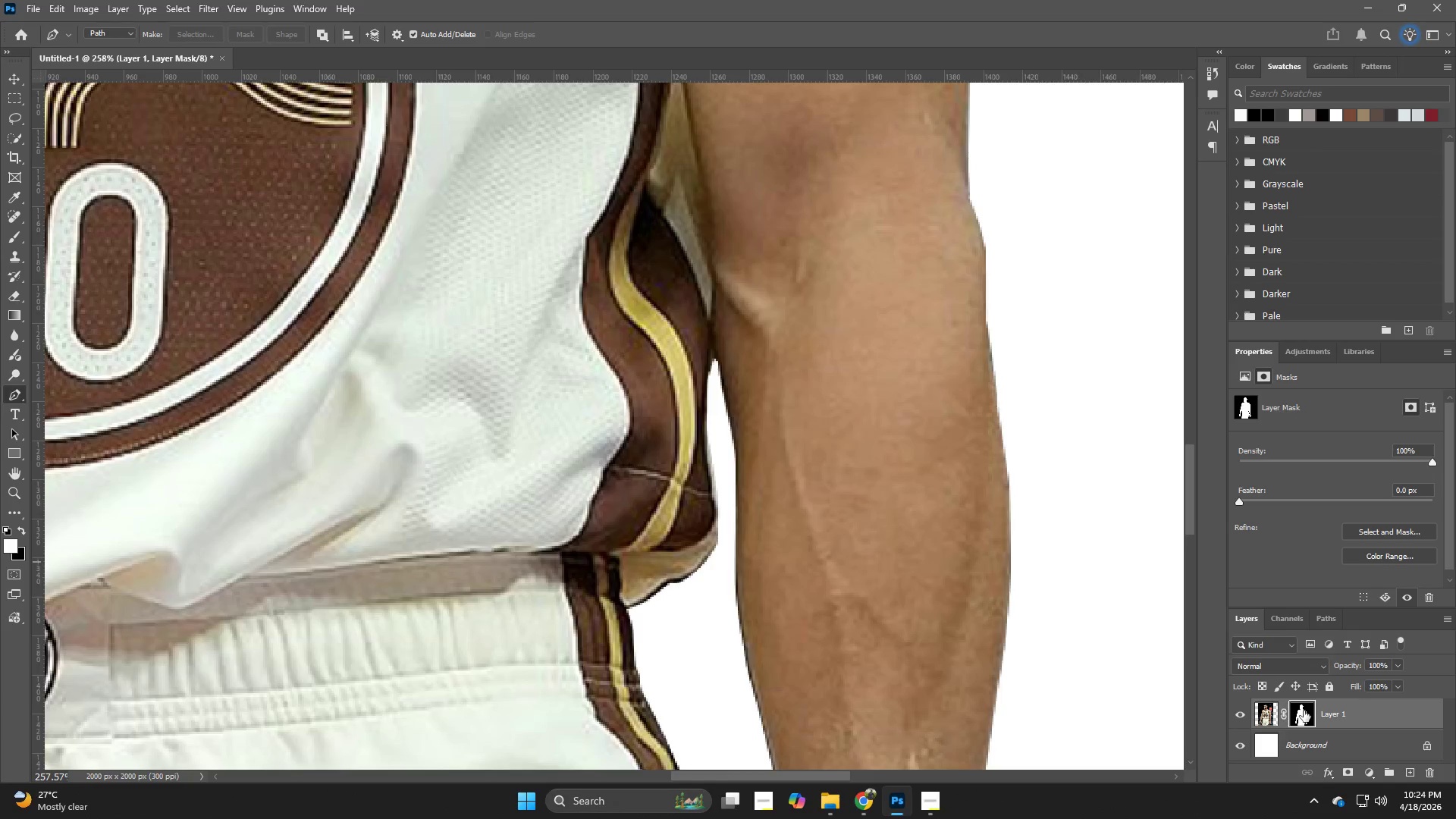 
left_click_drag(start_coordinate=[999, 435], to_coordinate=[1031, 465])
 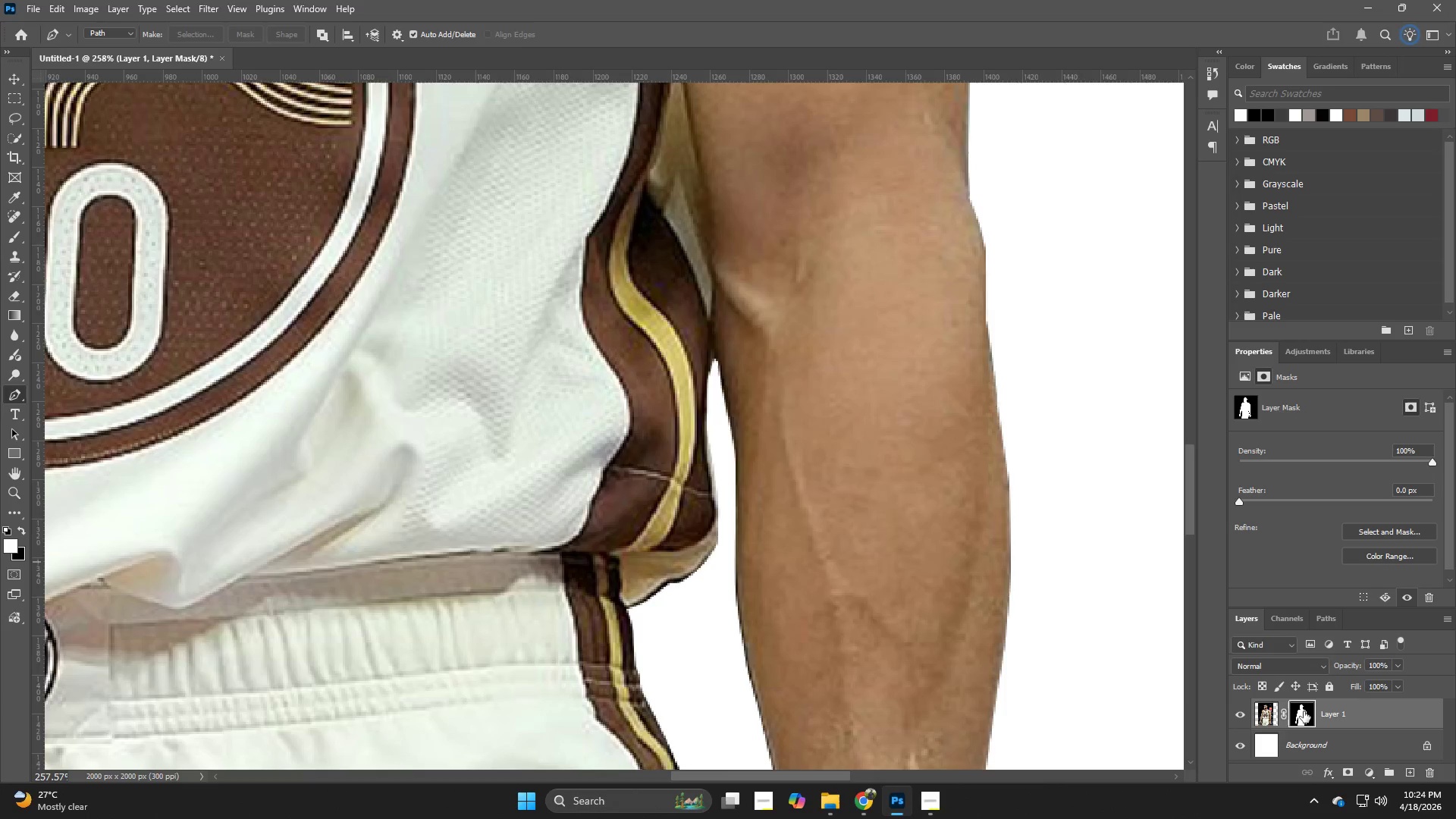 
type(ee)
 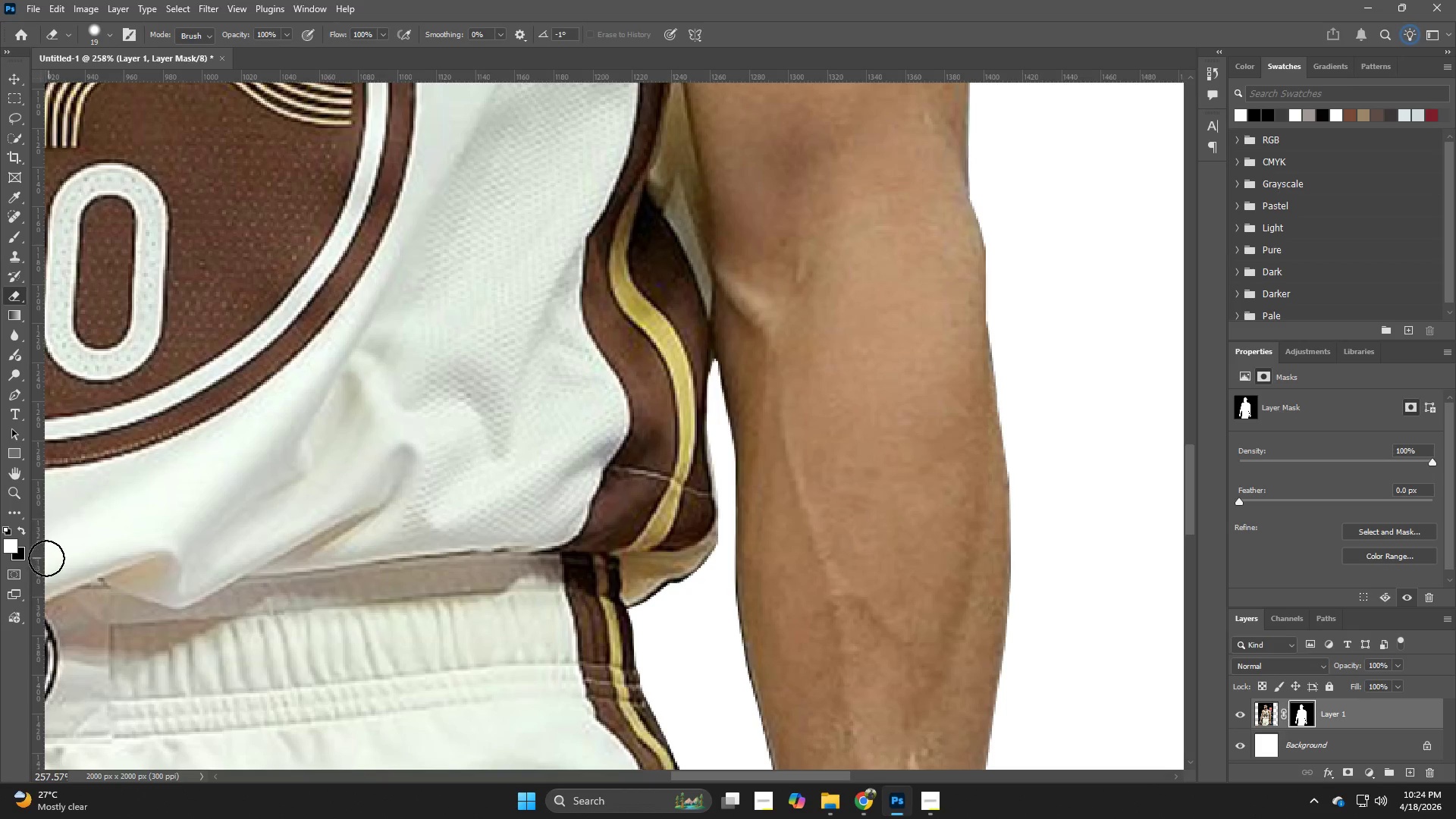 
wait(5.08)
 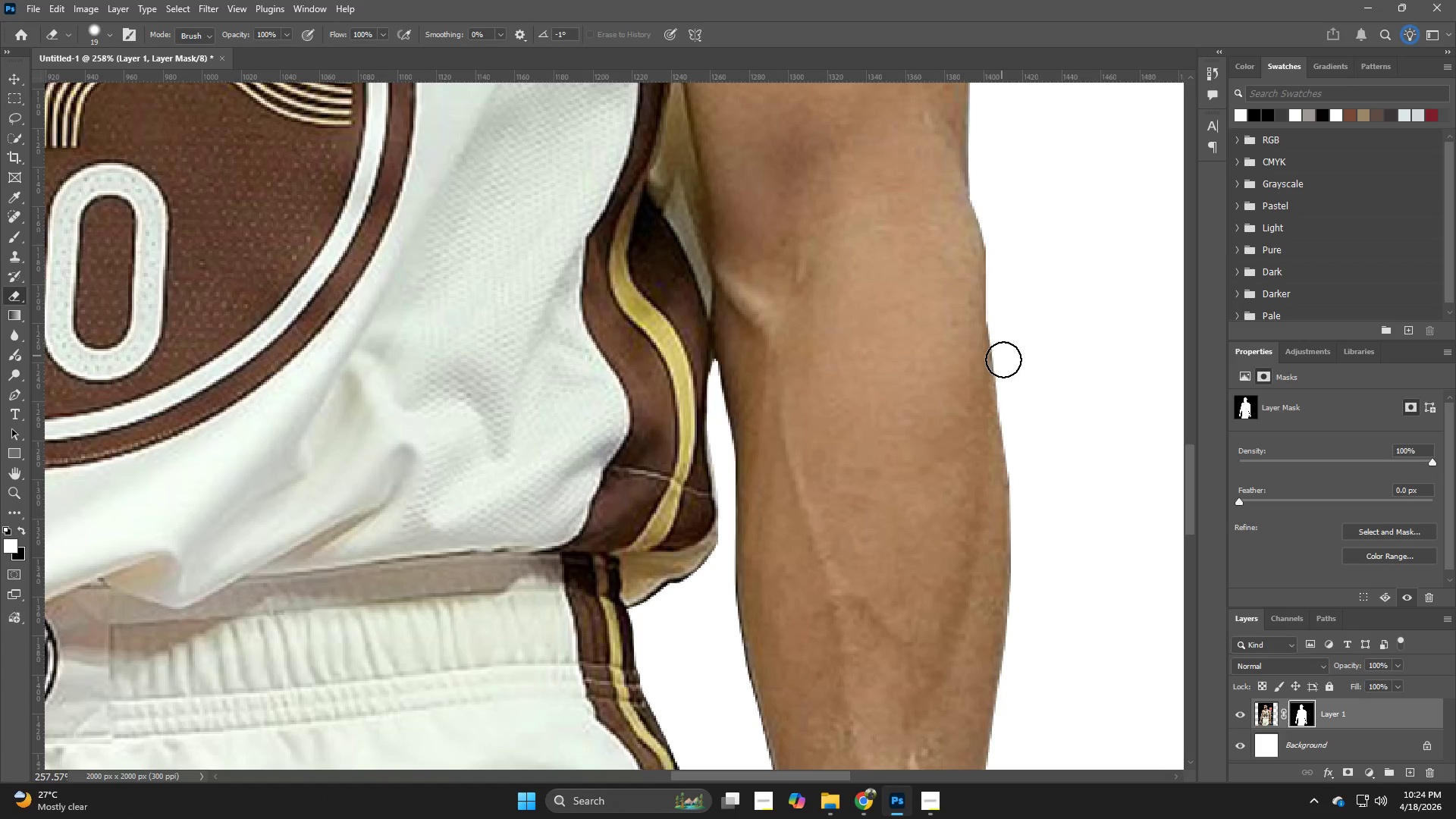 
left_click_drag(start_coordinate=[990, 372], to_coordinate=[987, 501])
 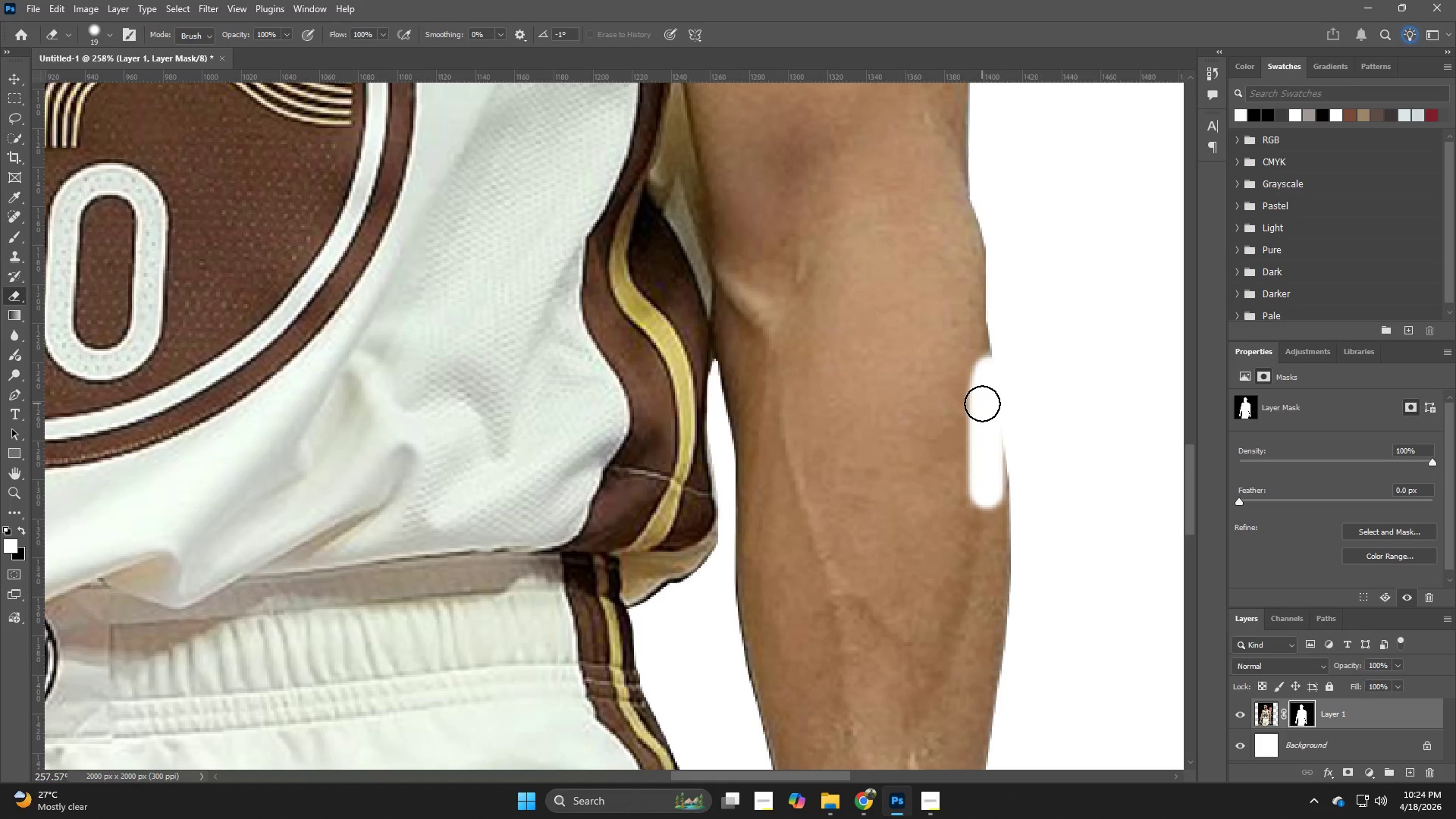 
key(Control+Z)
 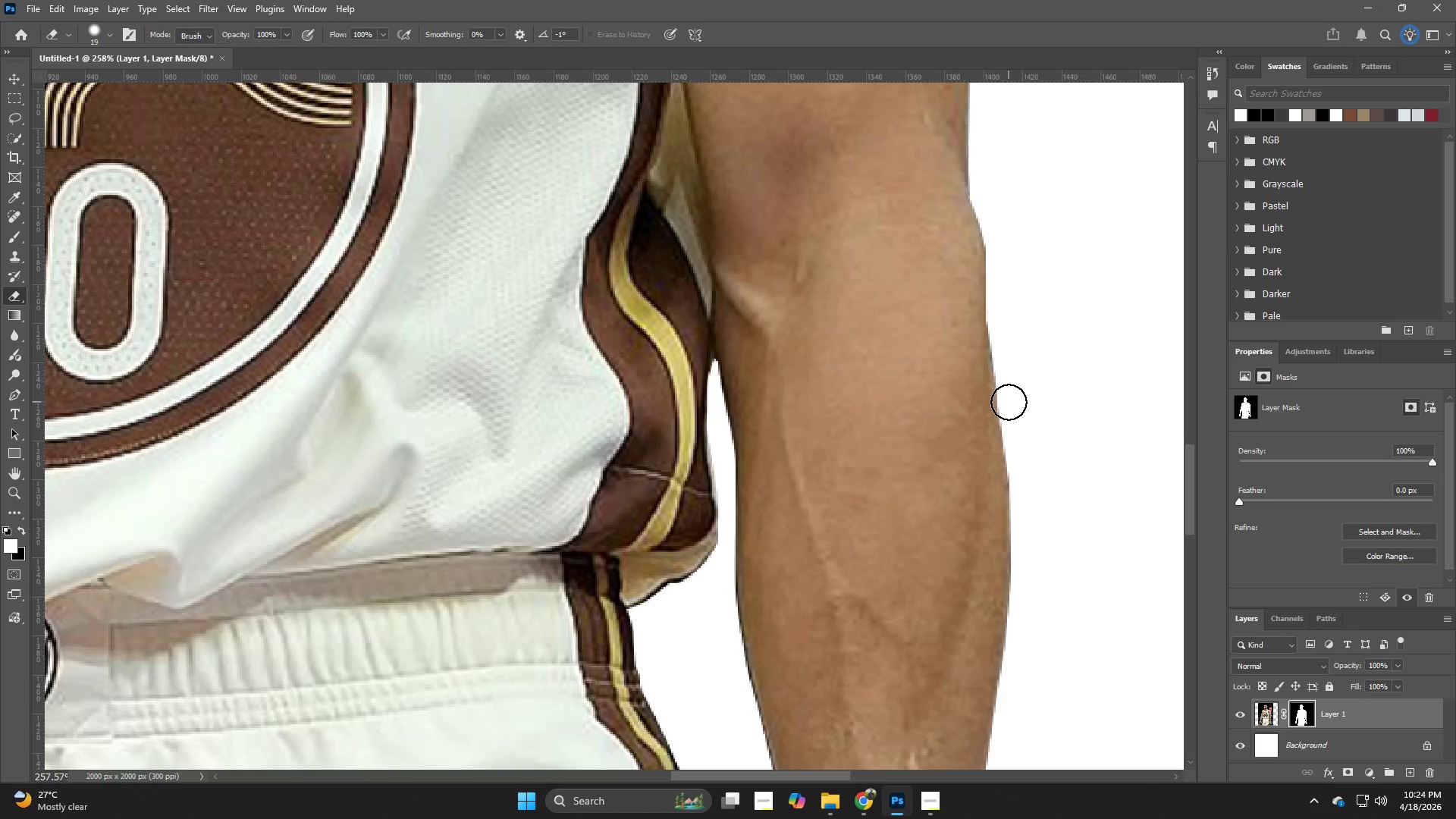 
key(X)
 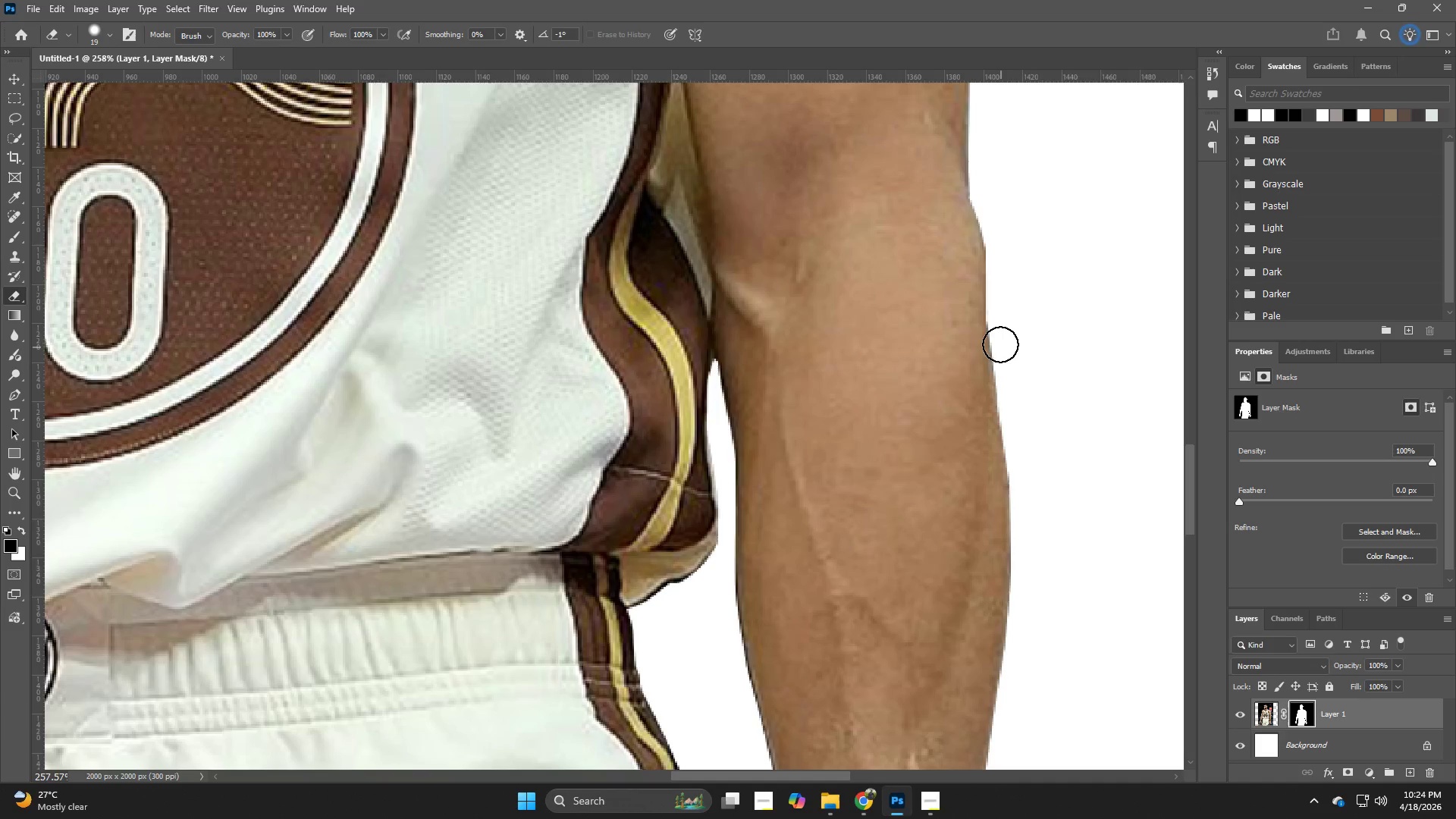 
left_click_drag(start_coordinate=[997, 340], to_coordinate=[1008, 437])
 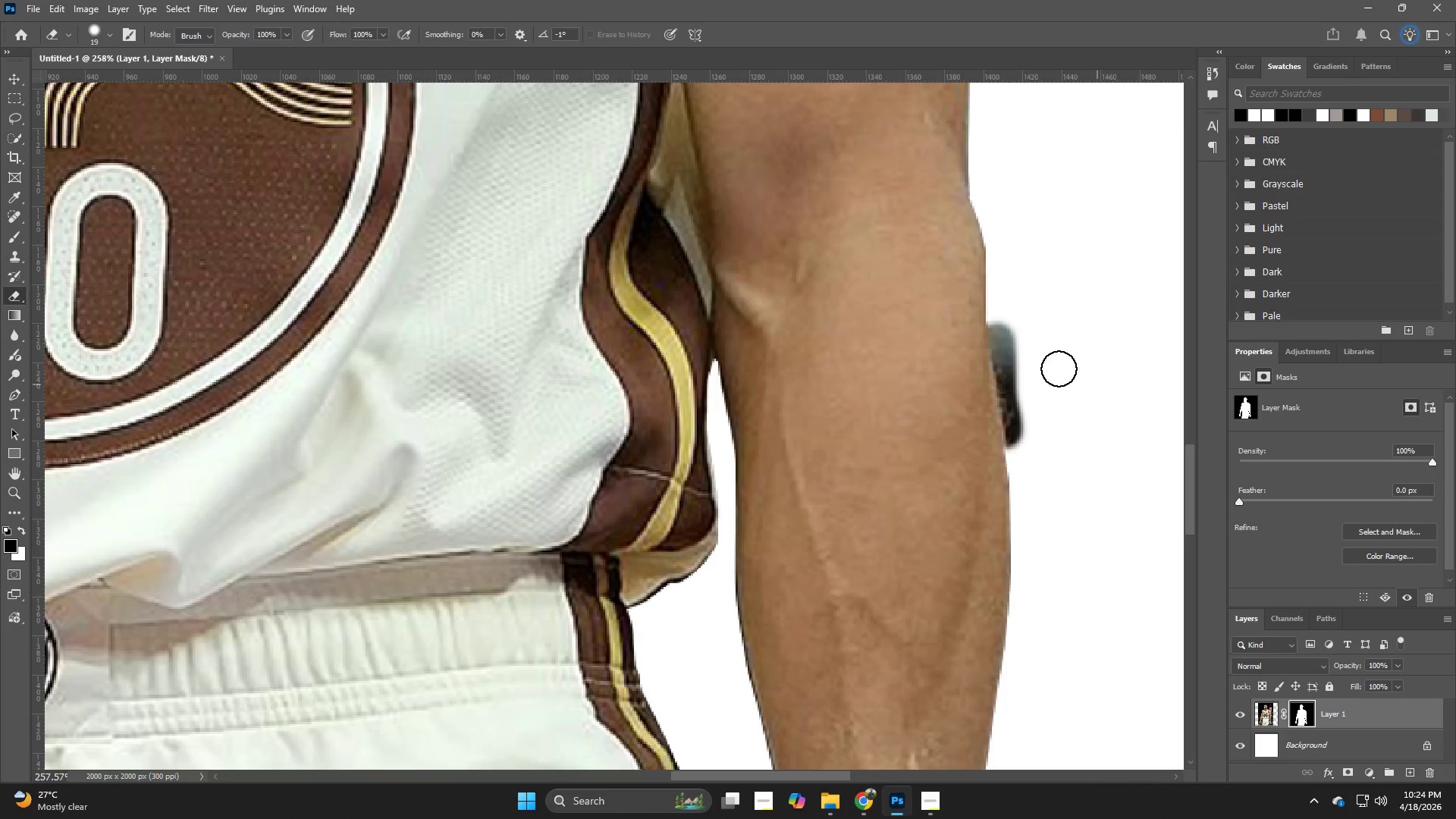 
key(Control+Z)
 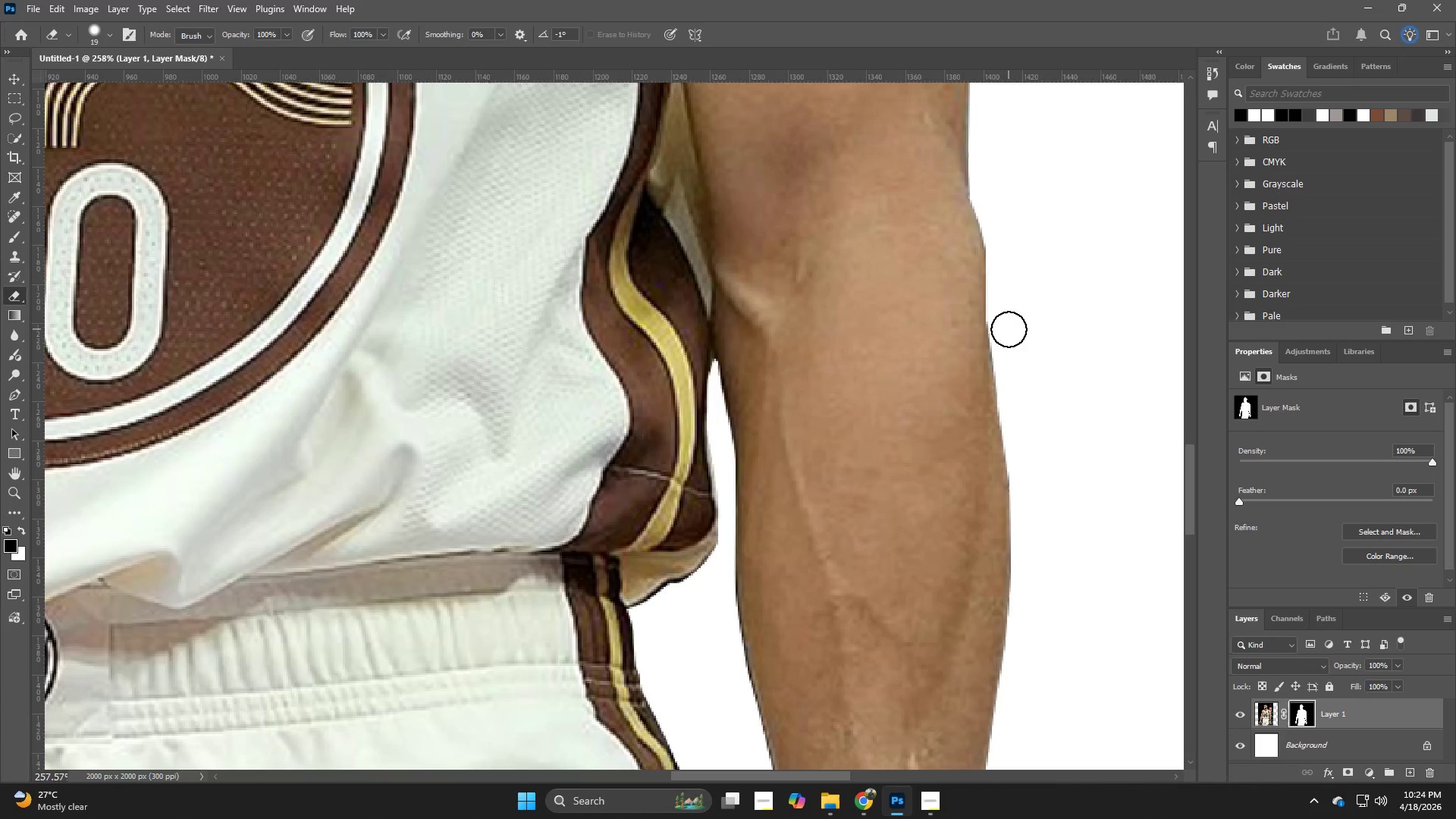 
left_click_drag(start_coordinate=[996, 310], to_coordinate=[980, 352])
 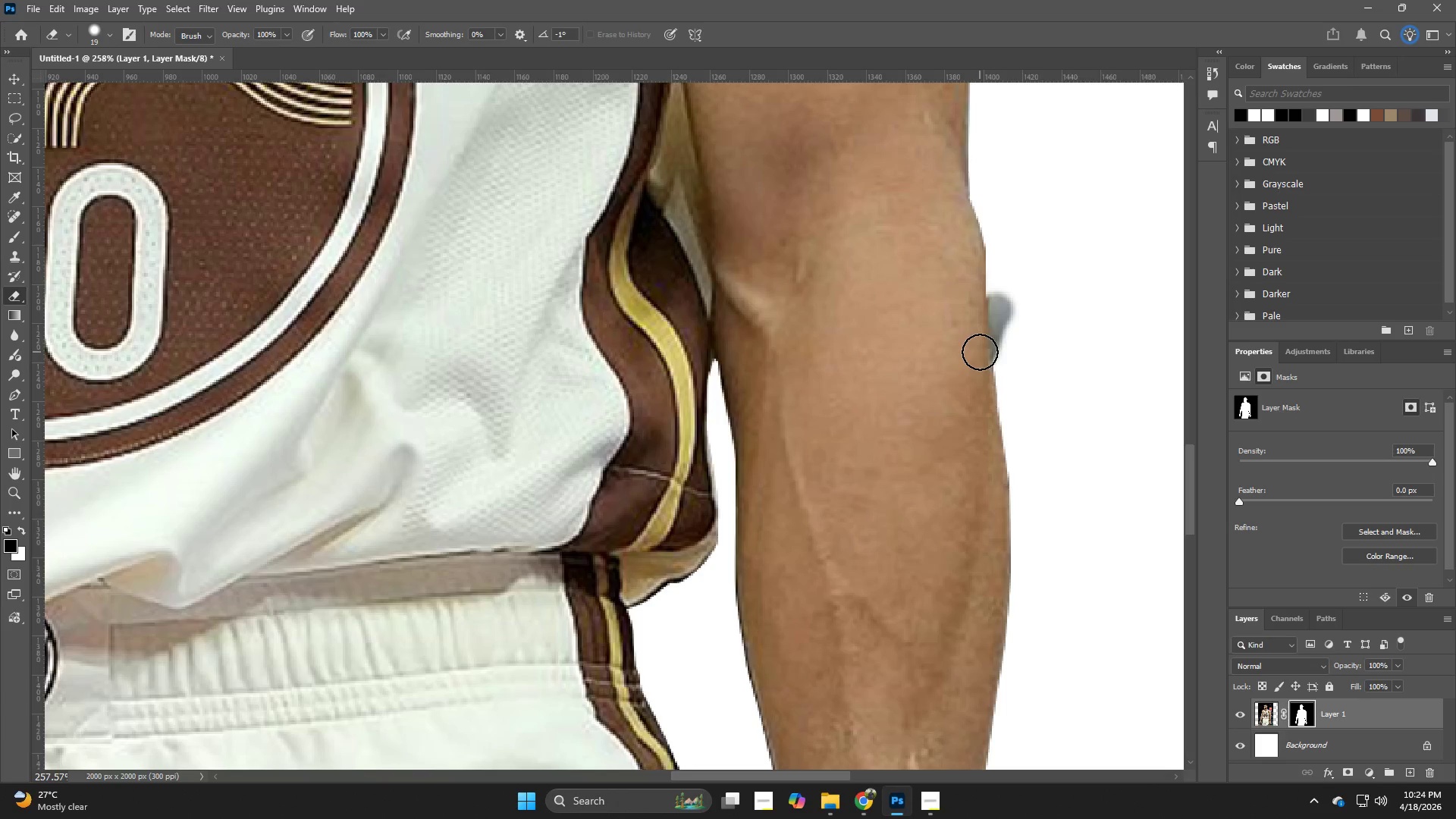 
key(Control+ControlLeft)
 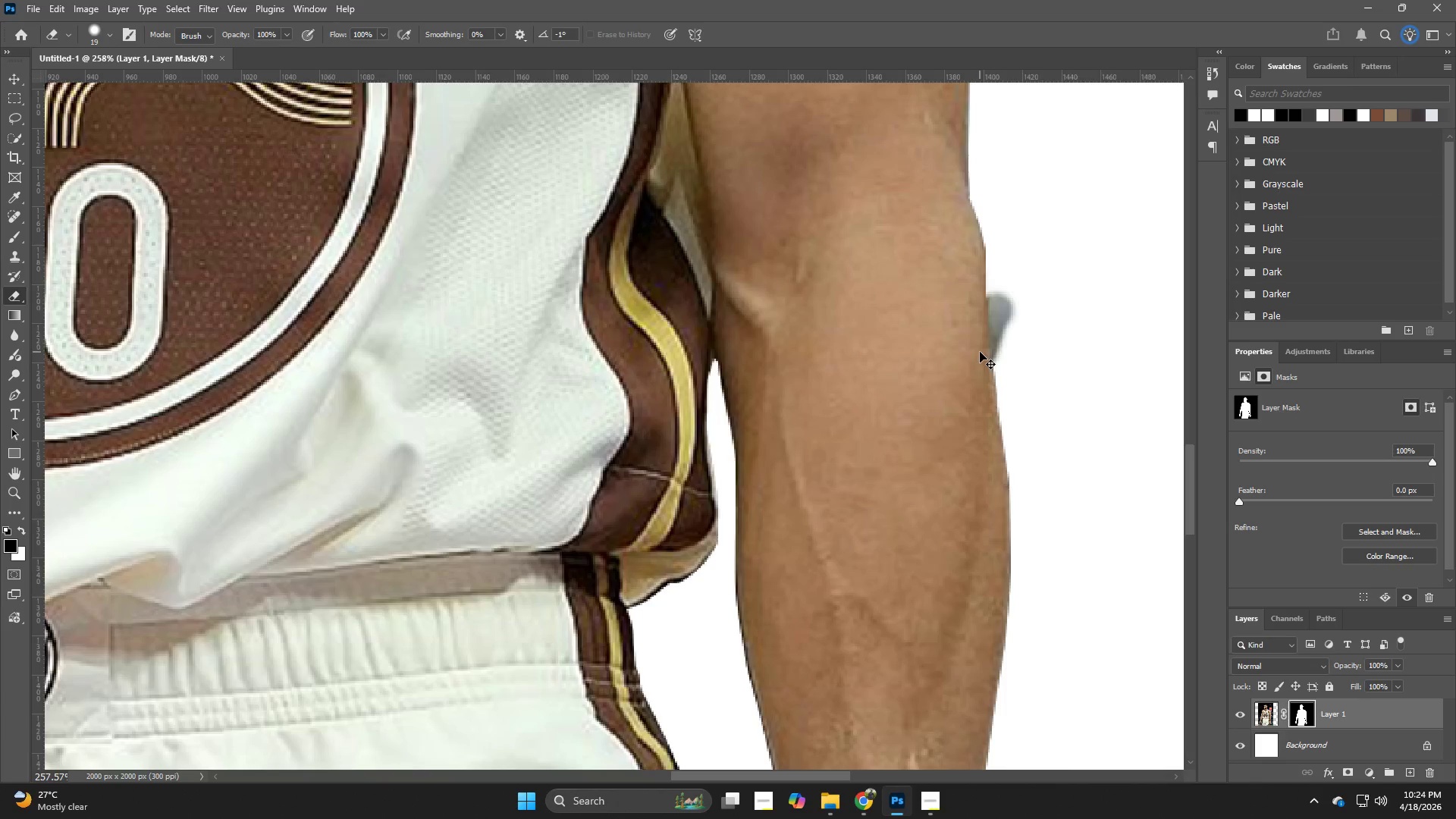 
key(Control+Z)
 